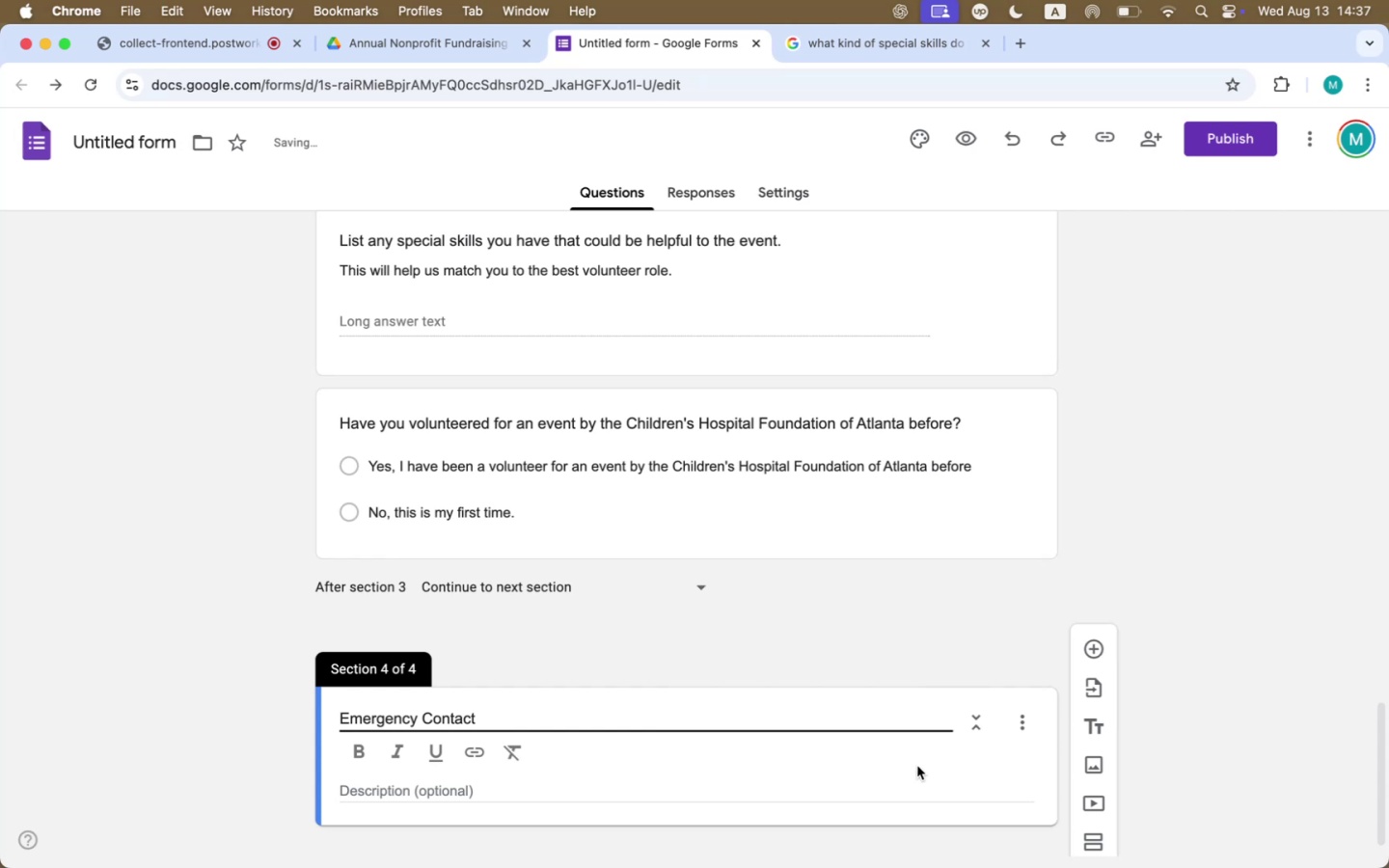 
mouse_move([1052, 653])
 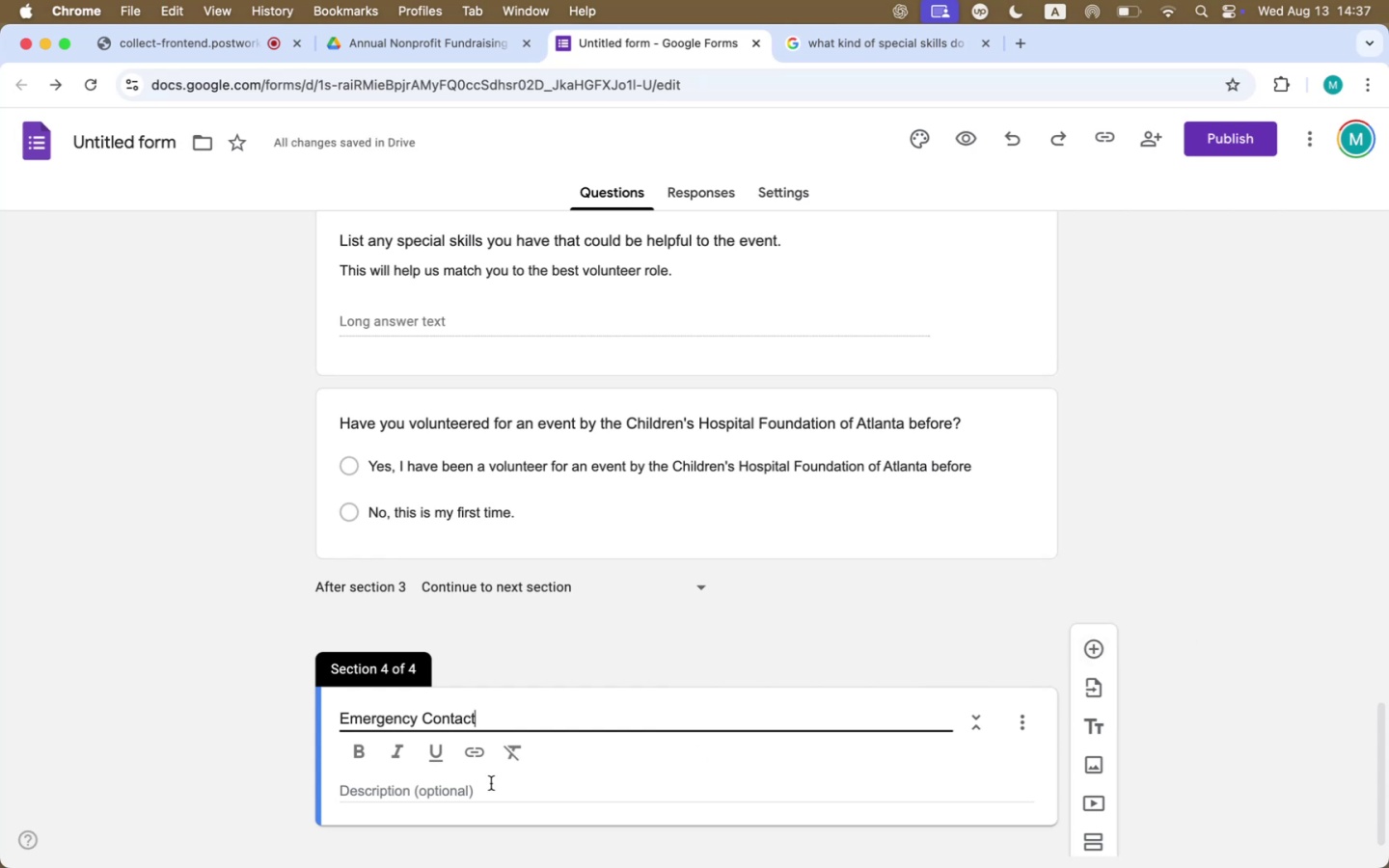 
left_click([491, 783])
 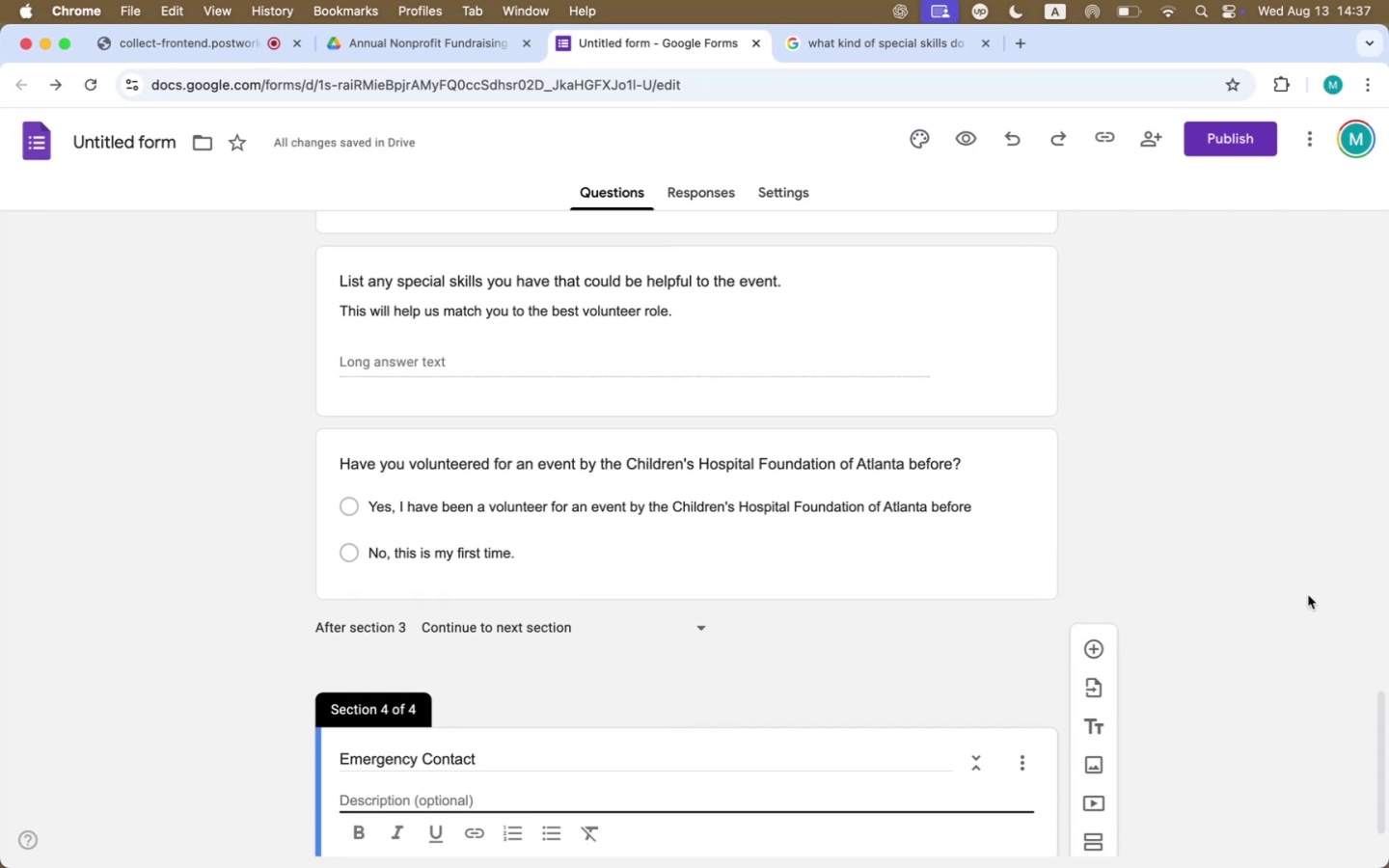 
scroll: coordinate [1315, 593], scroll_direction: down, amount: 20.0
 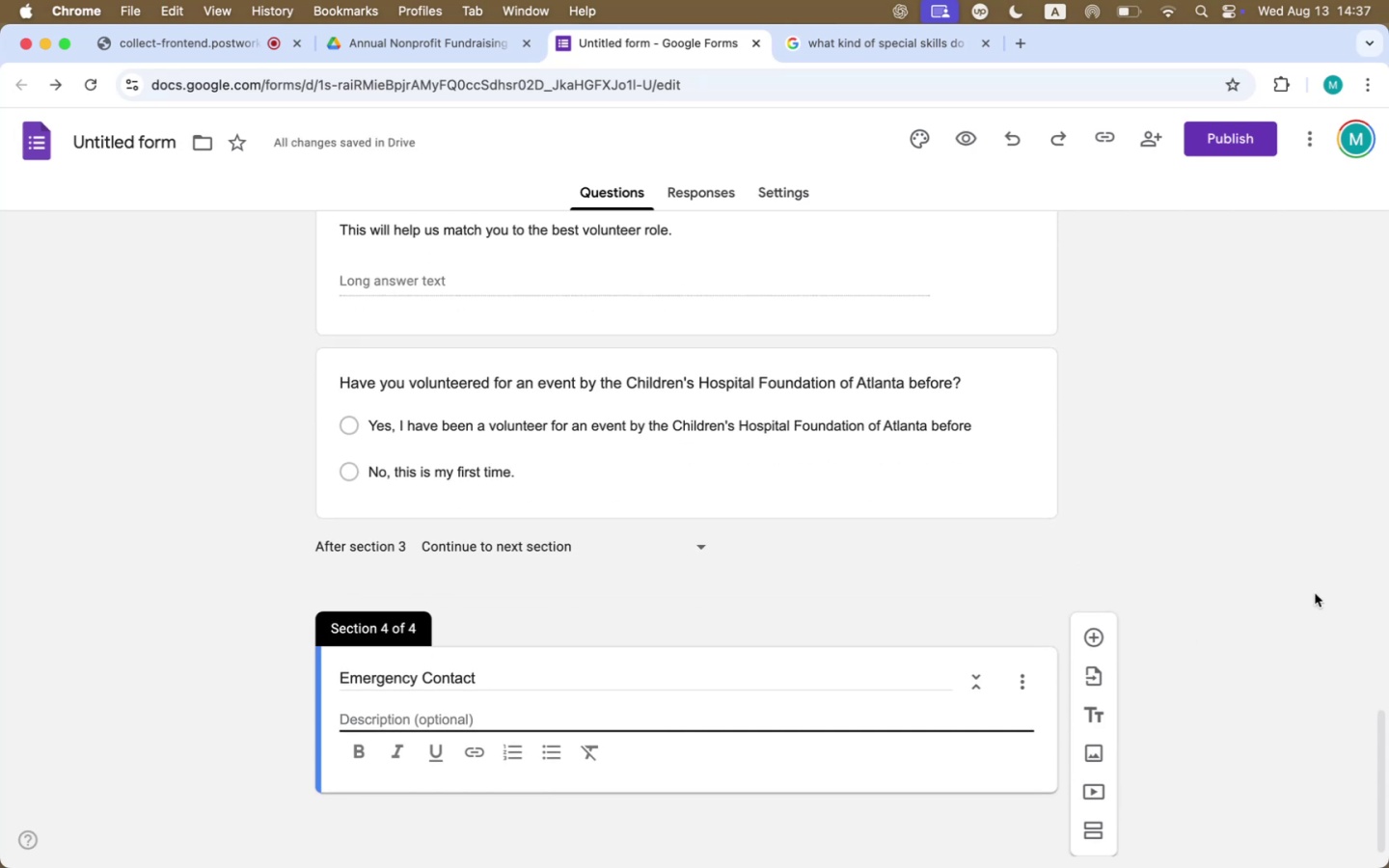 
type(In case of emergency, please provide us with contact the details )
 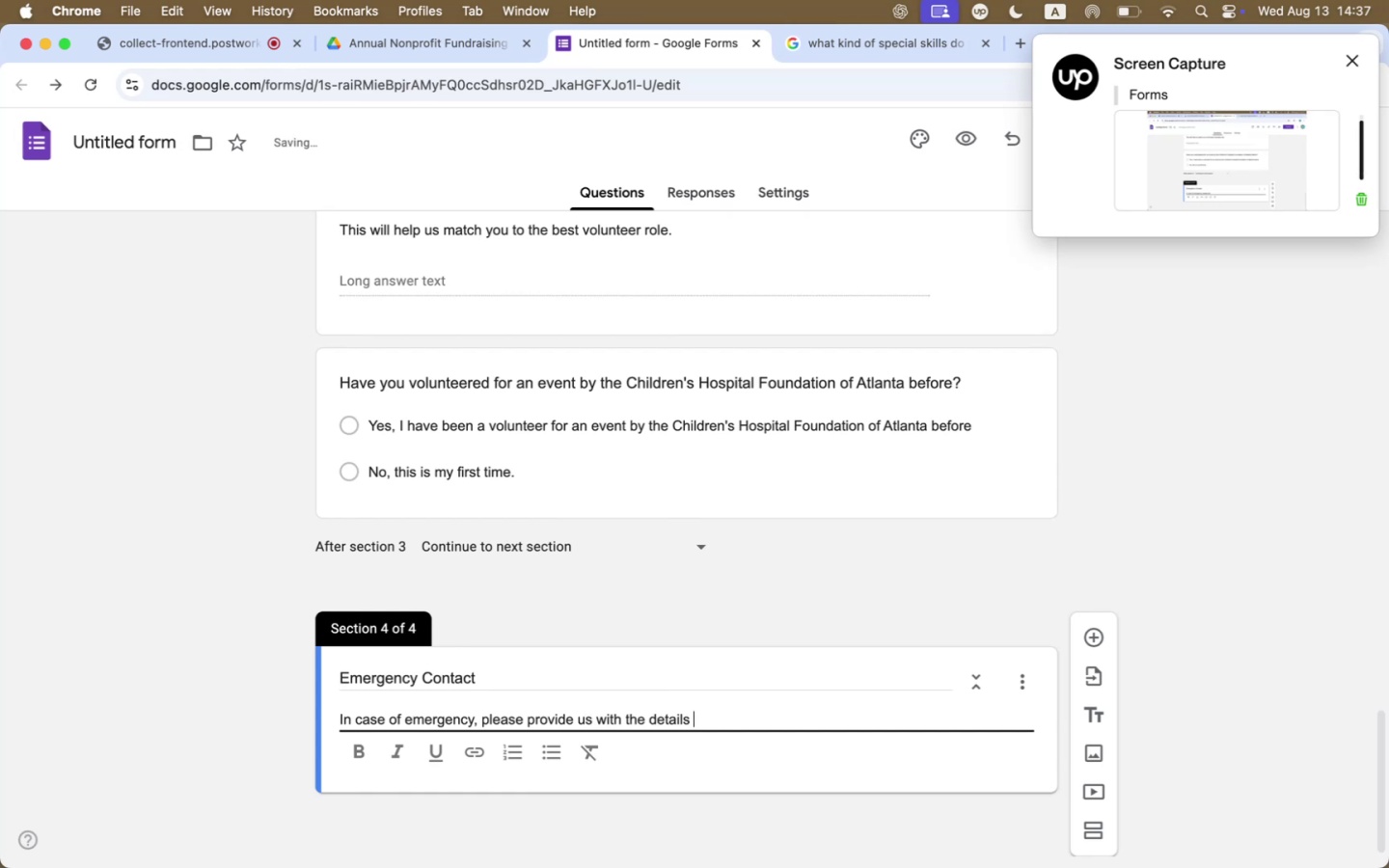 
hold_key(key=Backspace, duration=1.08)
 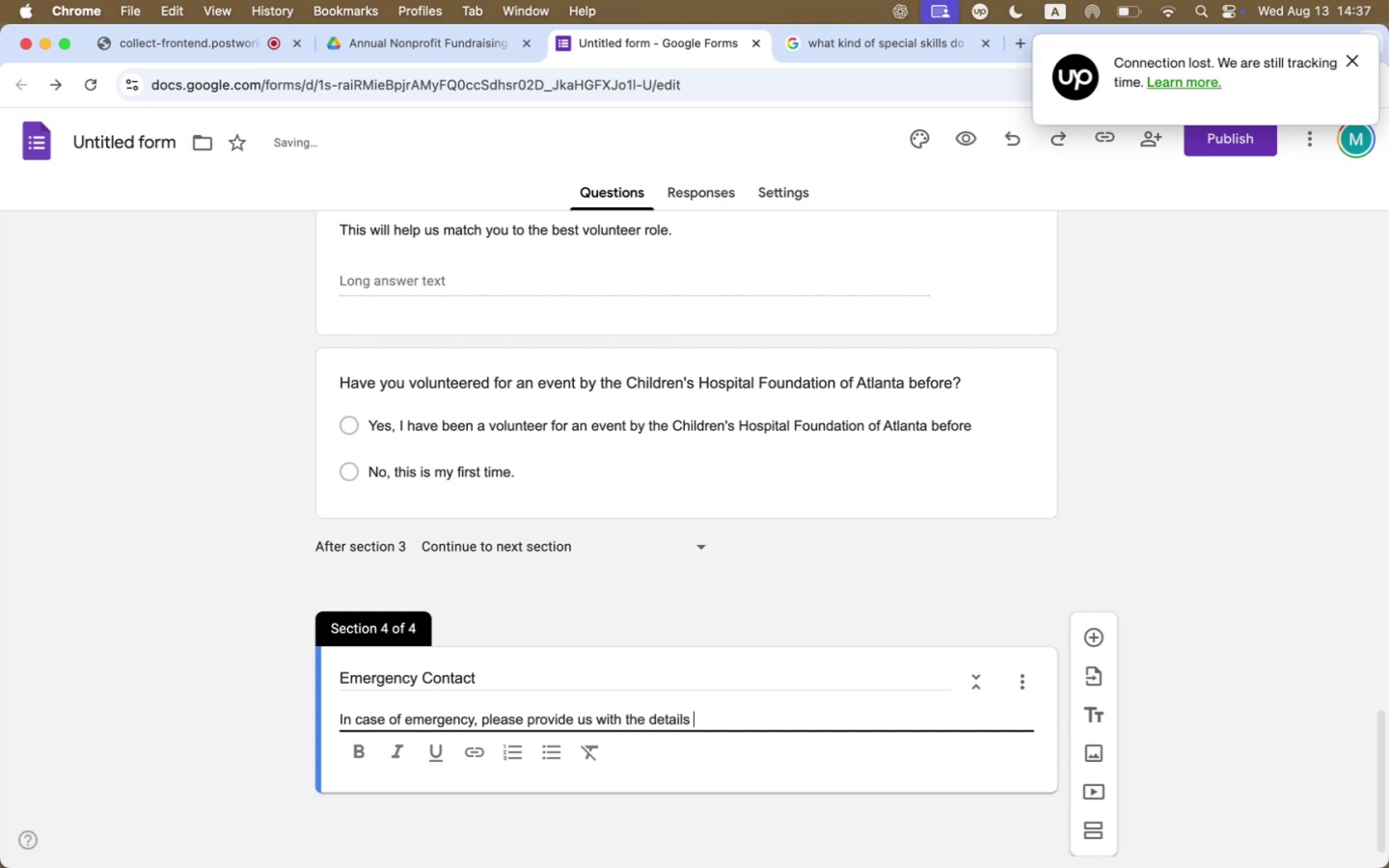 
type(of your emergency contact.)
 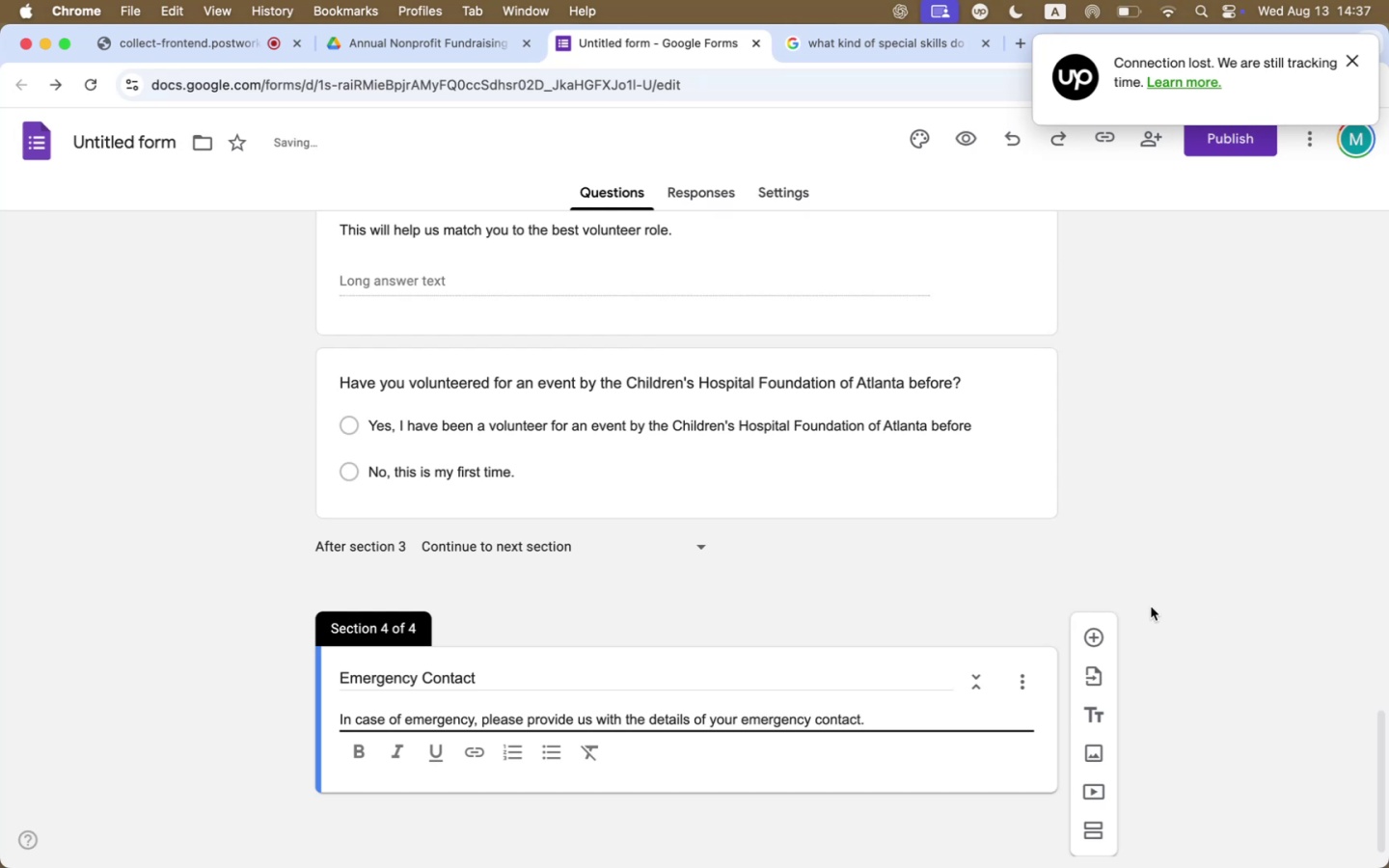 
left_click([1097, 637])
 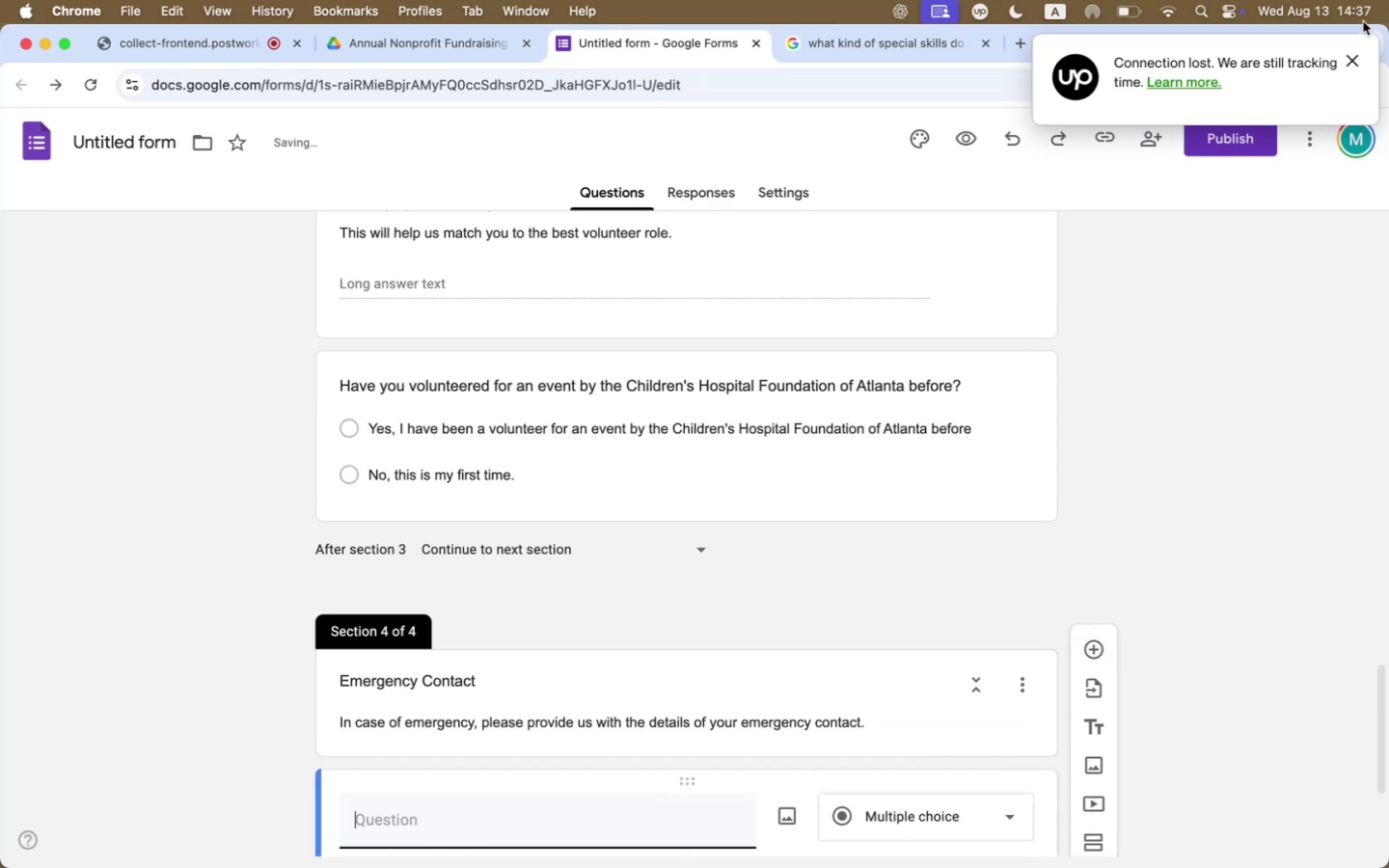 
left_click([1349, 58])
 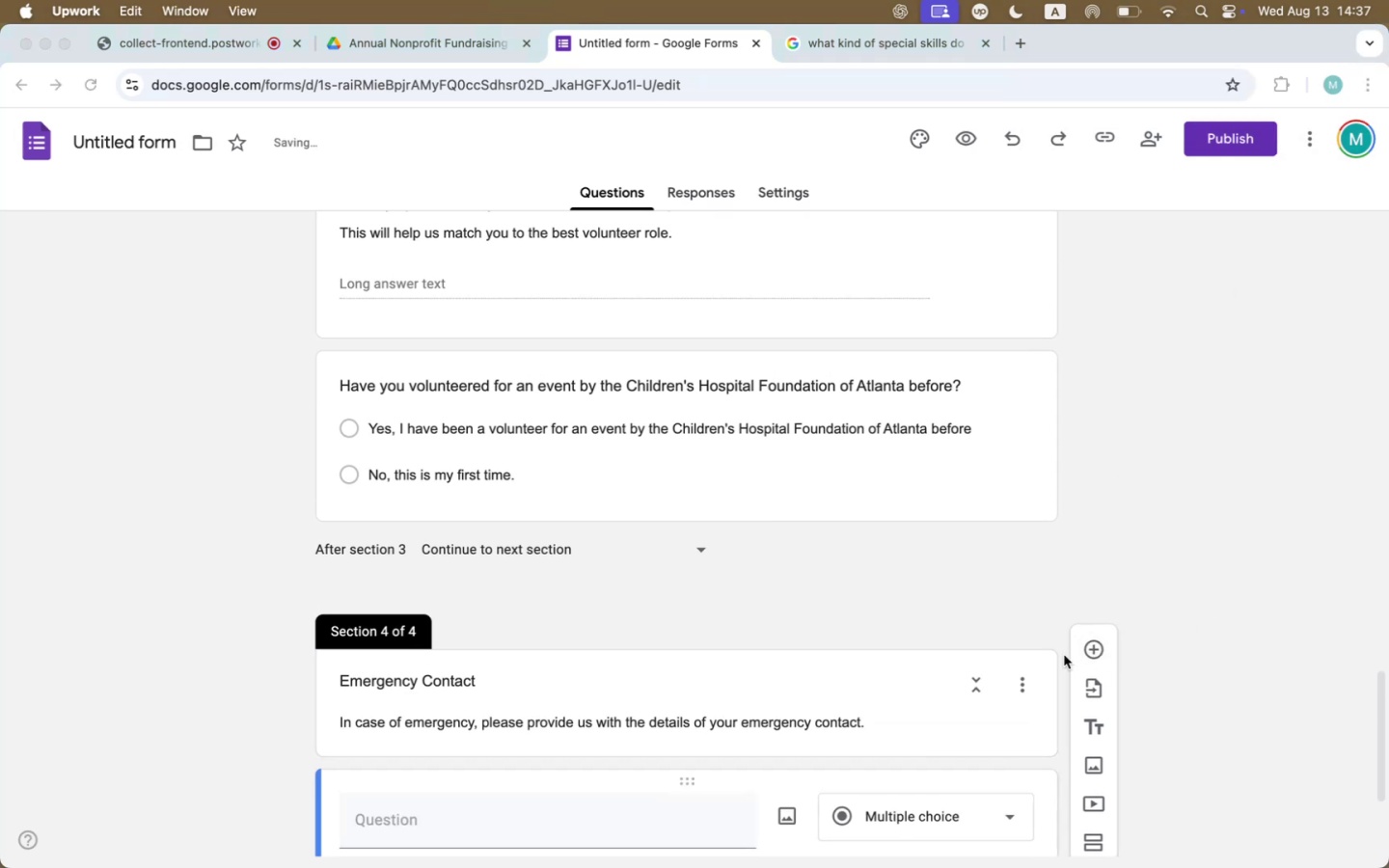 
scroll: coordinate [1066, 653], scroll_direction: down, amount: 27.0
 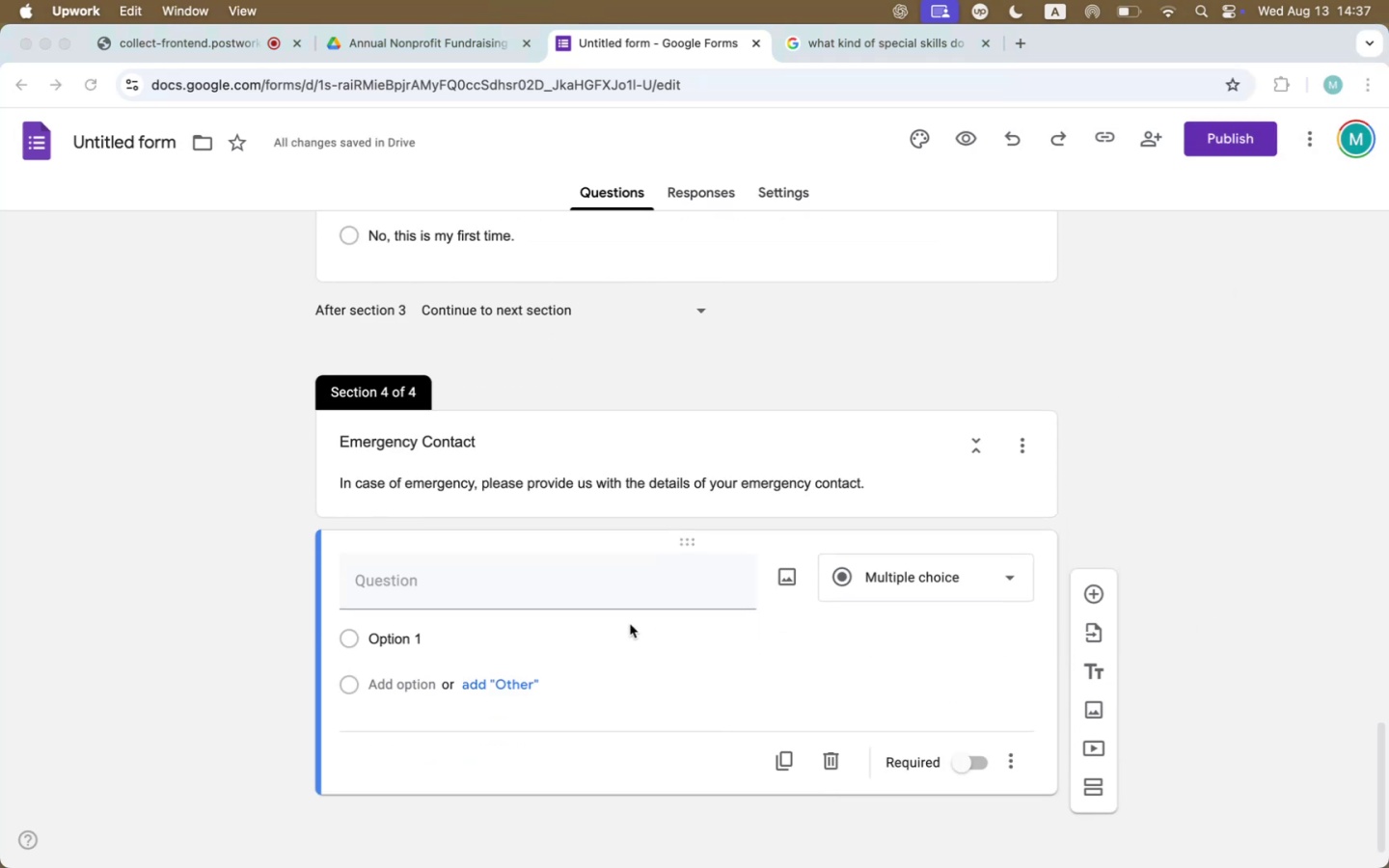 
left_click([625, 586])
 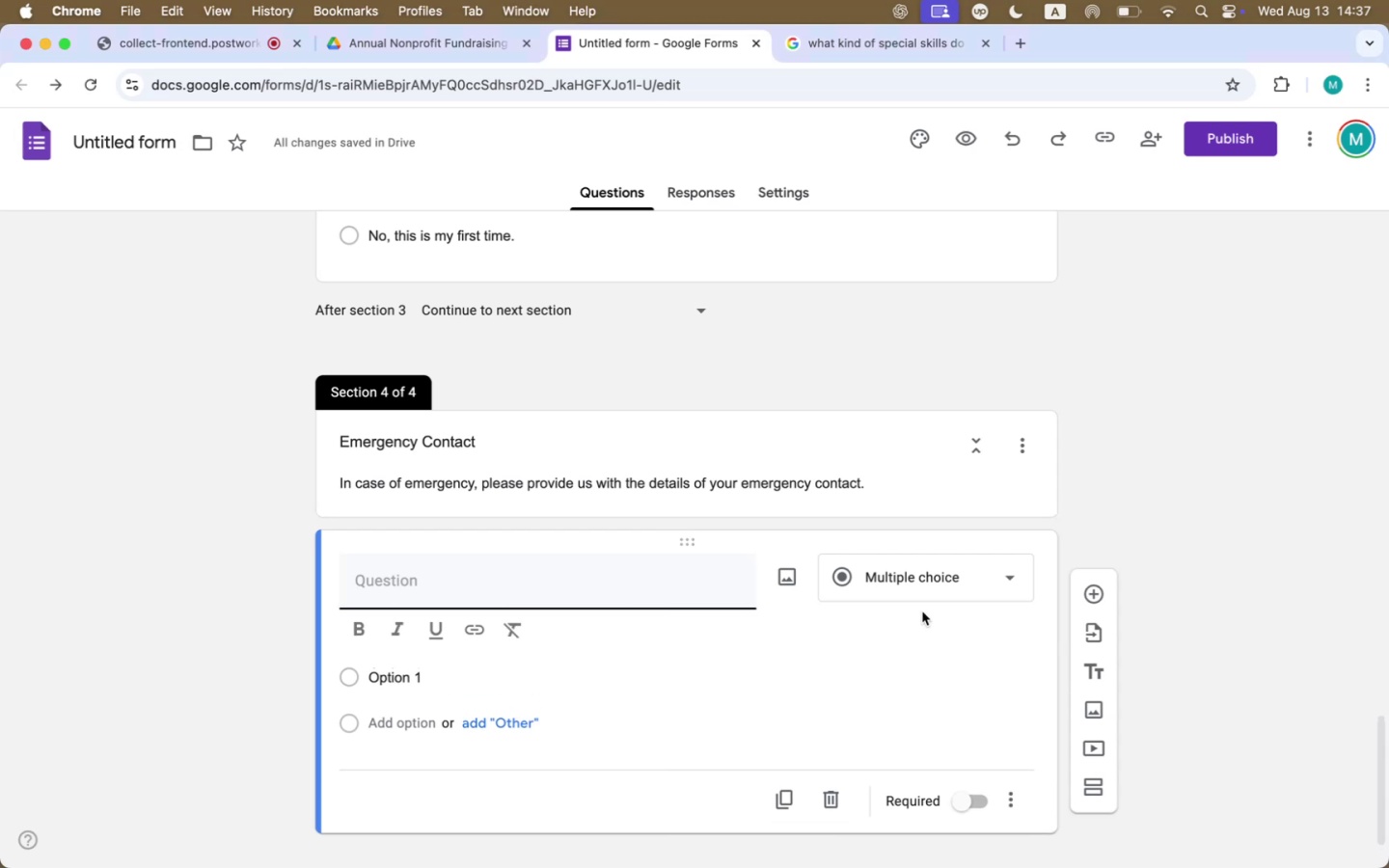 
left_click([1085, 598])
 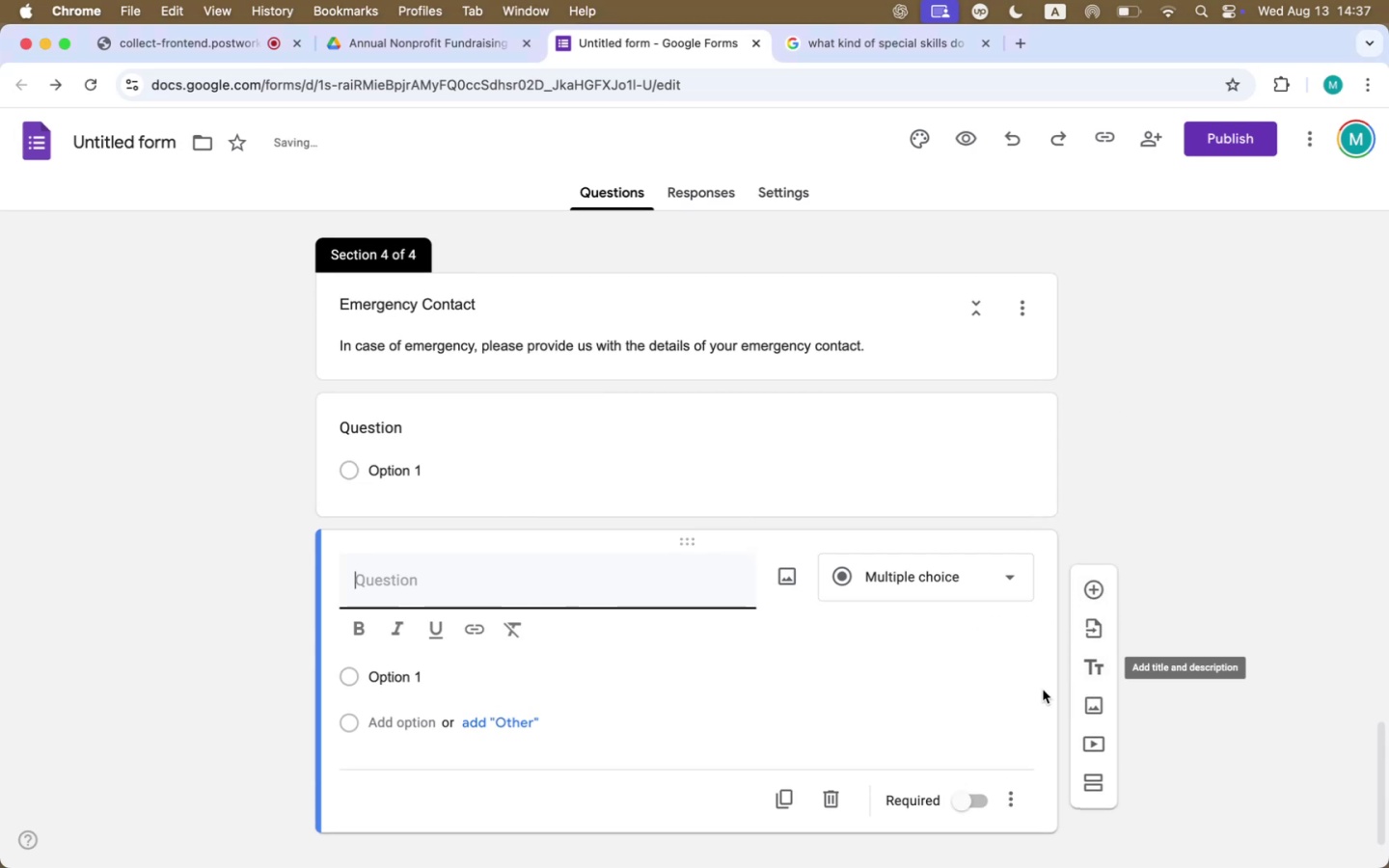 
mouse_move([904, 517])
 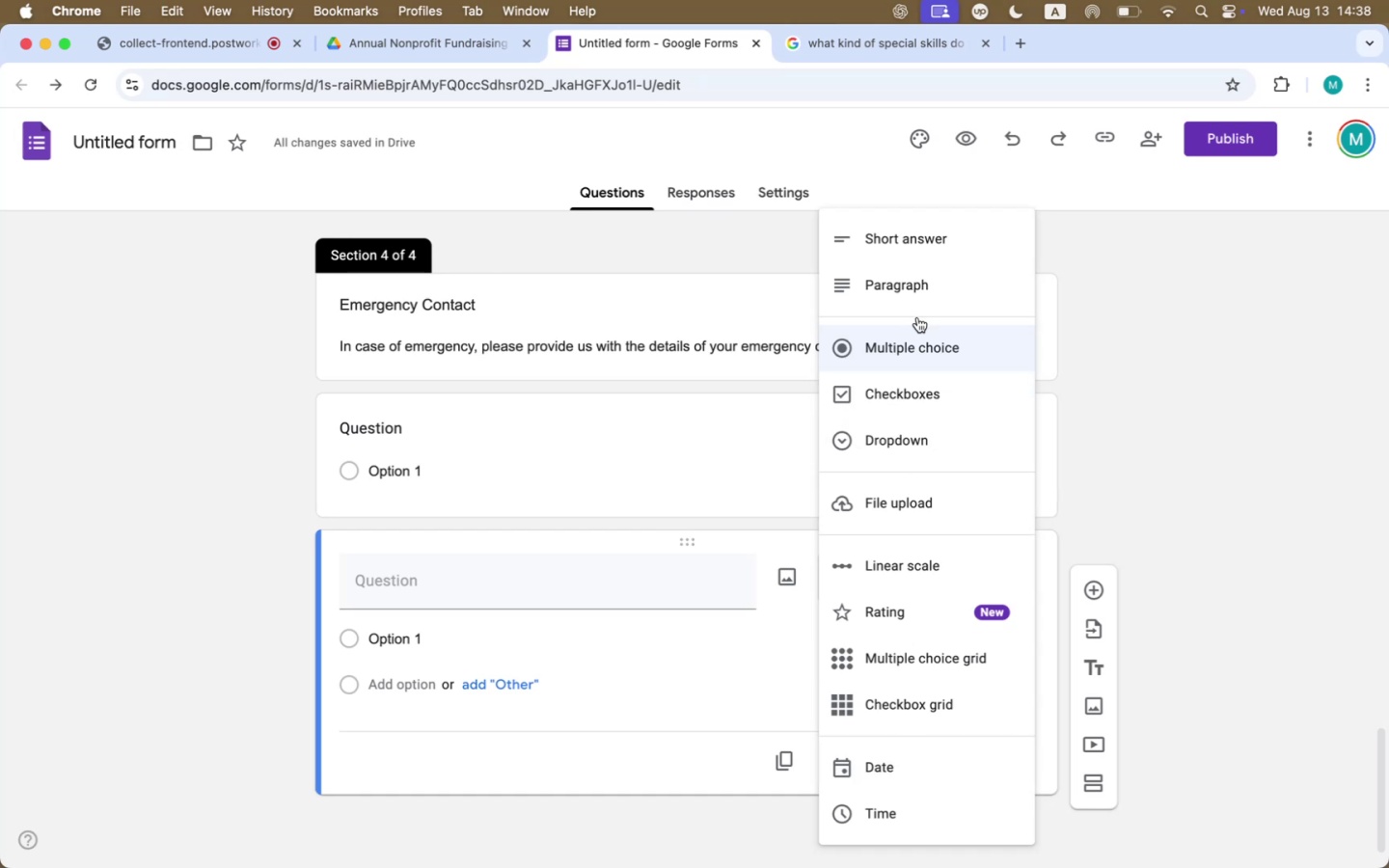 
wait(5.41)
 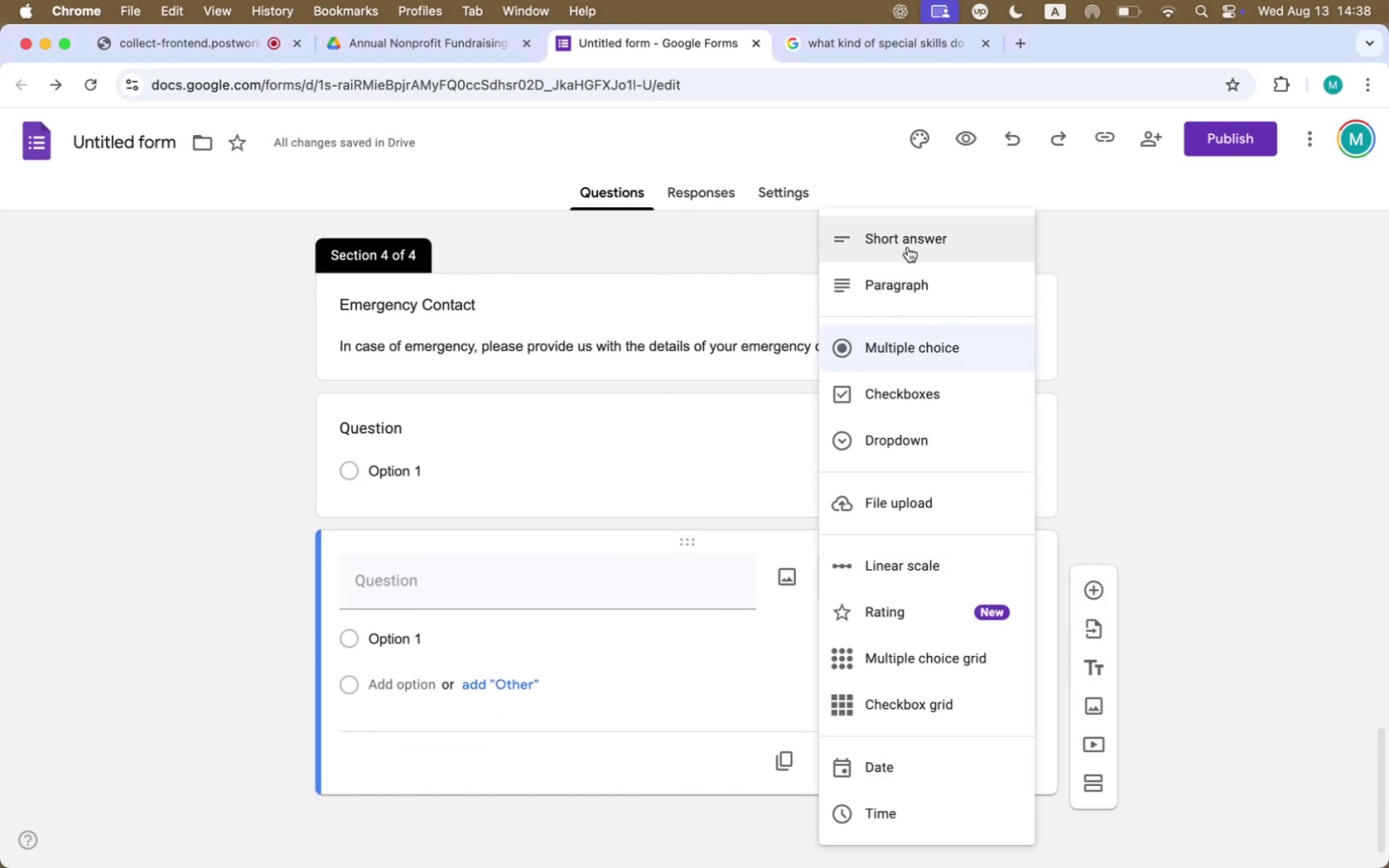 
left_click([429, 618])
 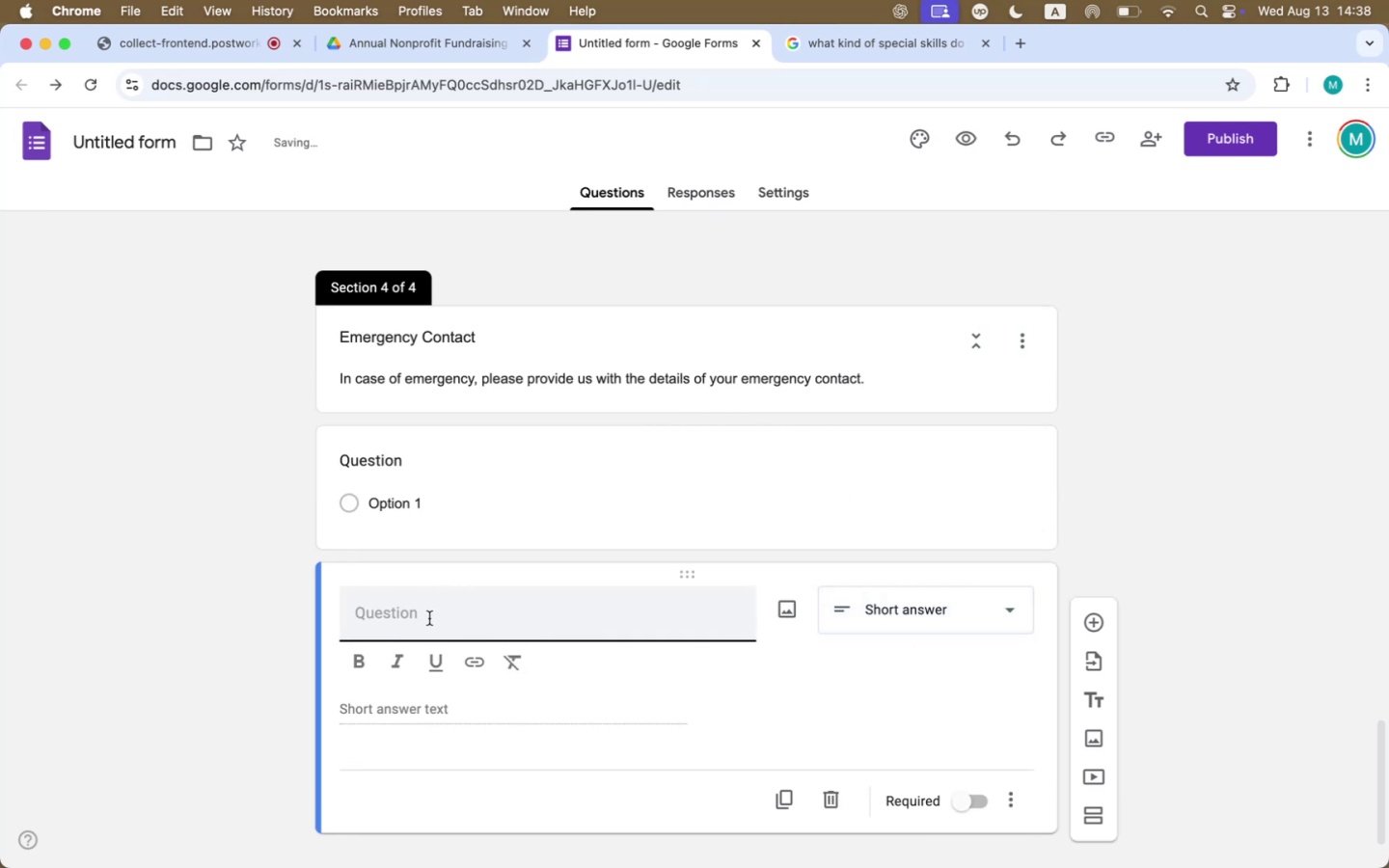 
type(Emergency Contact Name)
 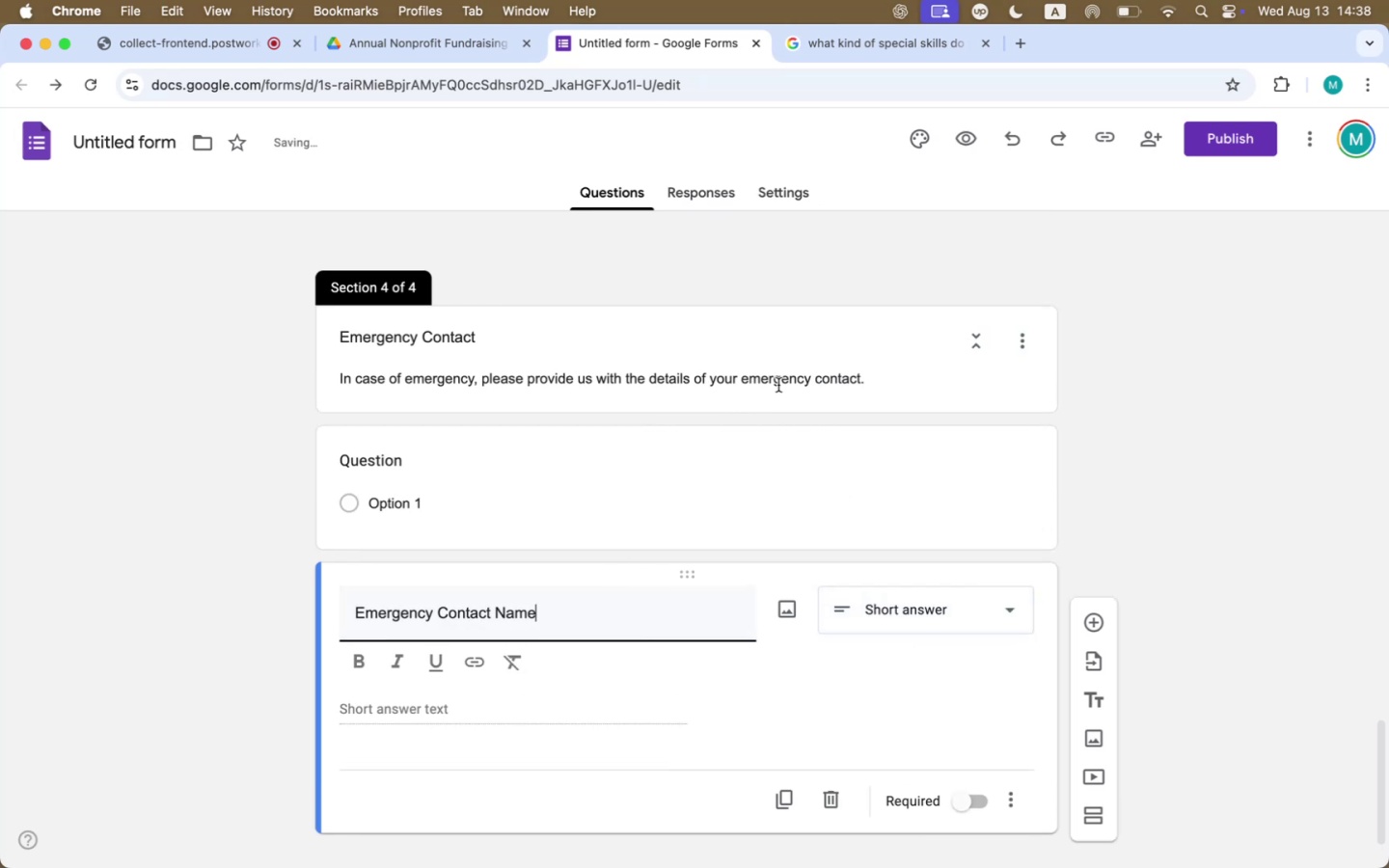 
left_click([1004, 456])
 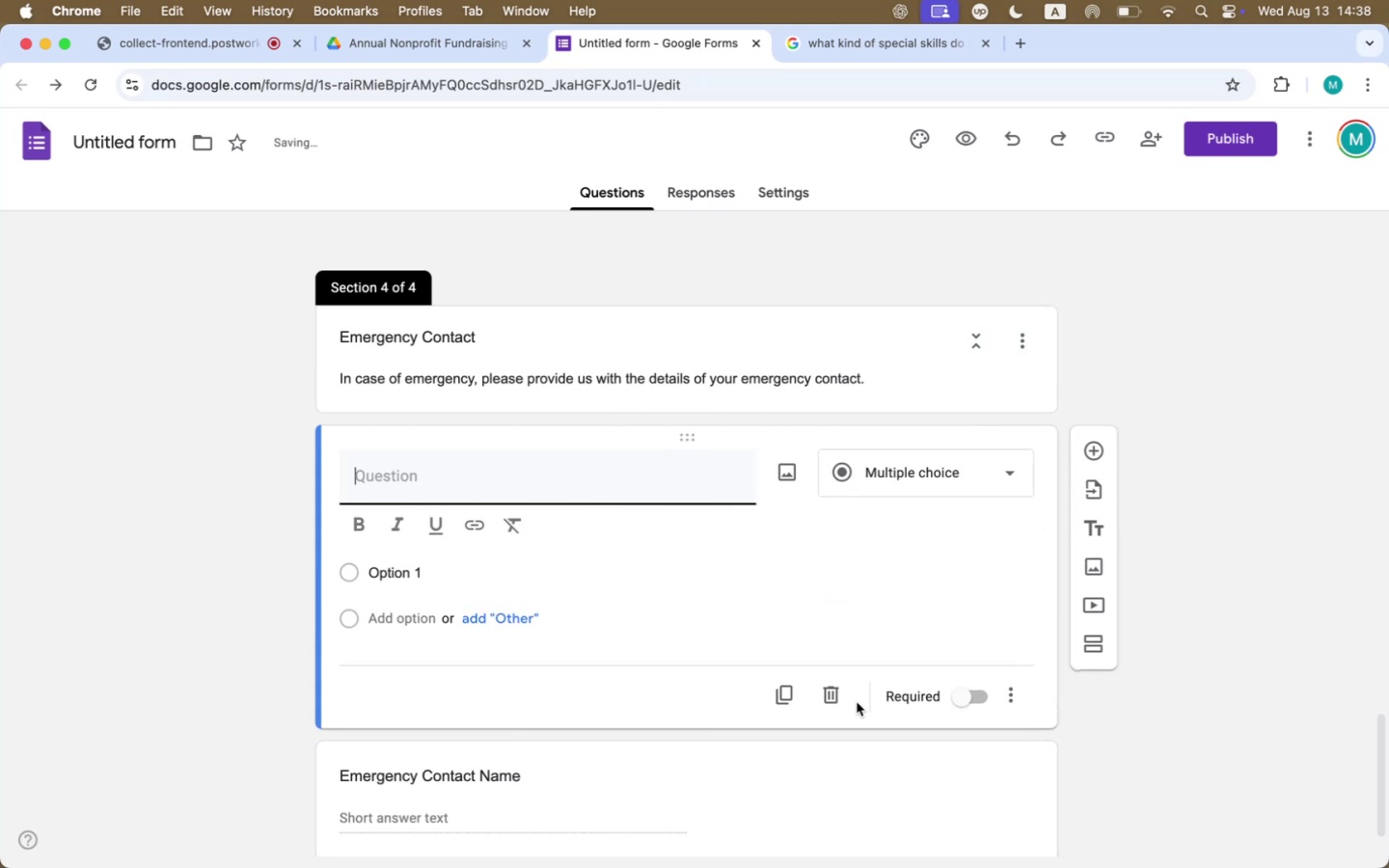 
left_click([835, 695])
 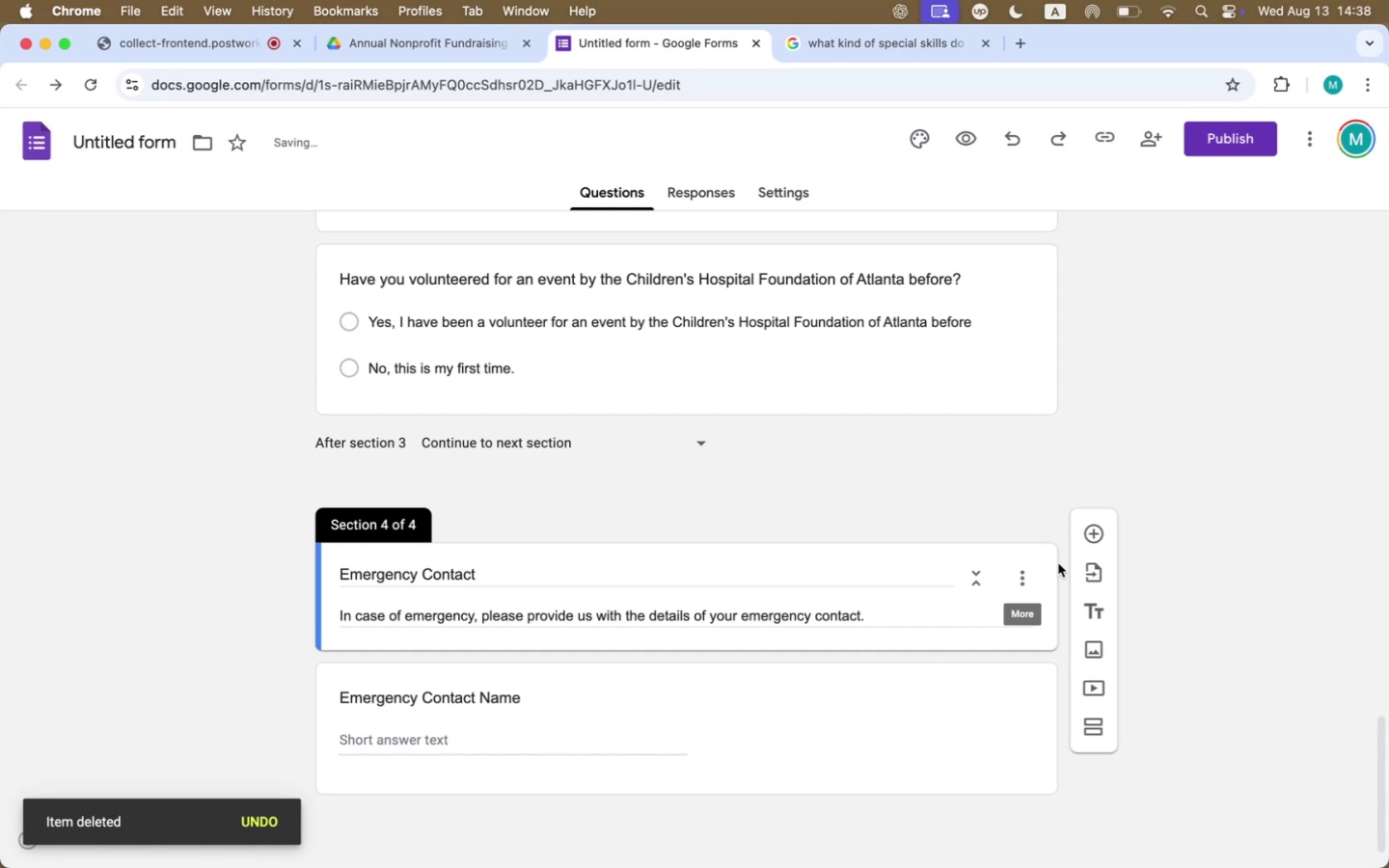 
left_click([1101, 535])
 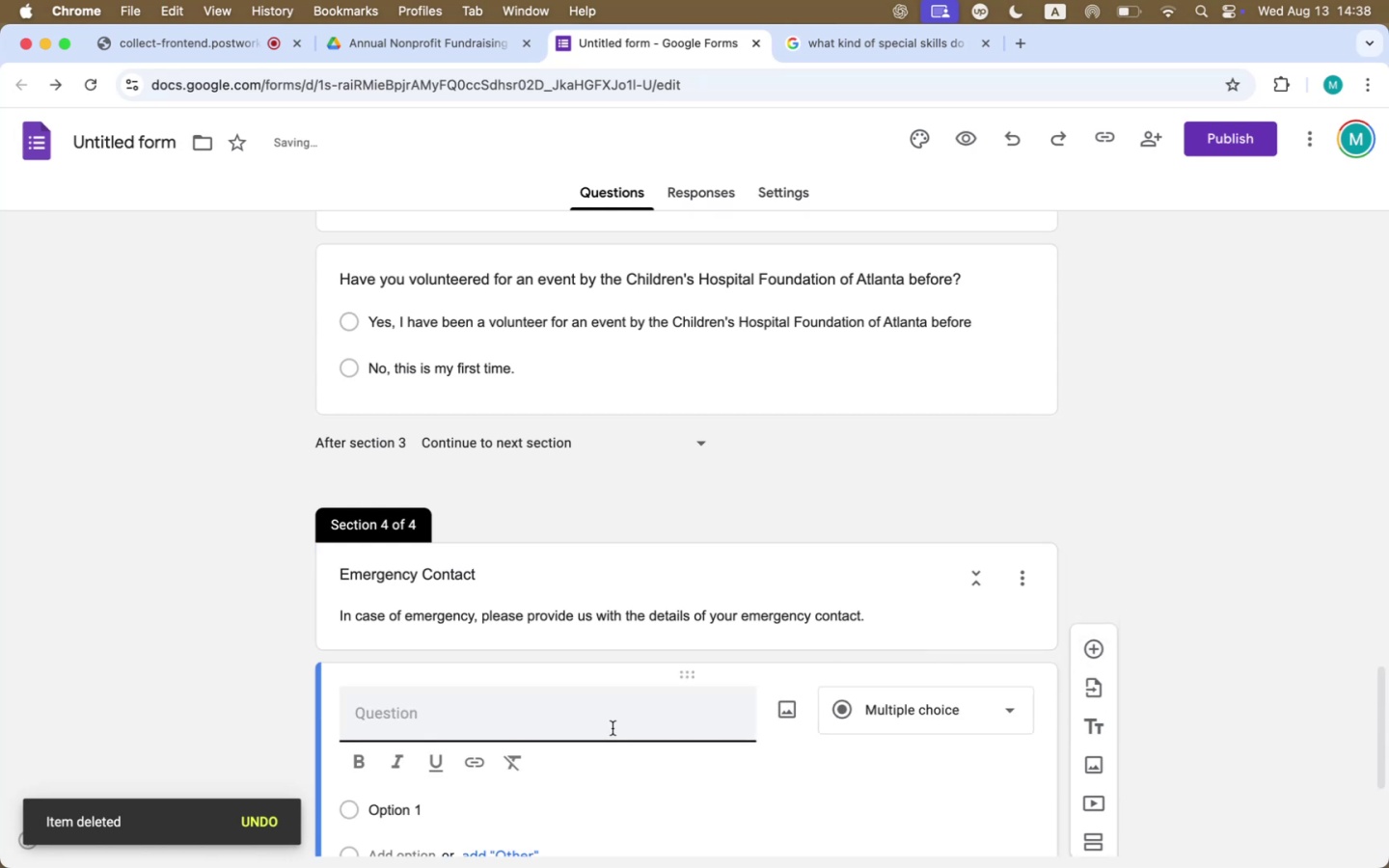 
scroll: coordinate [965, 508], scroll_direction: down, amount: 33.0
 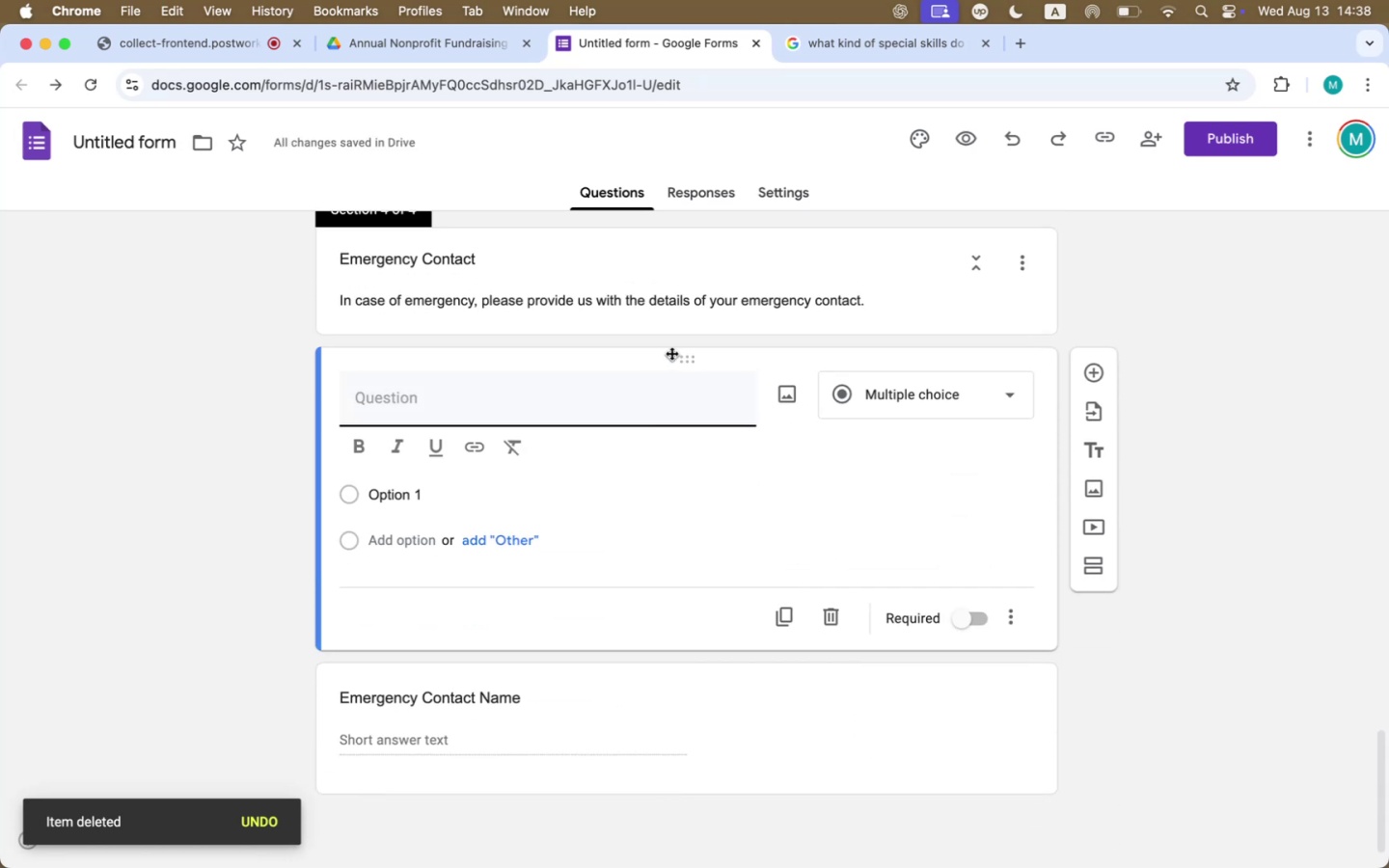 
left_click_drag(start_coordinate=[683, 357], to_coordinate=[652, 655])
 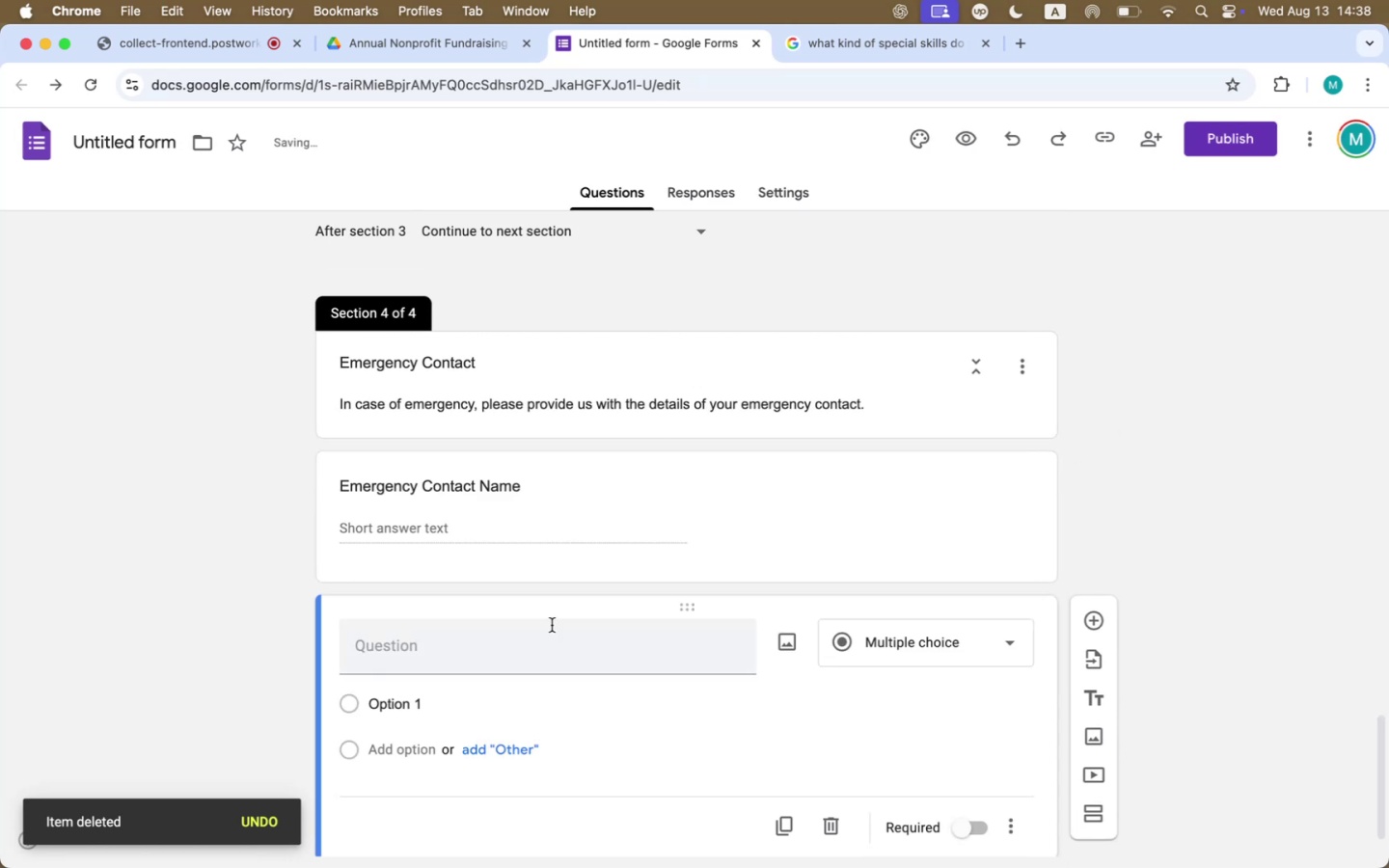 
left_click([543, 654])
 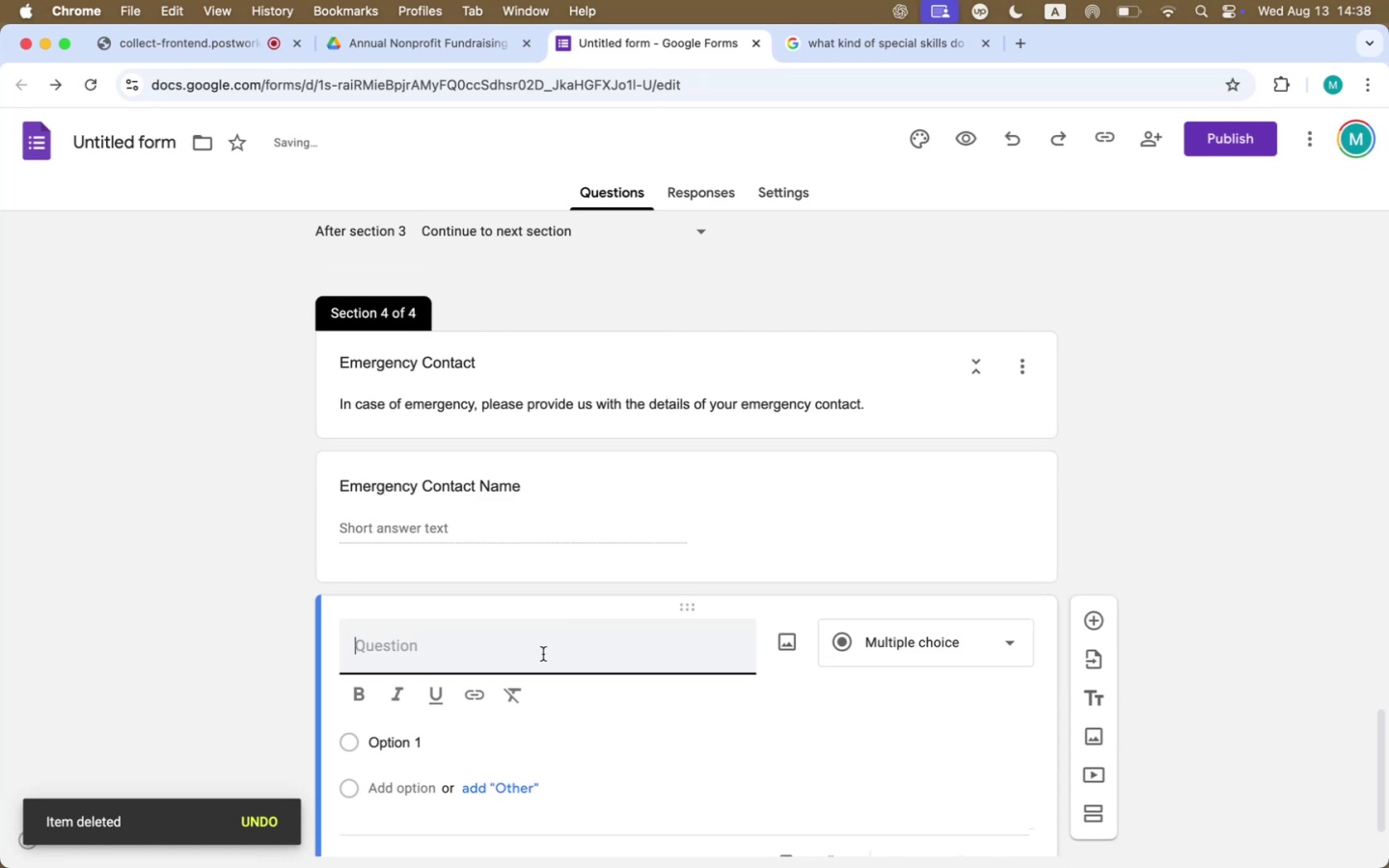 
type(E)
key(Backspace)
type(Phone Number)
 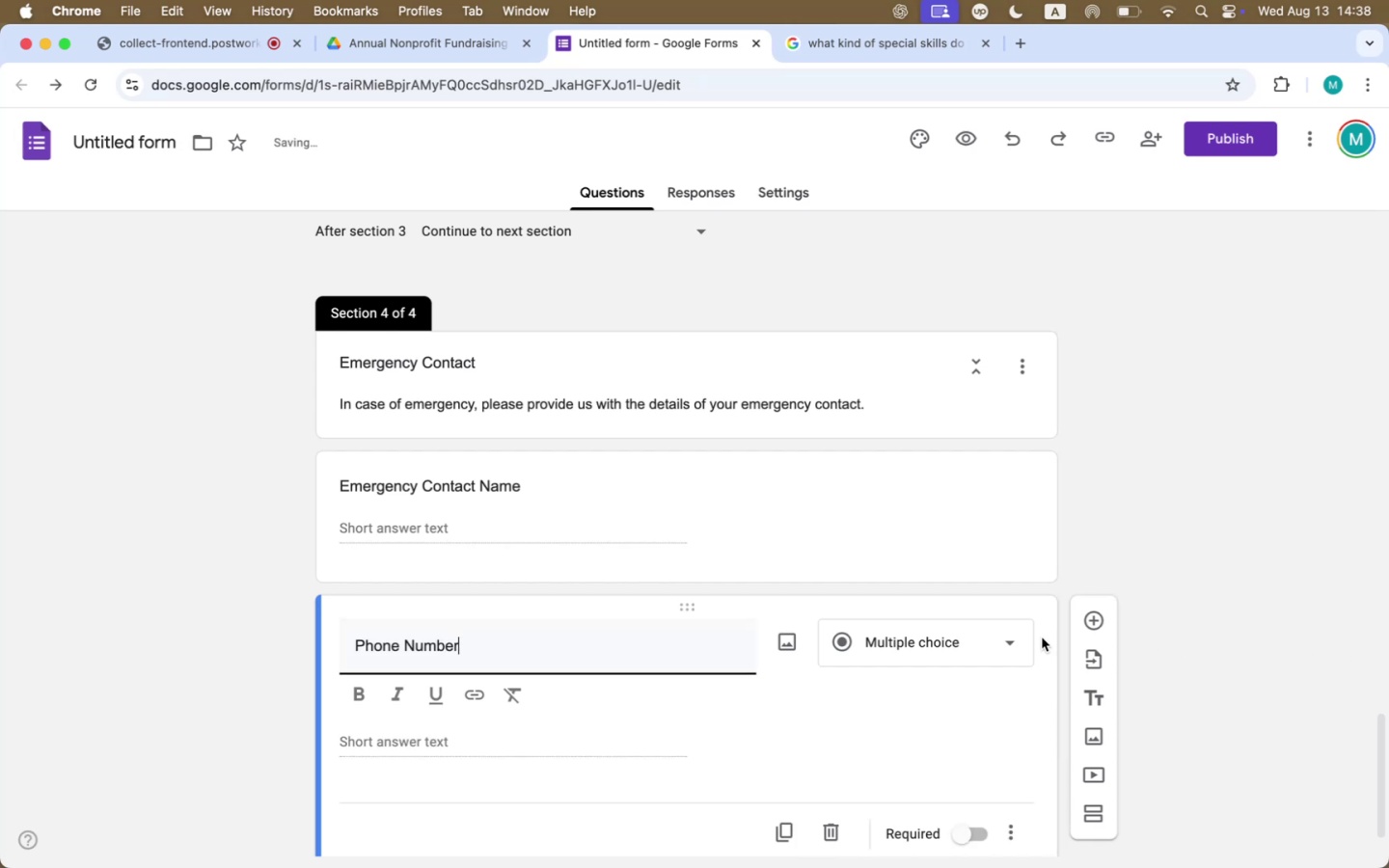 
left_click([946, 635])
 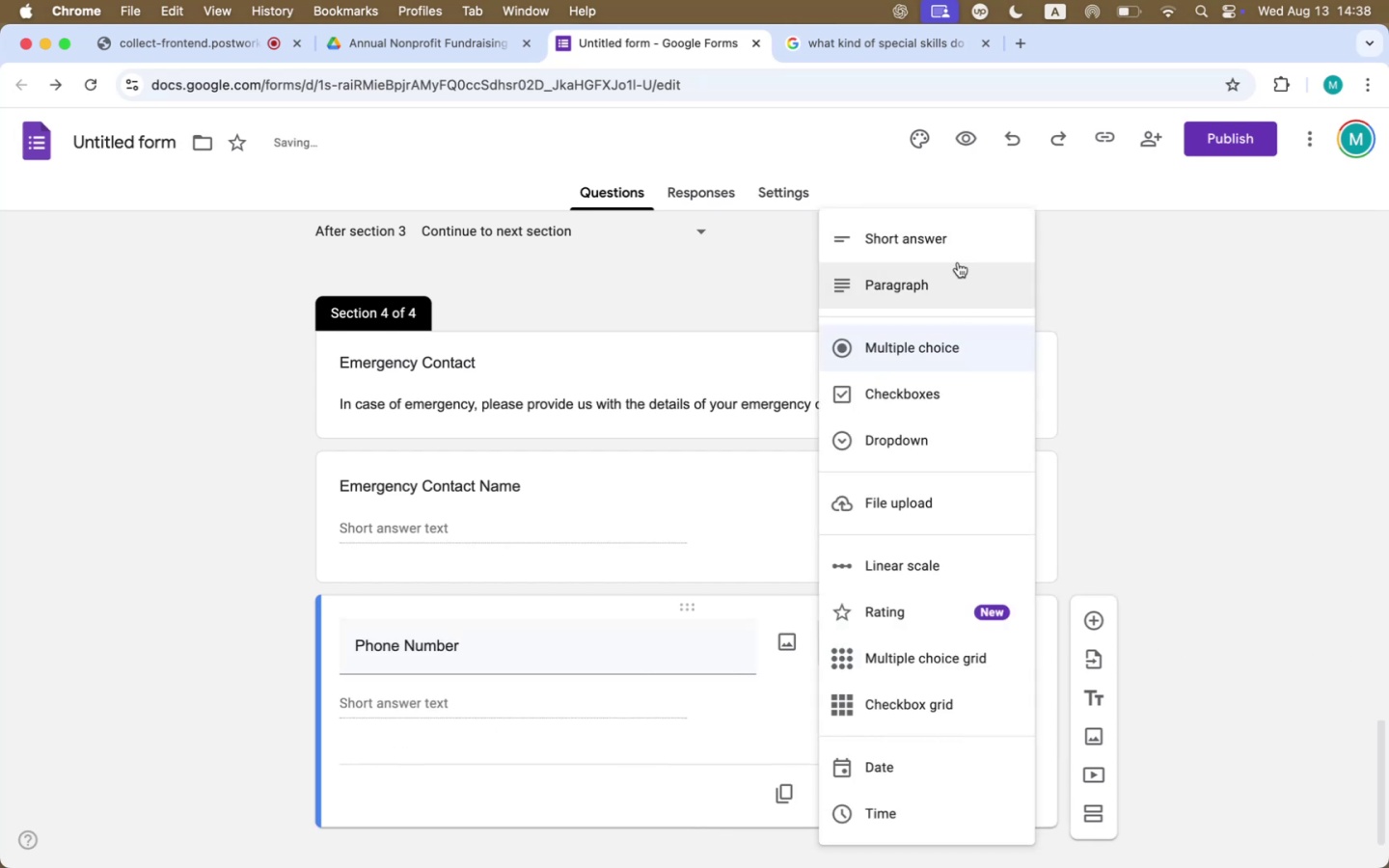 
left_click([963, 240])
 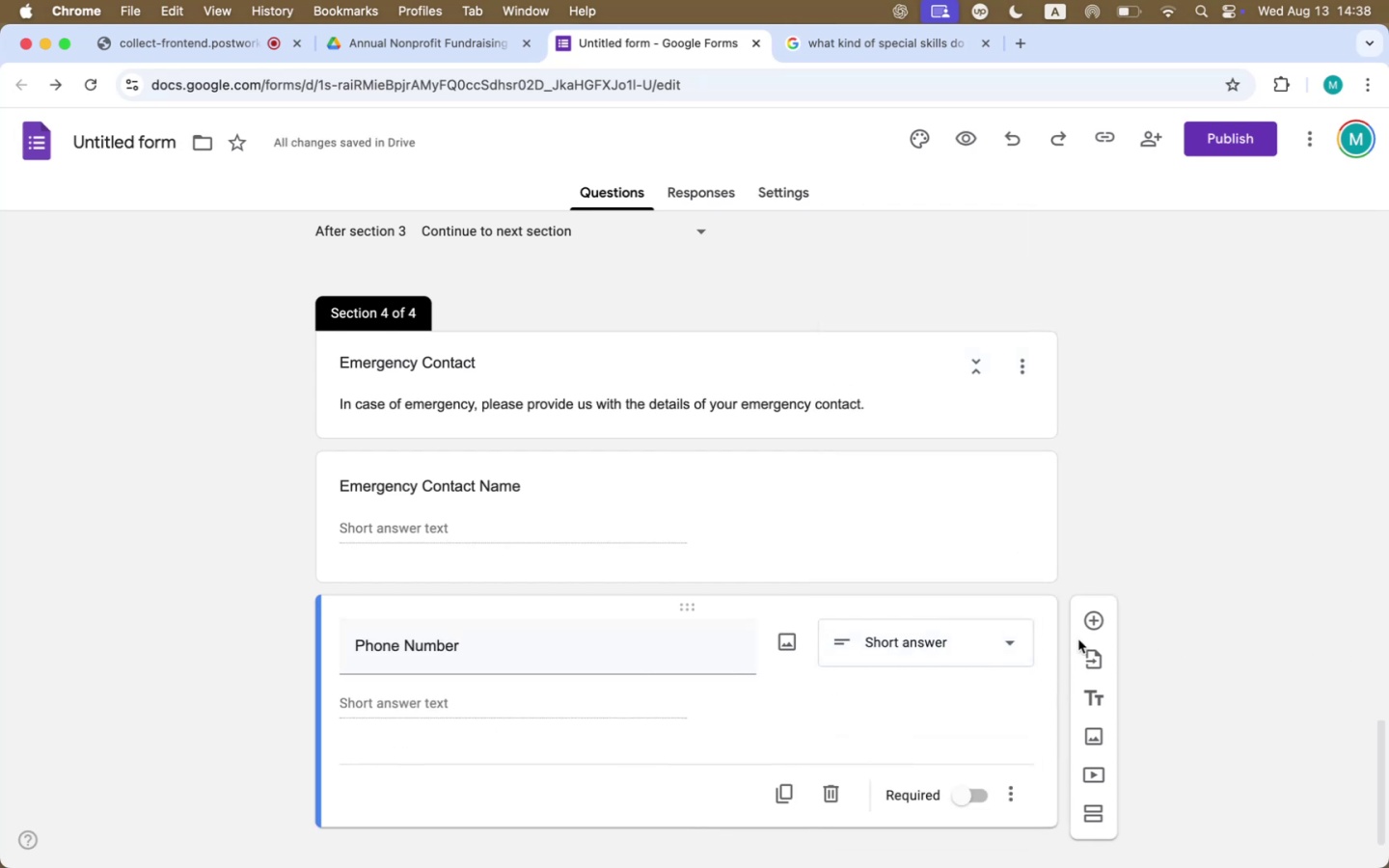 
left_click([1094, 623])
 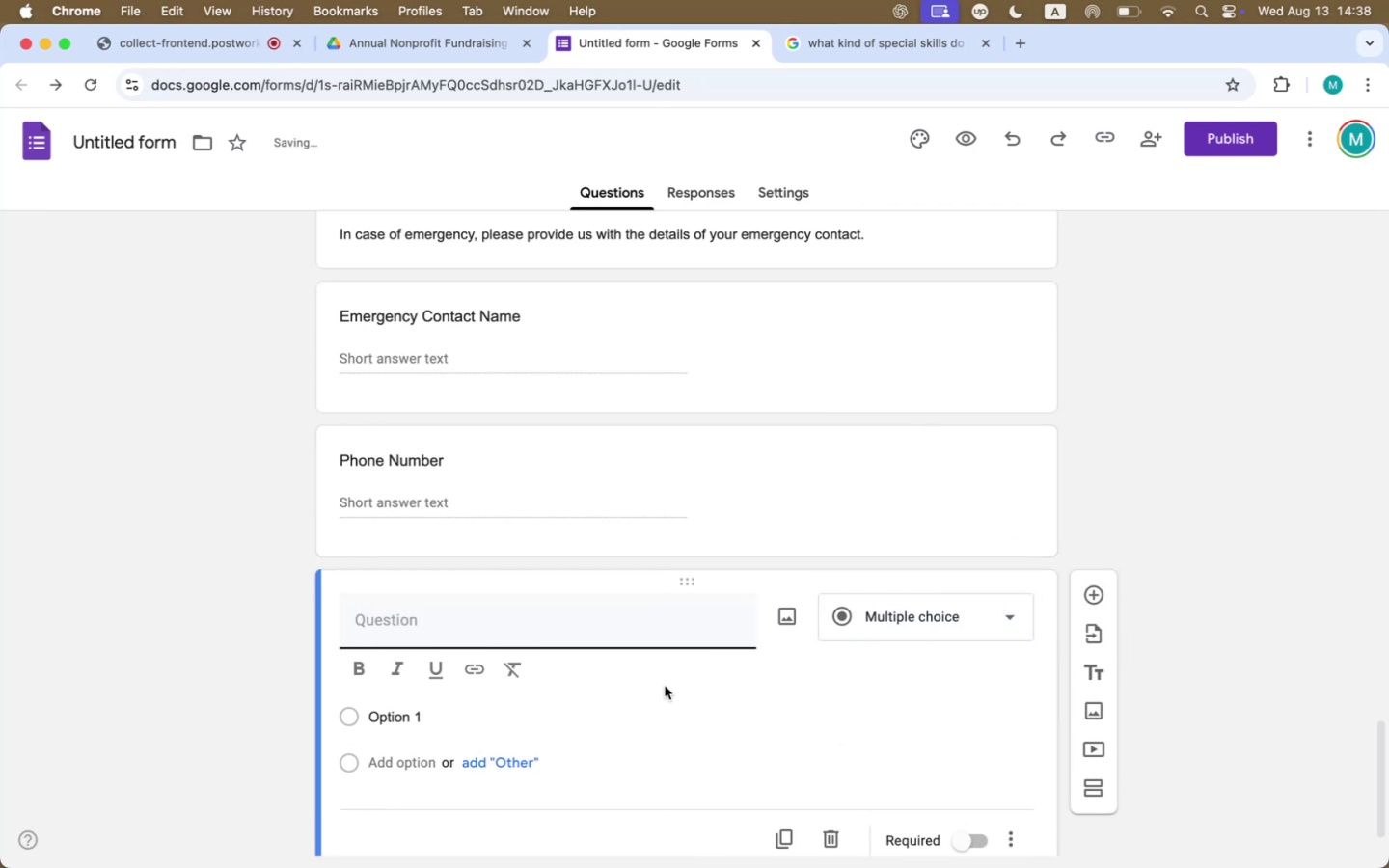 
type(Email Address)
 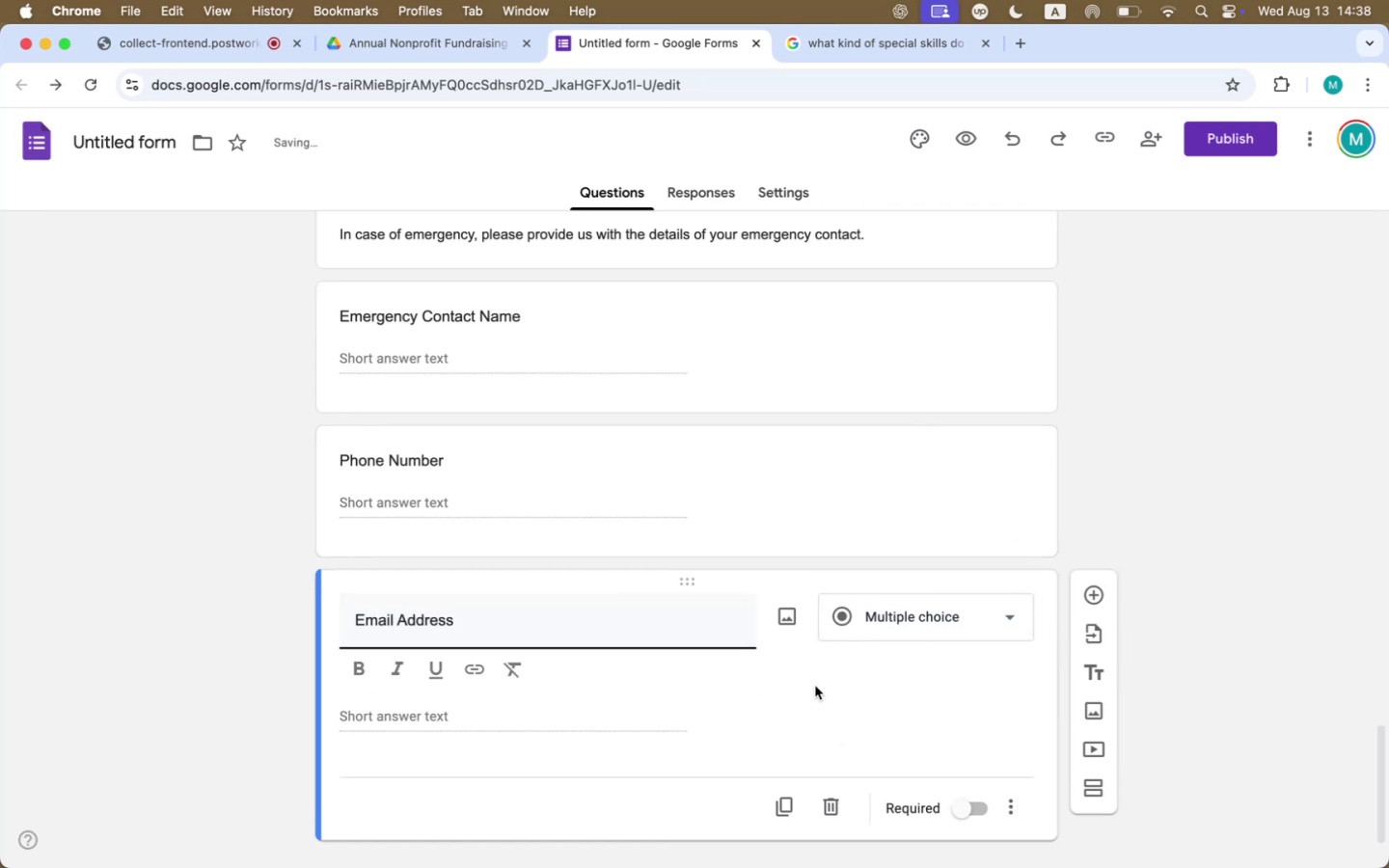 
left_click([934, 613])
 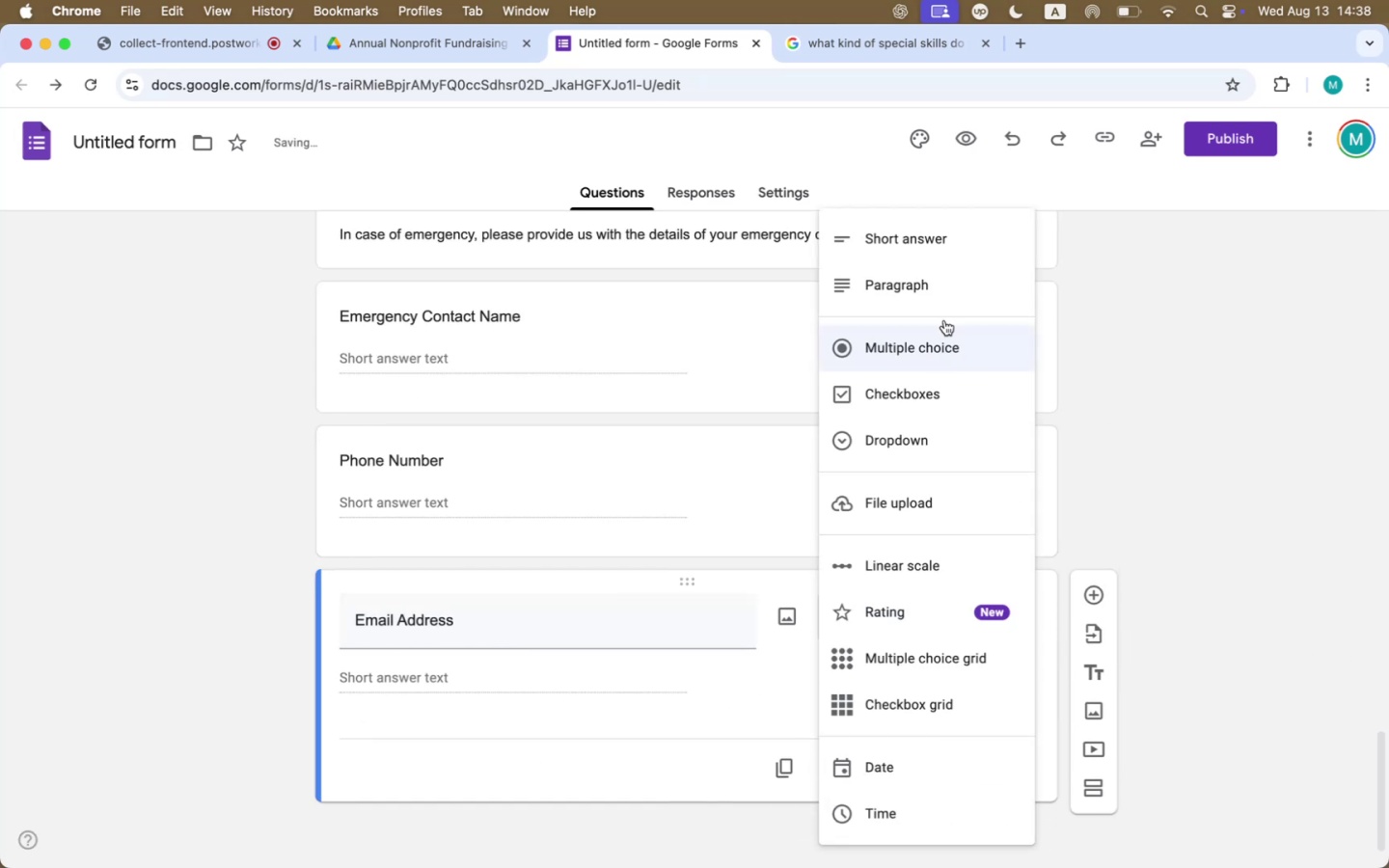 
left_click([922, 240])
 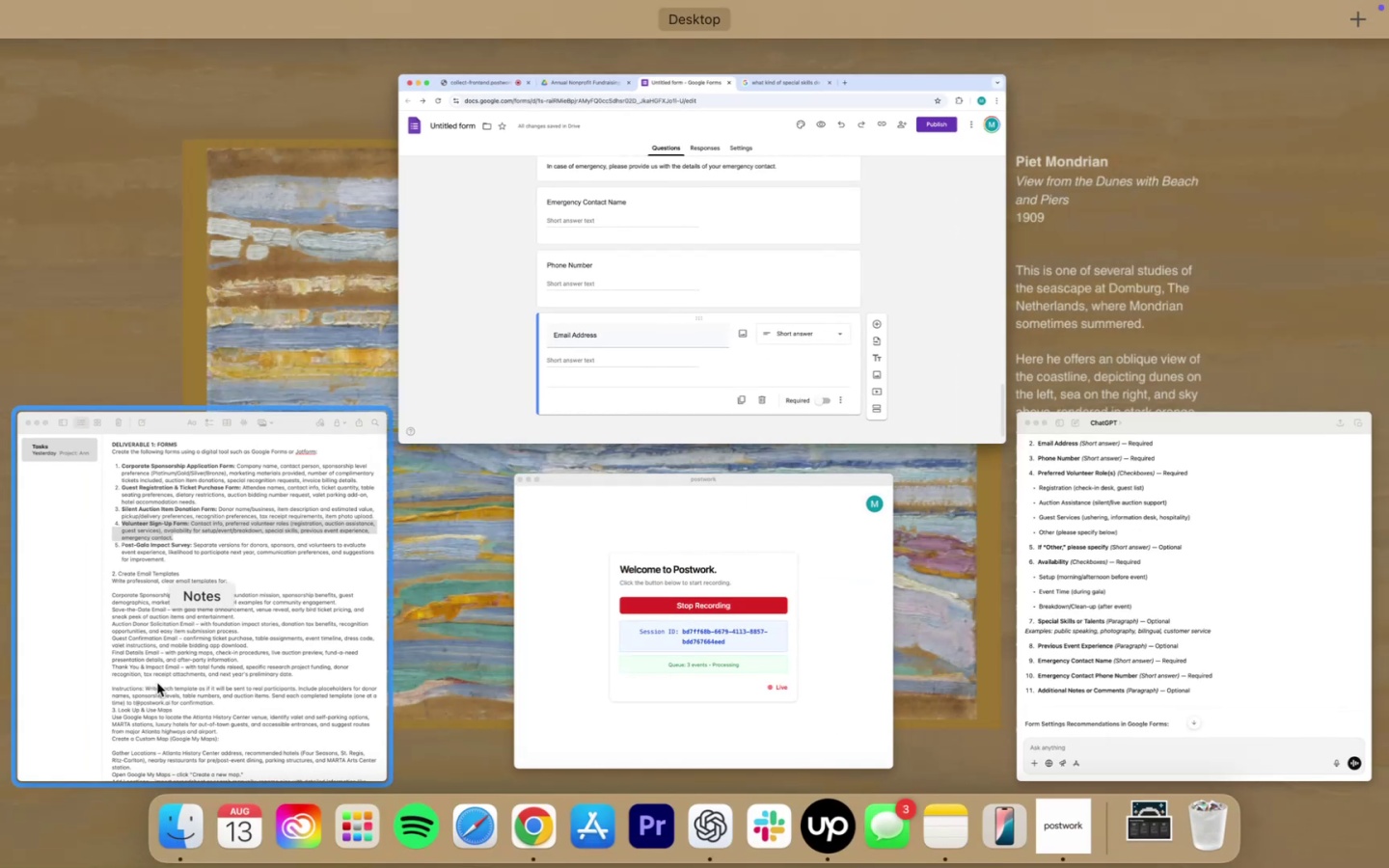 
left_click([1263, 611])
 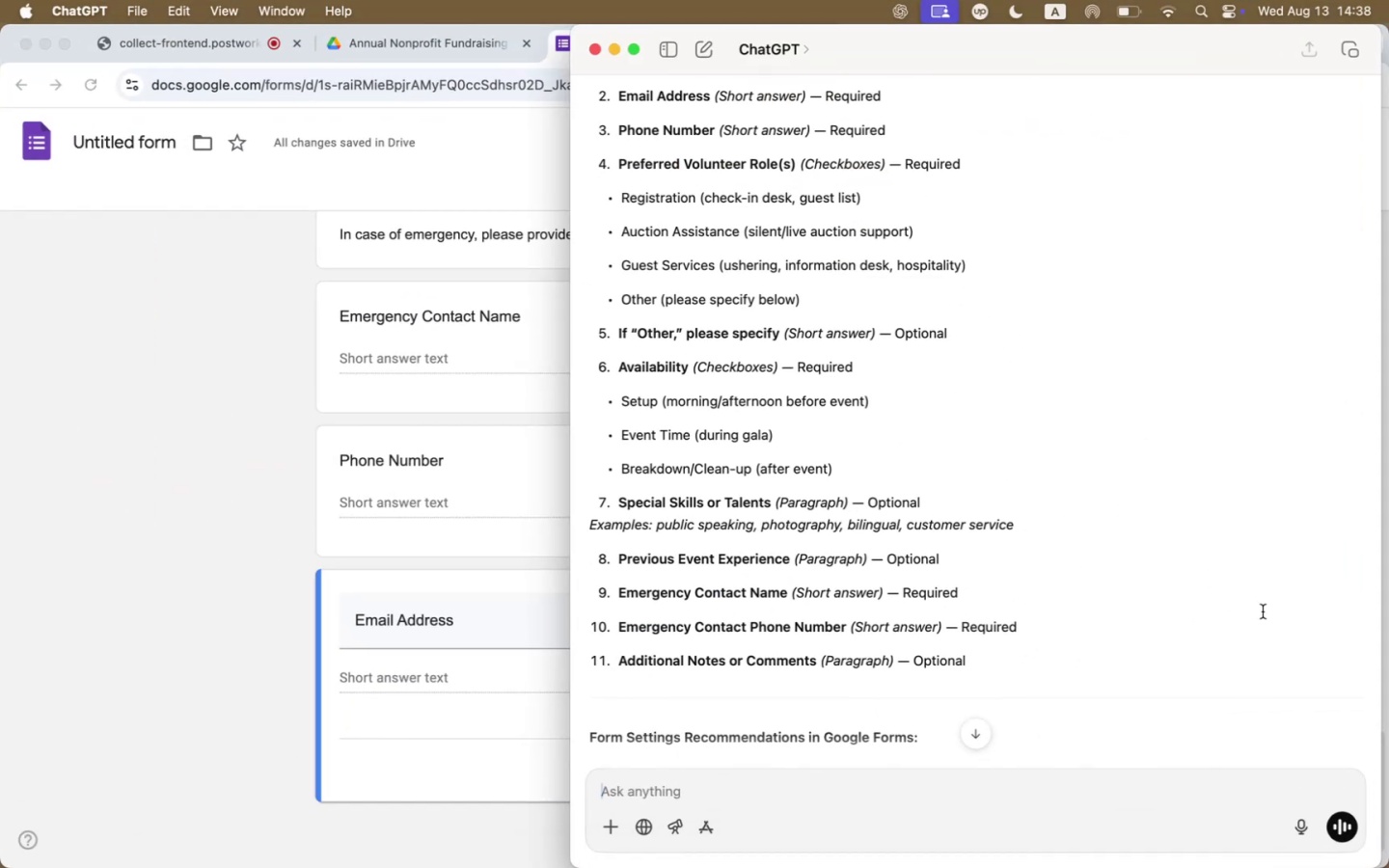 
wait(9.24)
 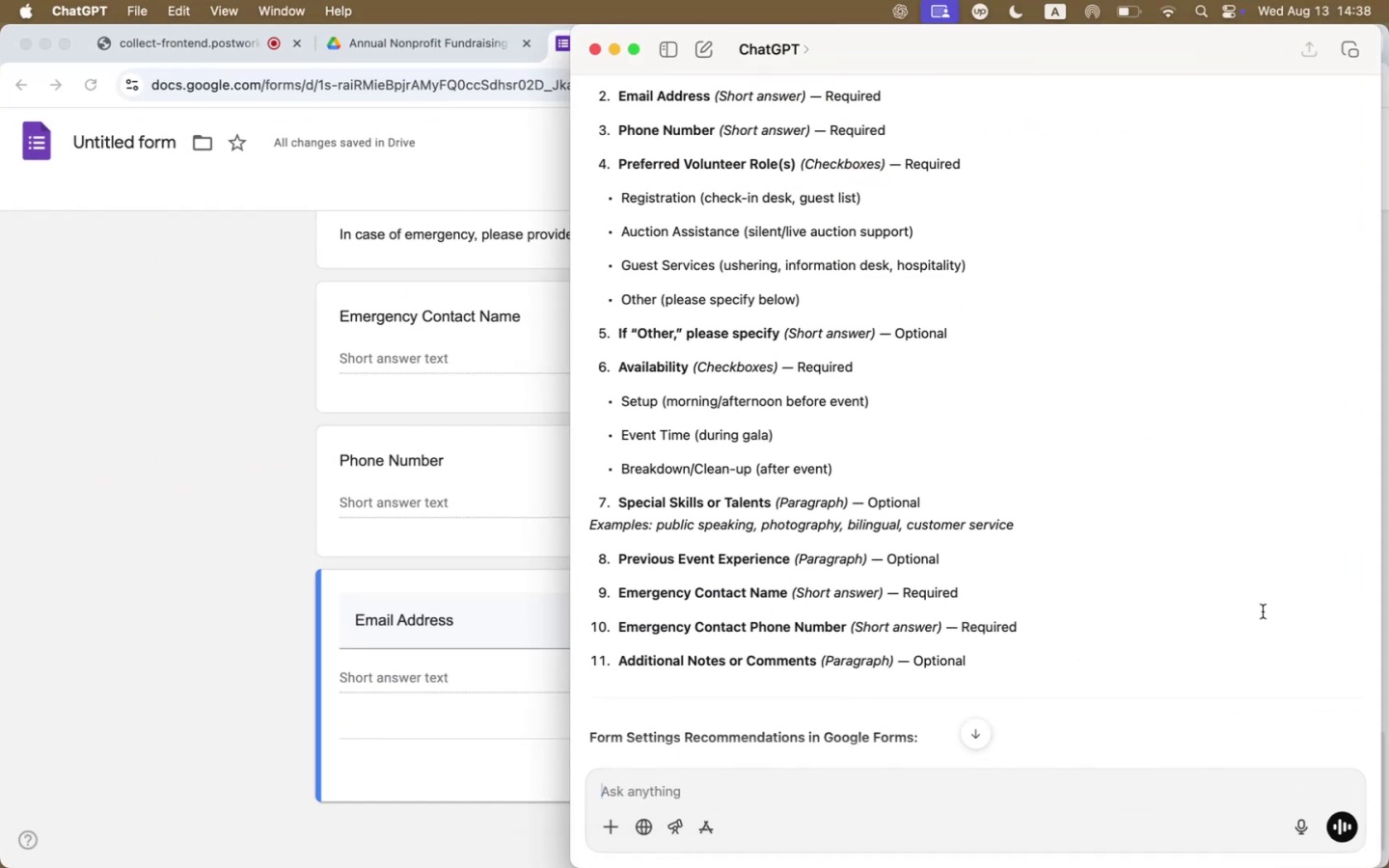 
left_click([907, 238])
 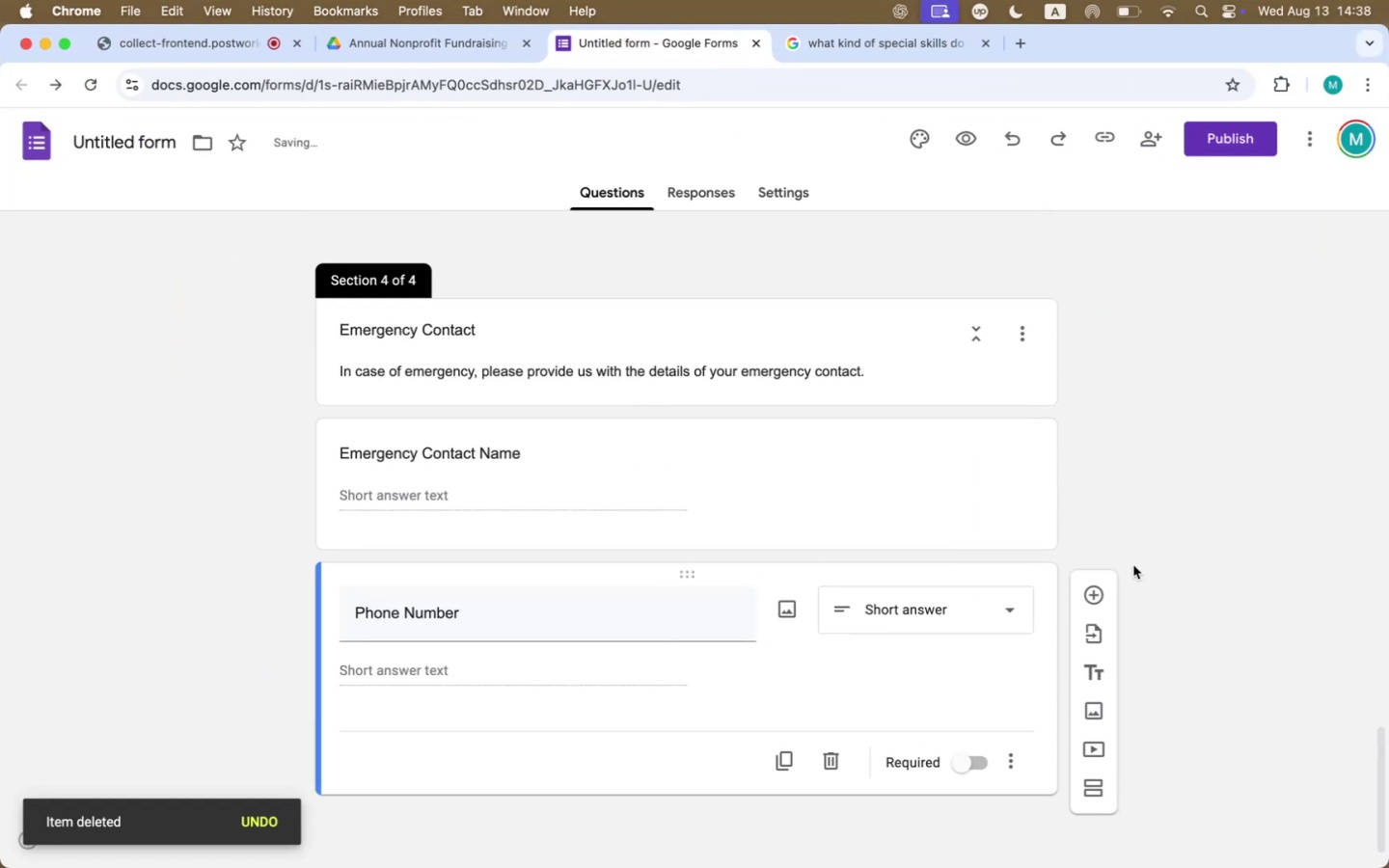 
scroll: coordinate [1133, 564], scroll_direction: down, amount: 16.0
 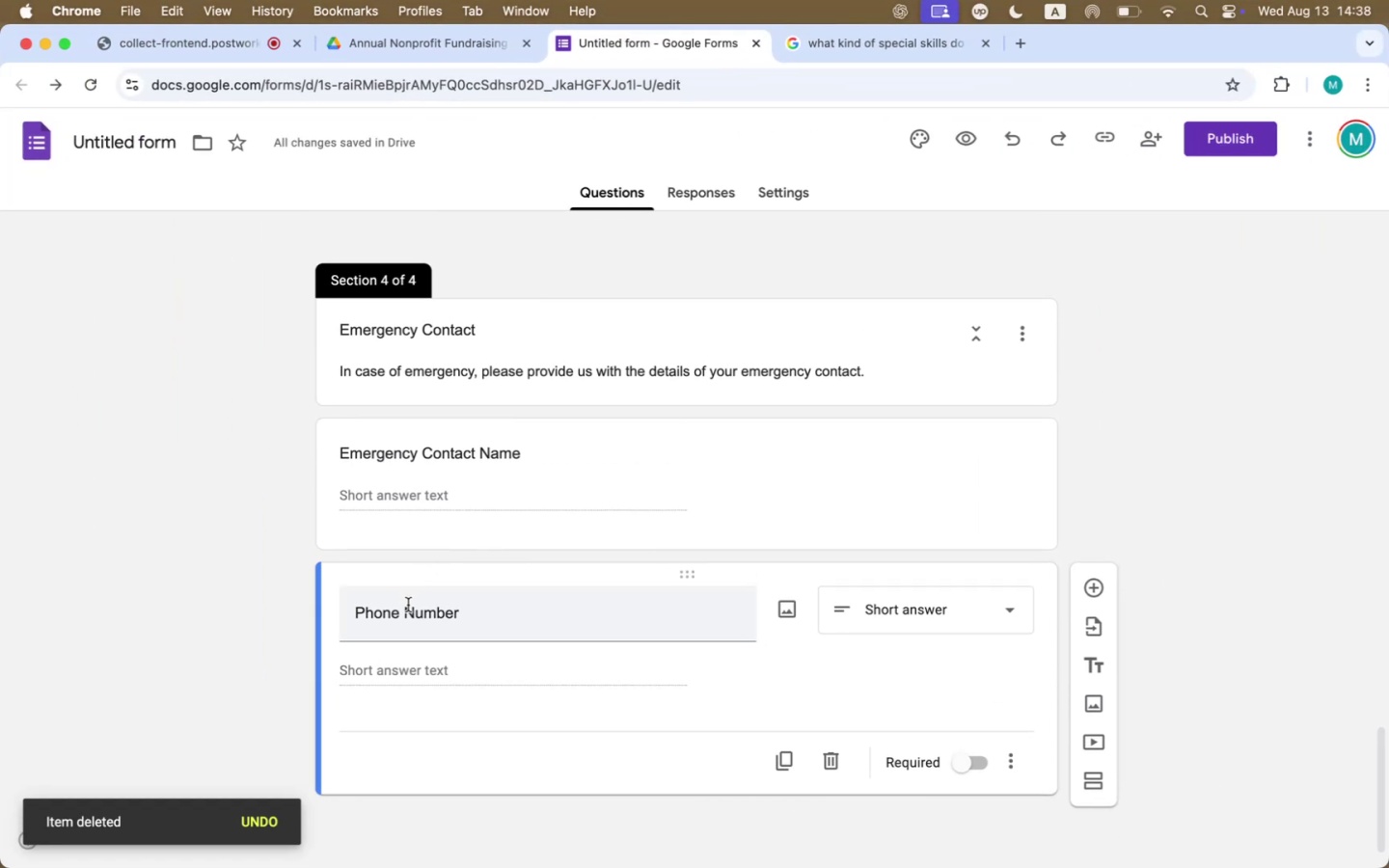 
left_click([408, 605])
 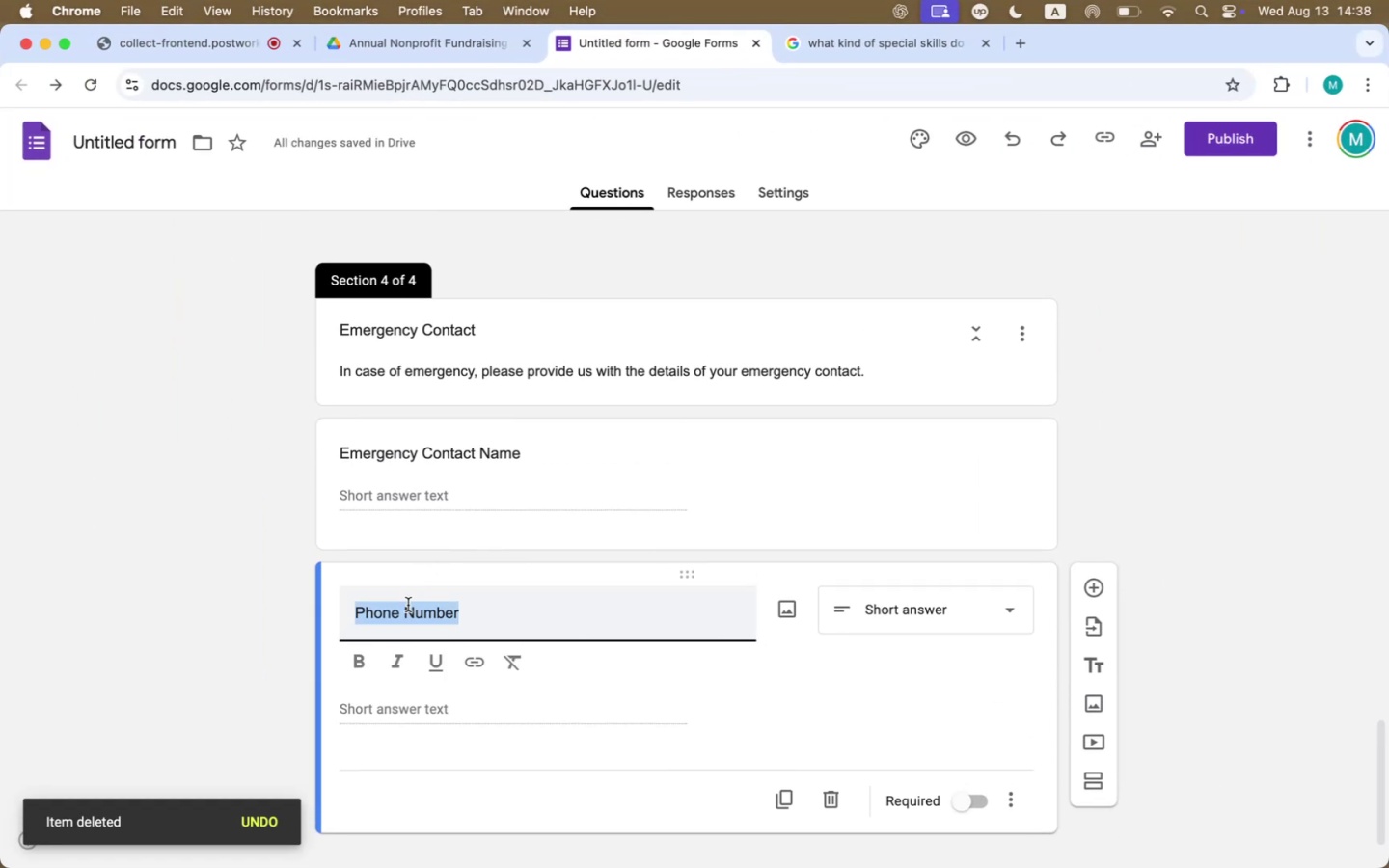 
left_click([408, 605])
 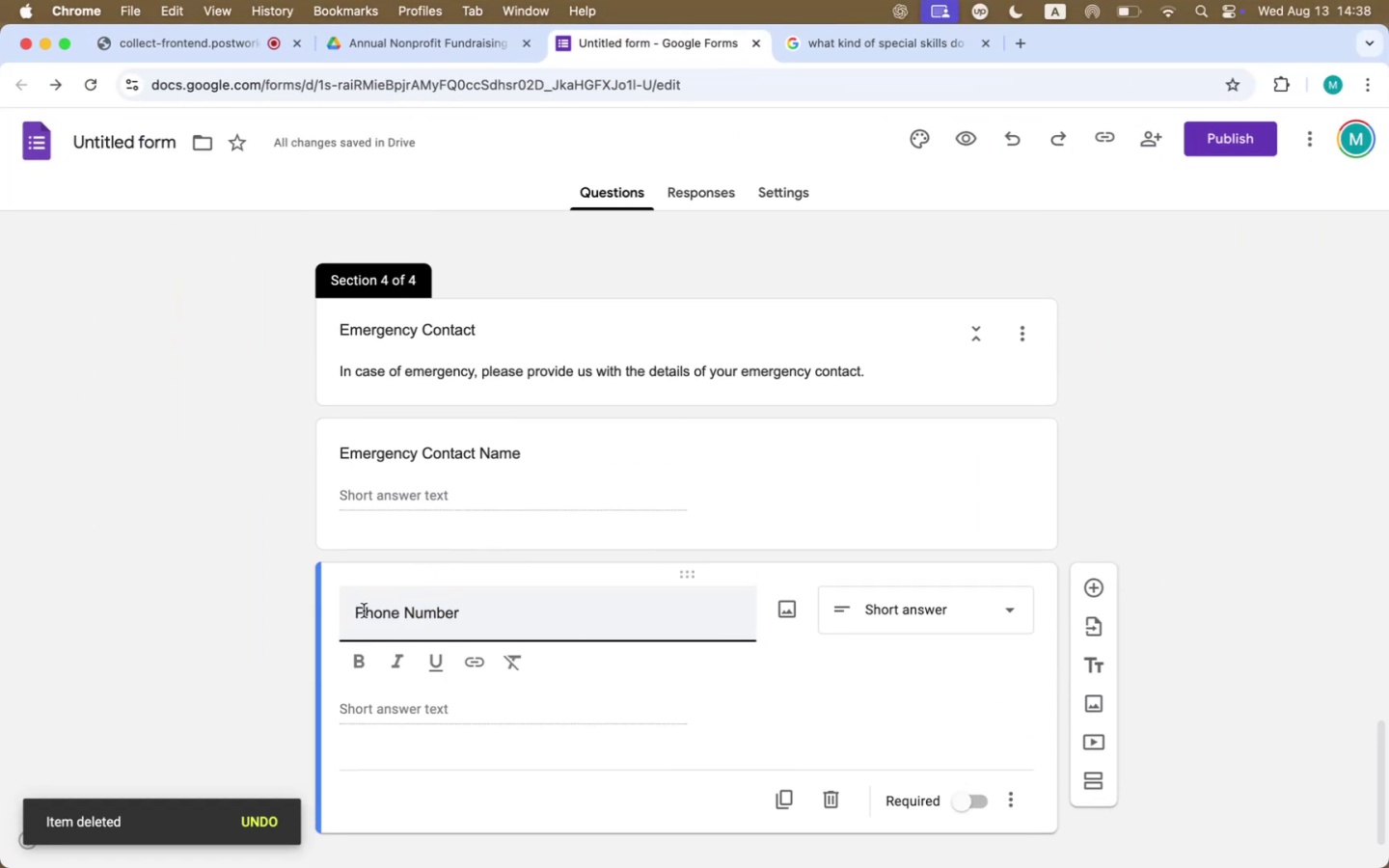 
left_click([360, 612])
 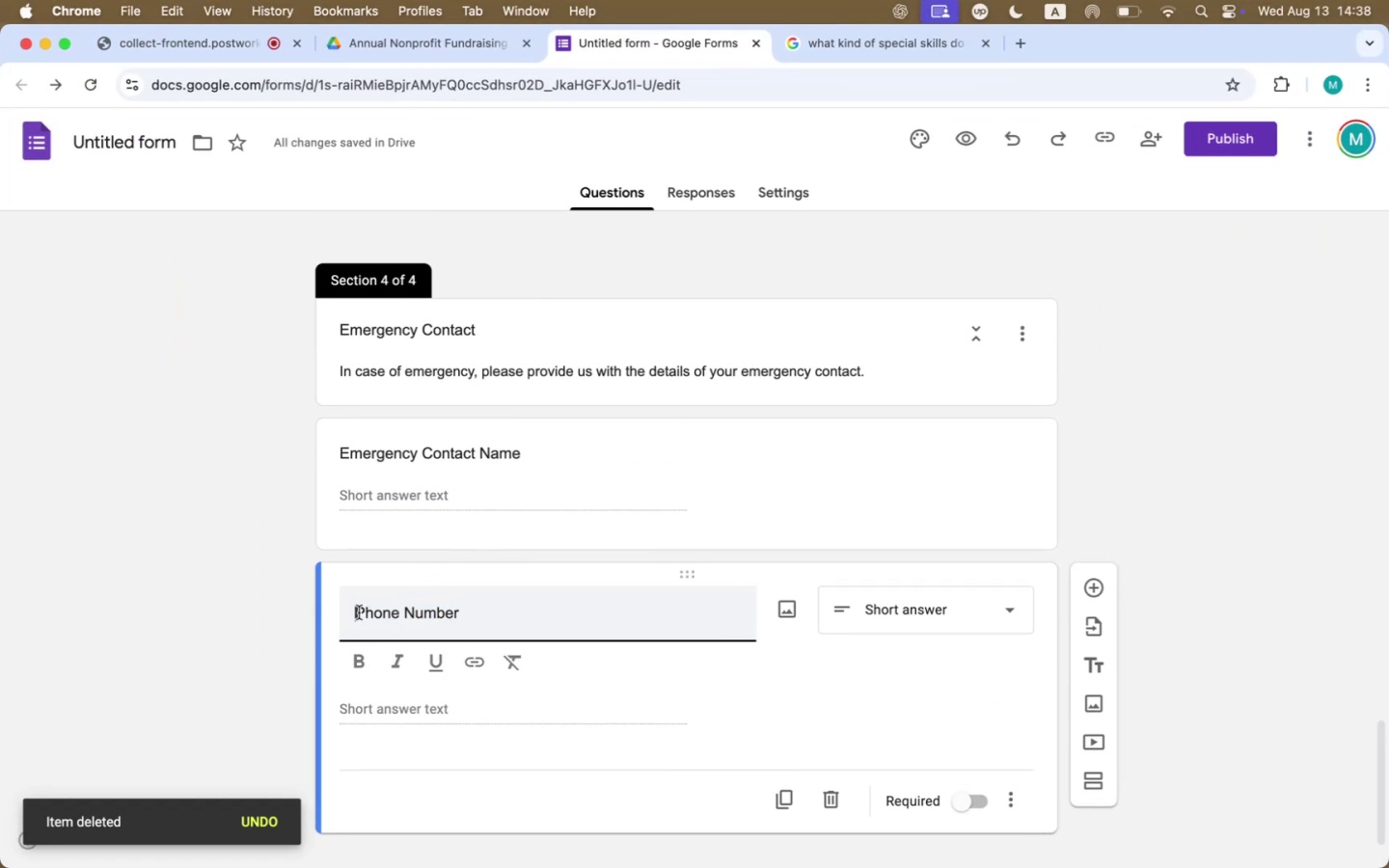 
type(Emergency Contact )
 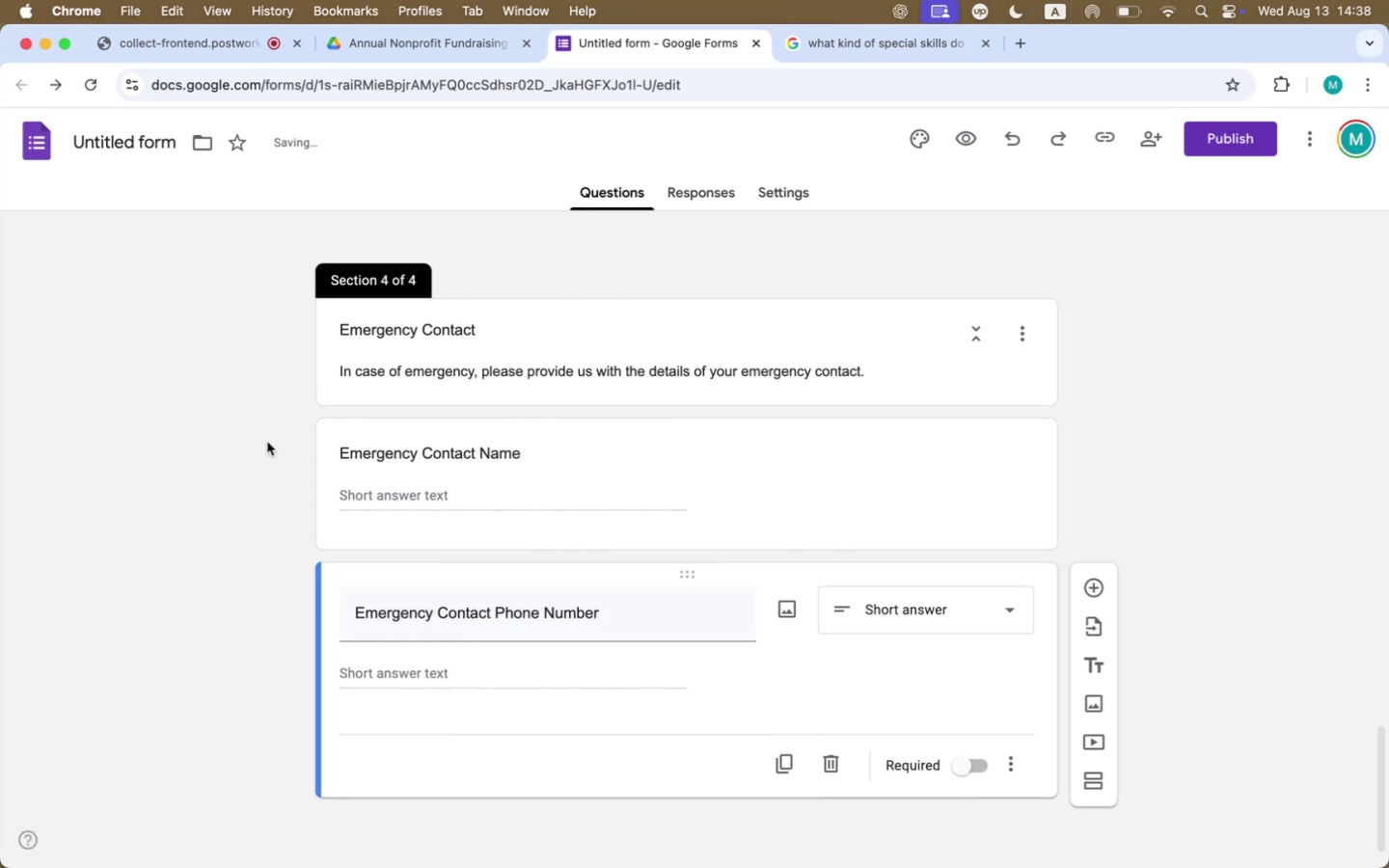 
scroll: coordinate [274, 441], scroll_direction: up, amount: 163.0
 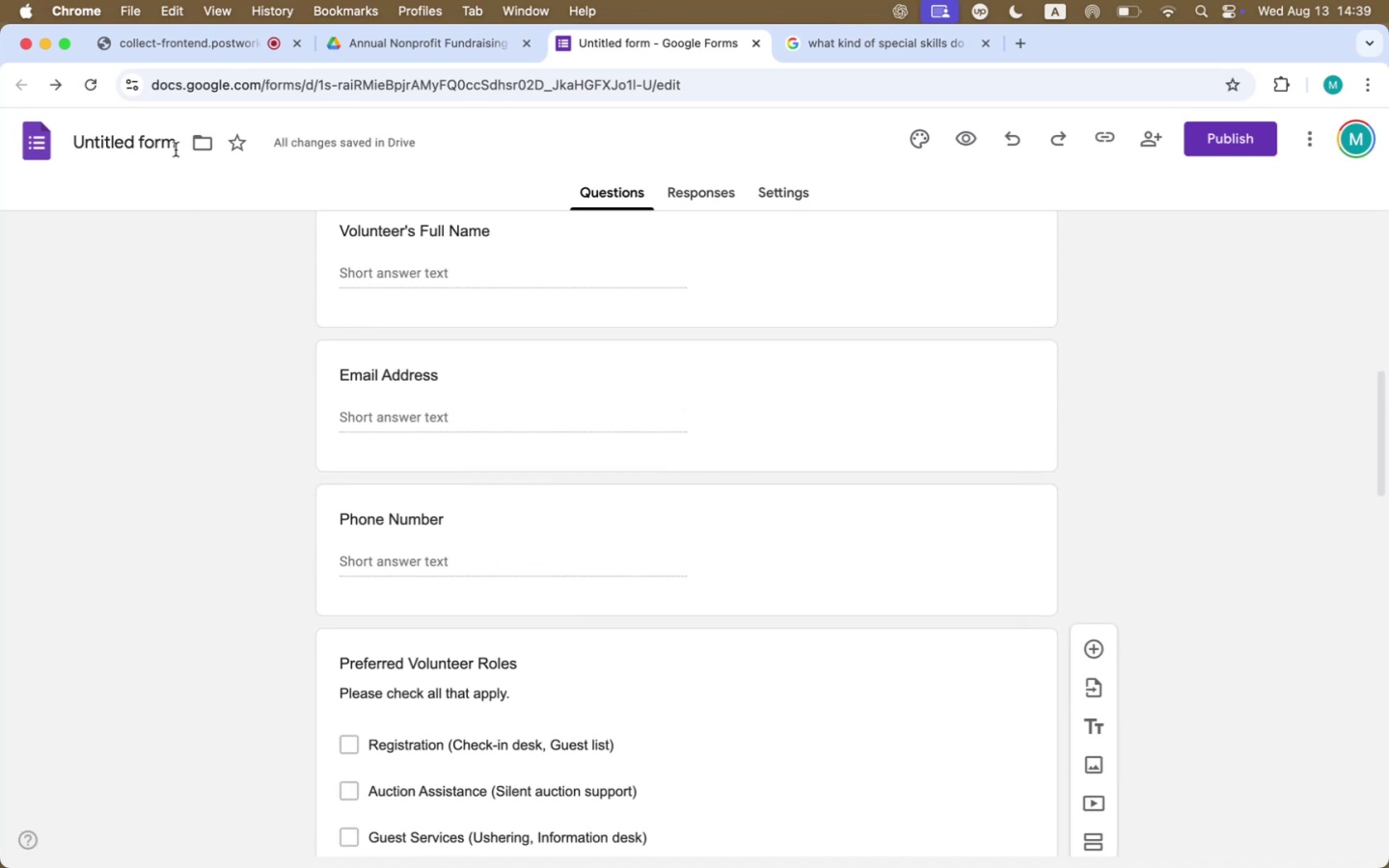 
scroll: coordinate [223, 470], scroll_direction: down, amount: 358.0
 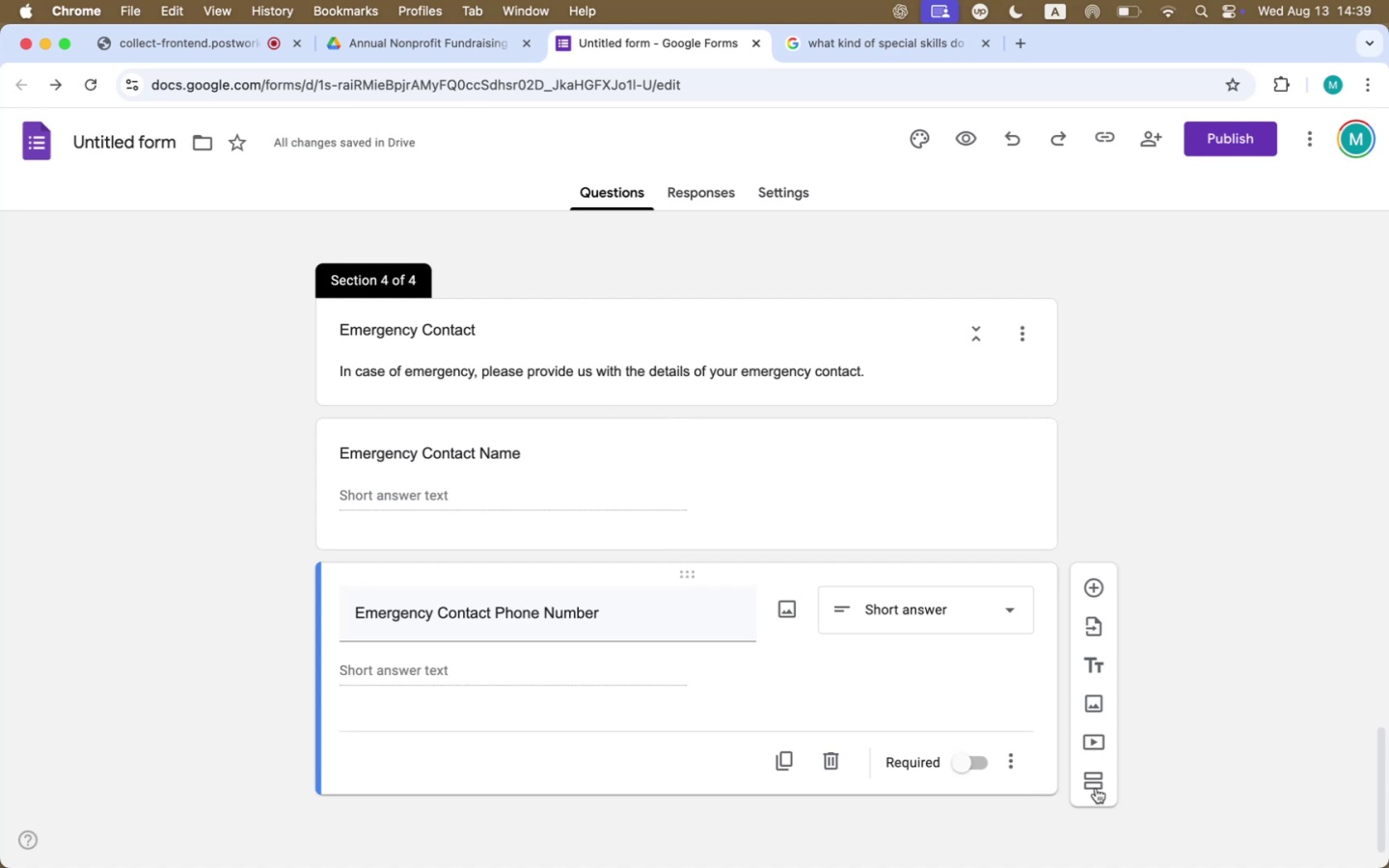 
left_click([1095, 782])
 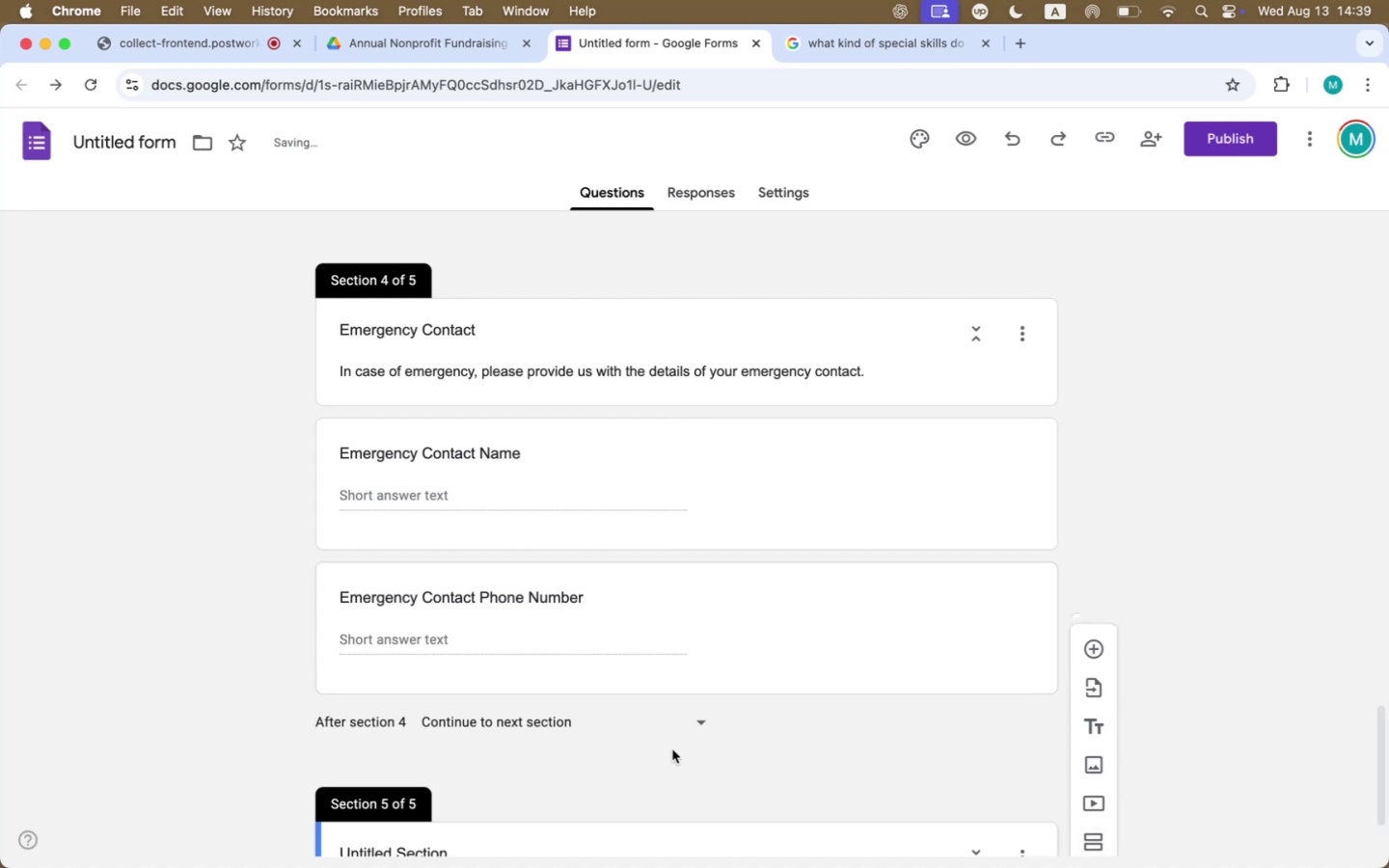 
scroll: coordinate [475, 746], scroll_direction: down, amount: 48.0
 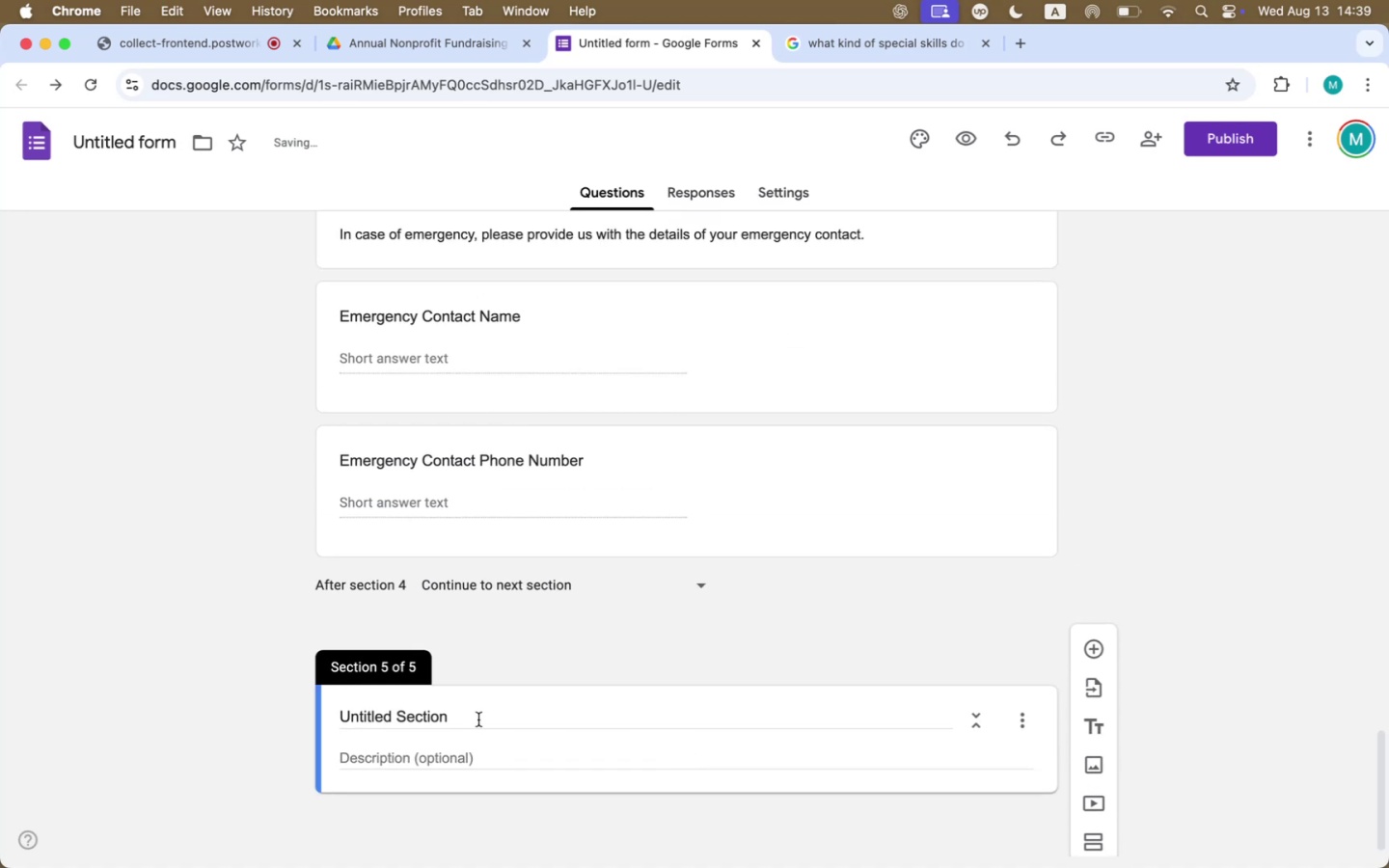 
left_click([478, 719])
 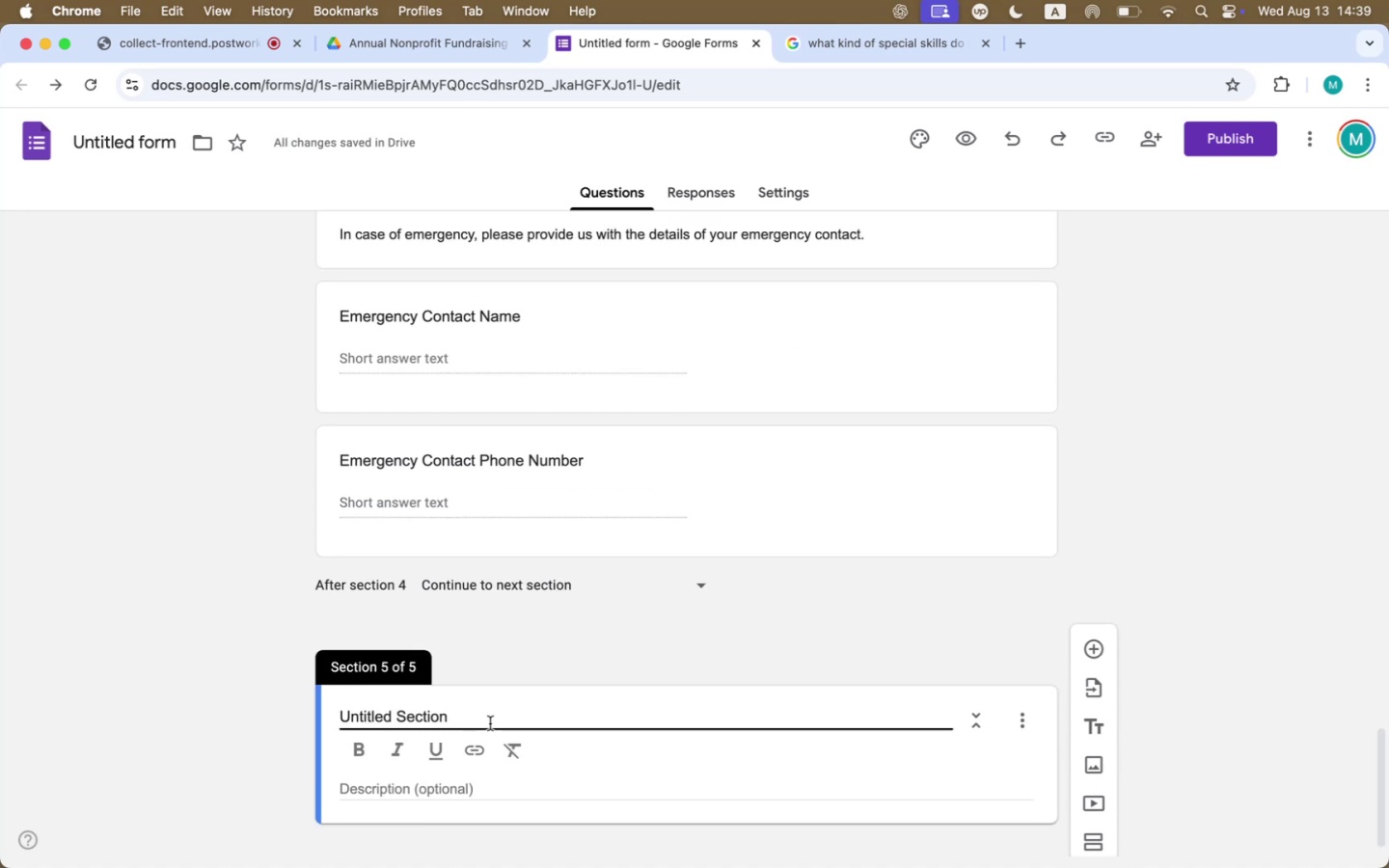 
double_click([490, 723])
 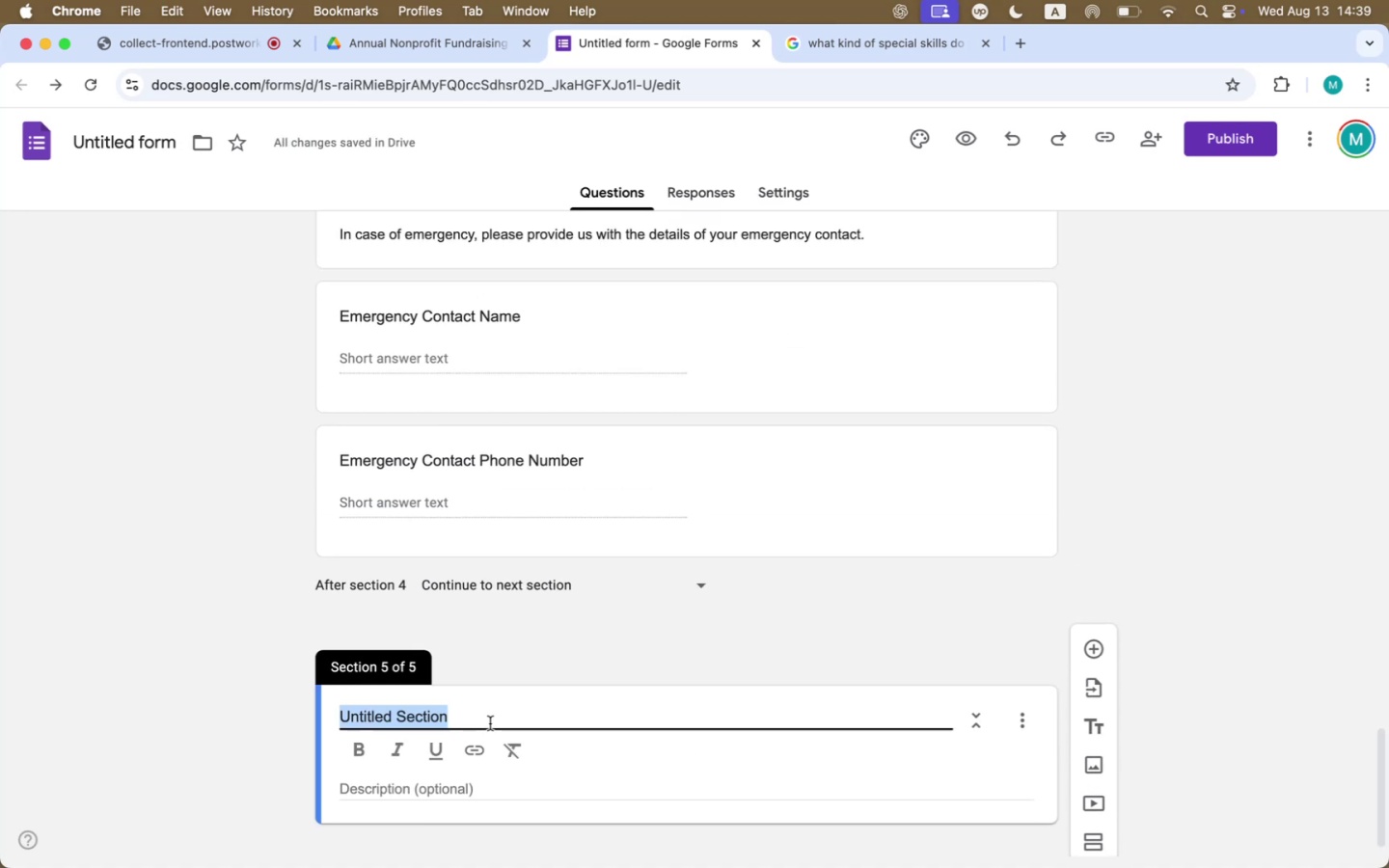 
triple_click([490, 723])
 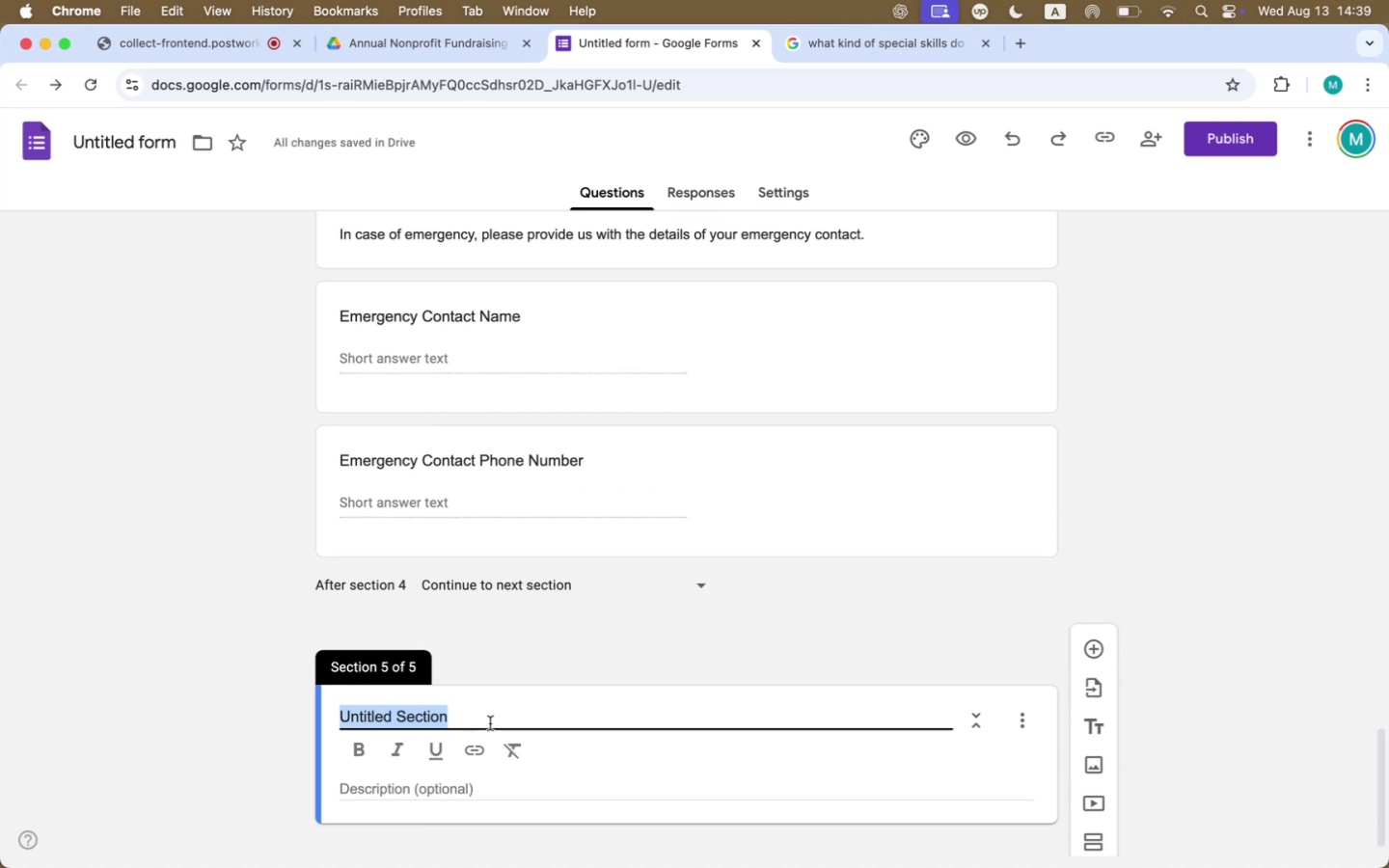 
type(Thank you for vi)
key(Backspace)
type(olunteering!)
 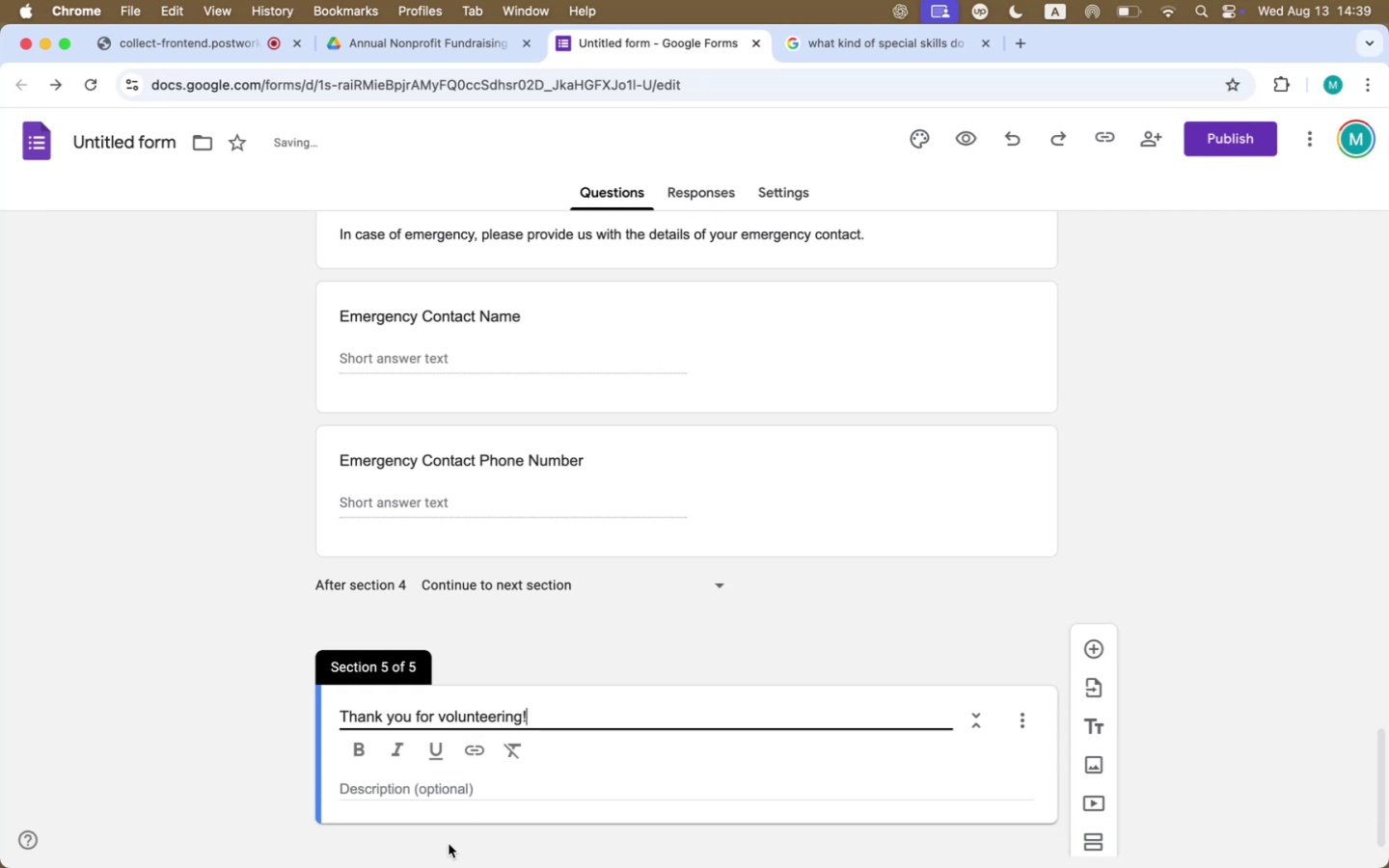 
left_click([460, 792])
 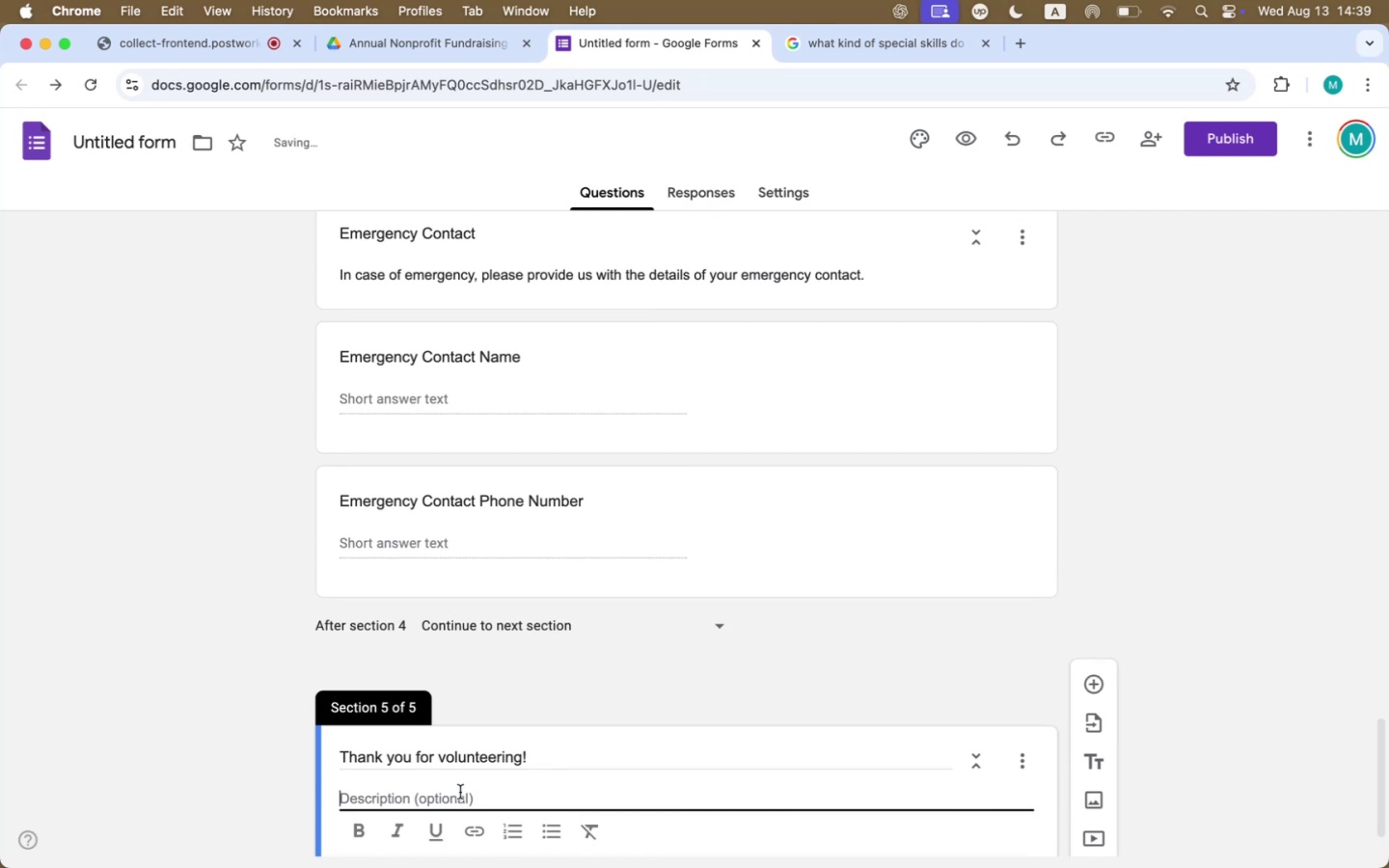 
type(A member of our team will get in touch with for th)
key(Backspace)
key(Backspace)
type(details, )
key(Backspace)
key(Backspace)
key(Backspace)
key(Backspace)
key(Backspace)
key(Backspace)
key(Backspace)
key(Backspace)
key(Backspace)
 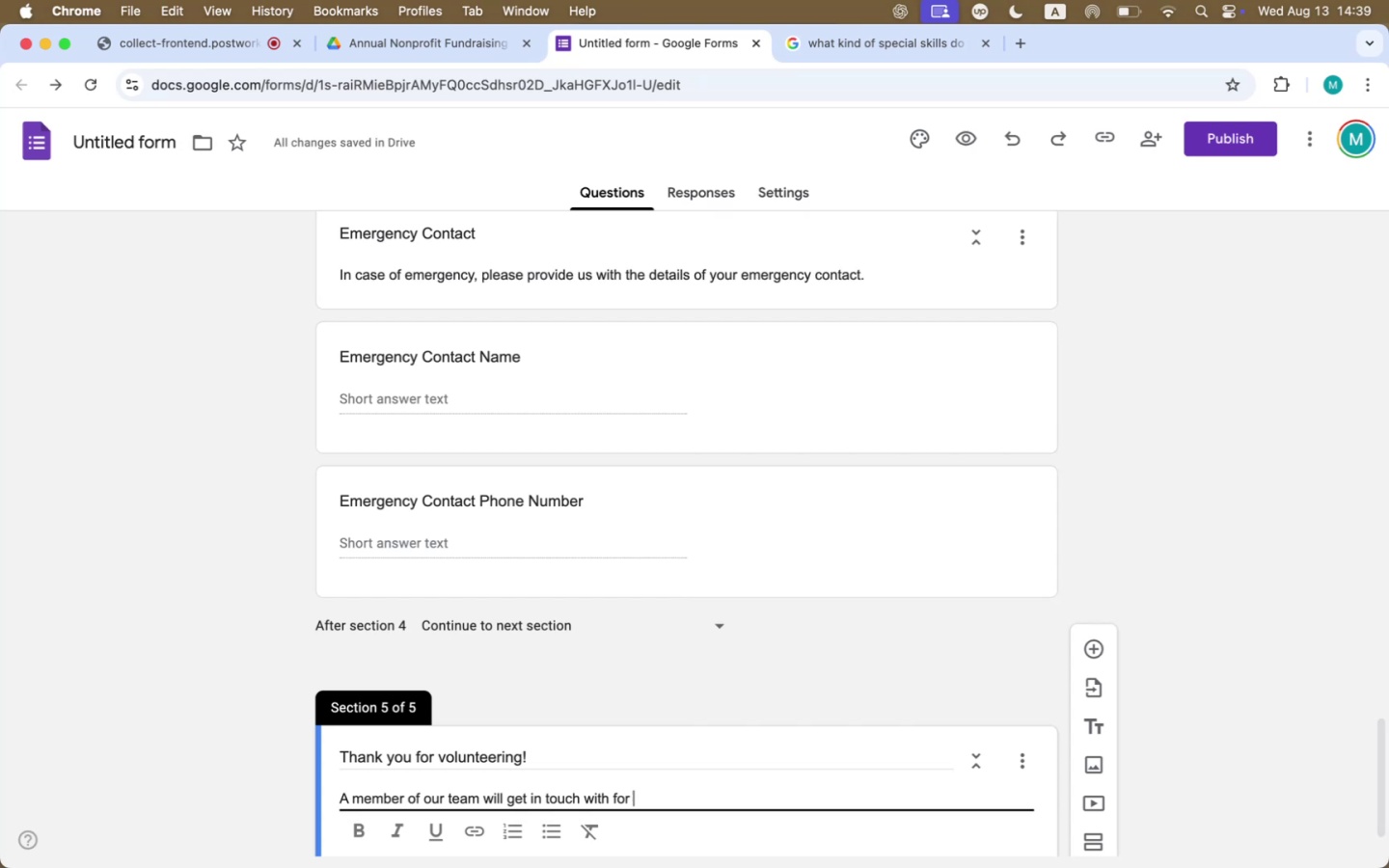 
wait(5.96)
 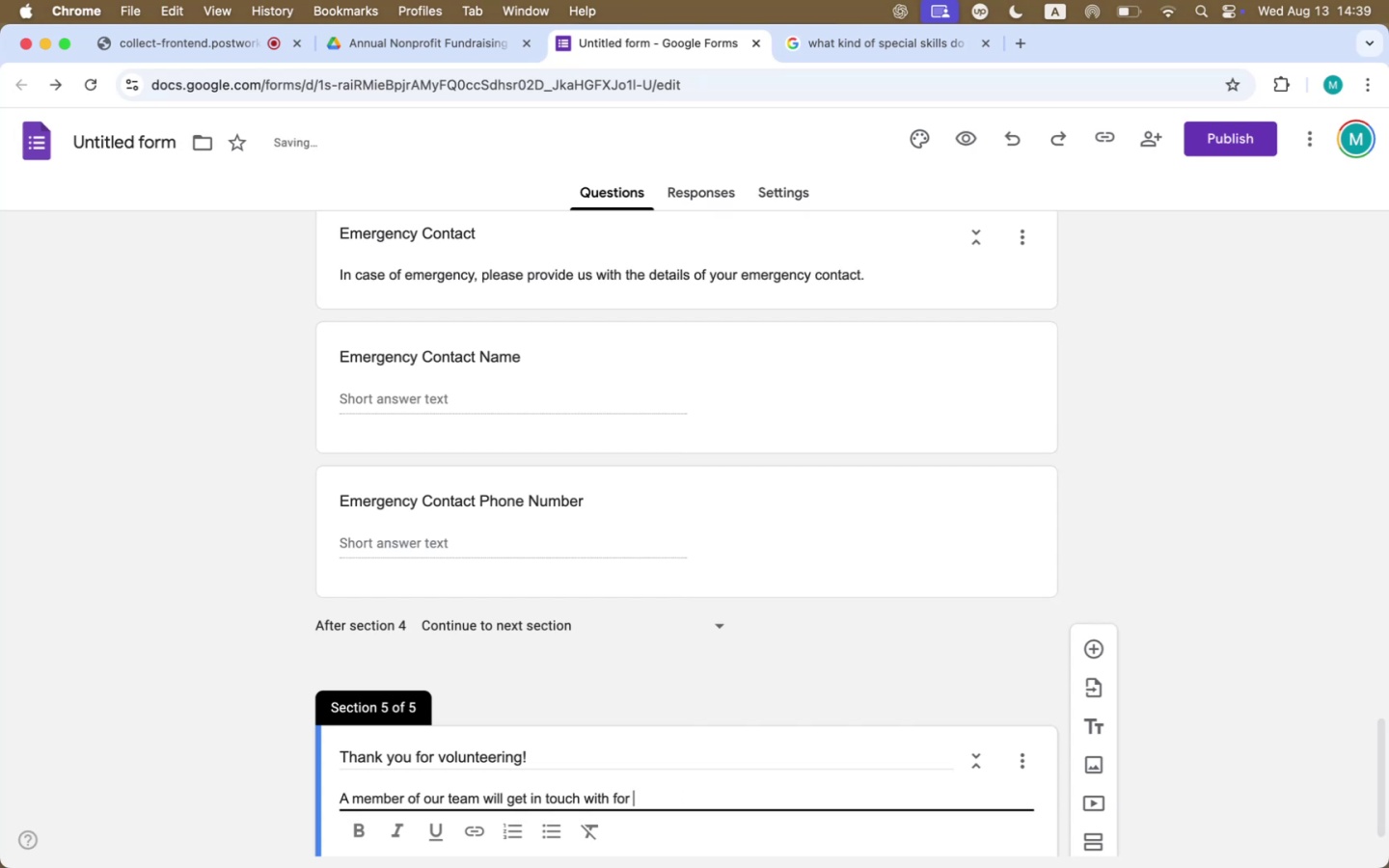 
key(Meta+Tab)
 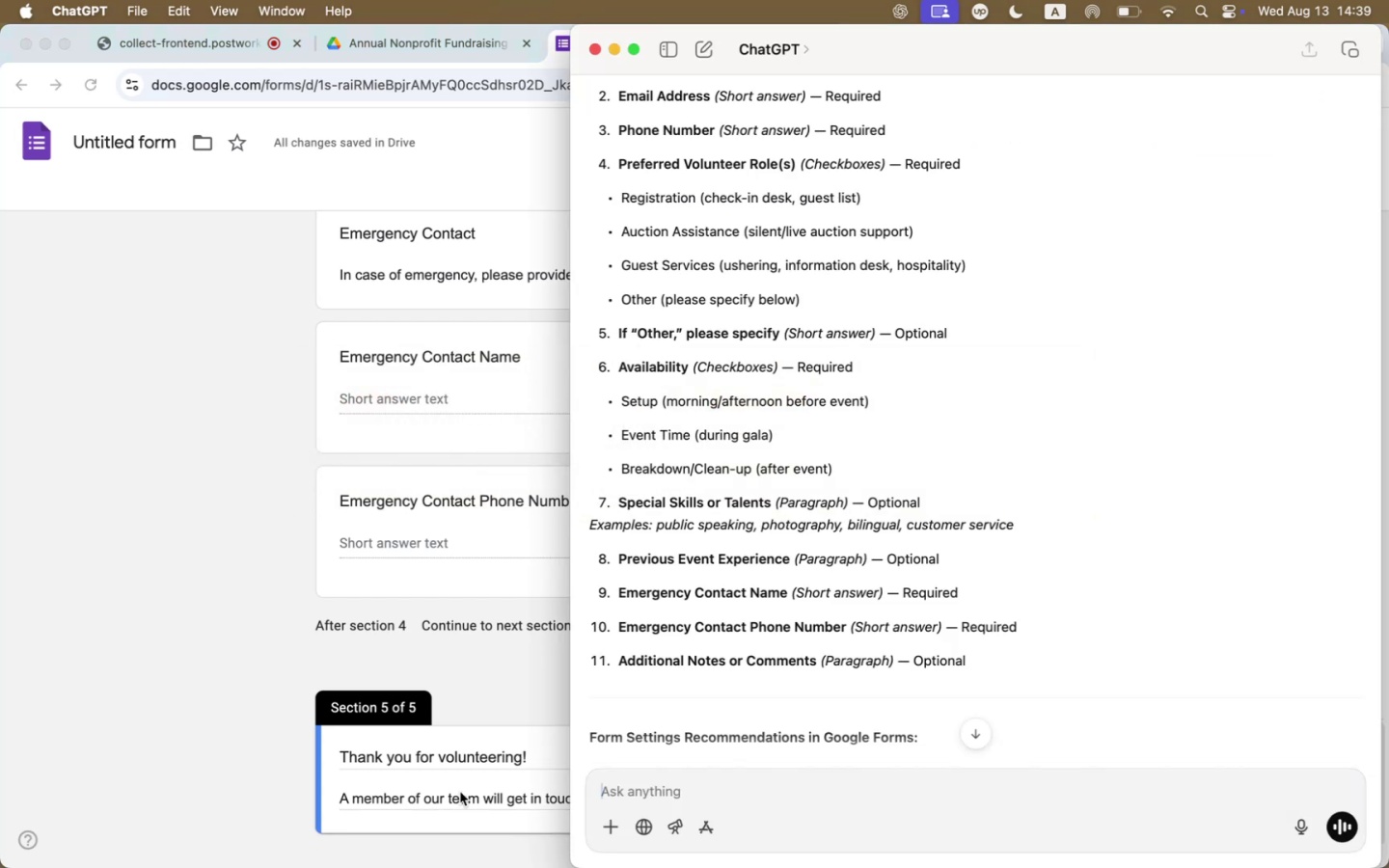 
scroll: coordinate [791, 731], scroll_direction: down, amount: 38.0
 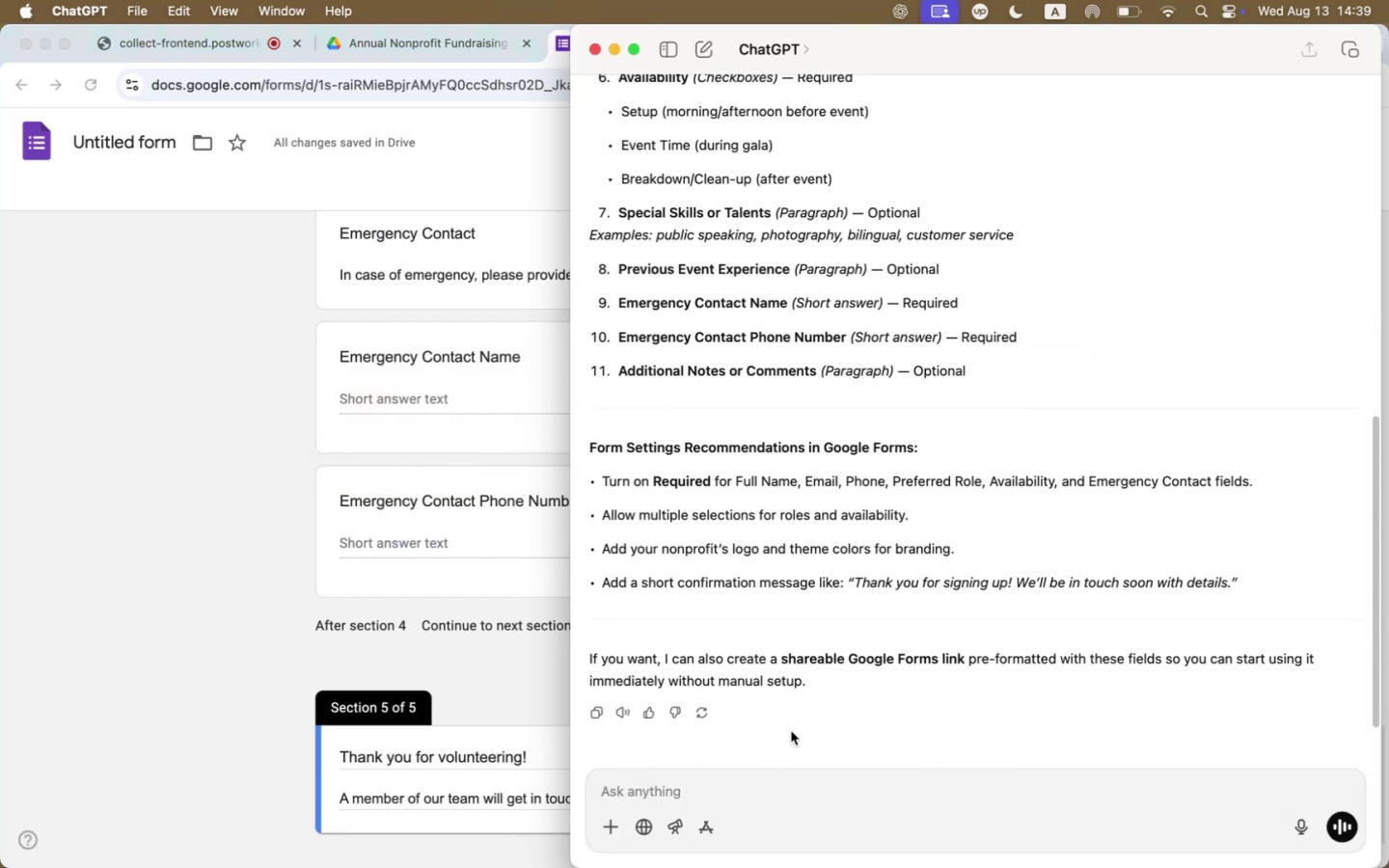 
key(Meta+Tab)
 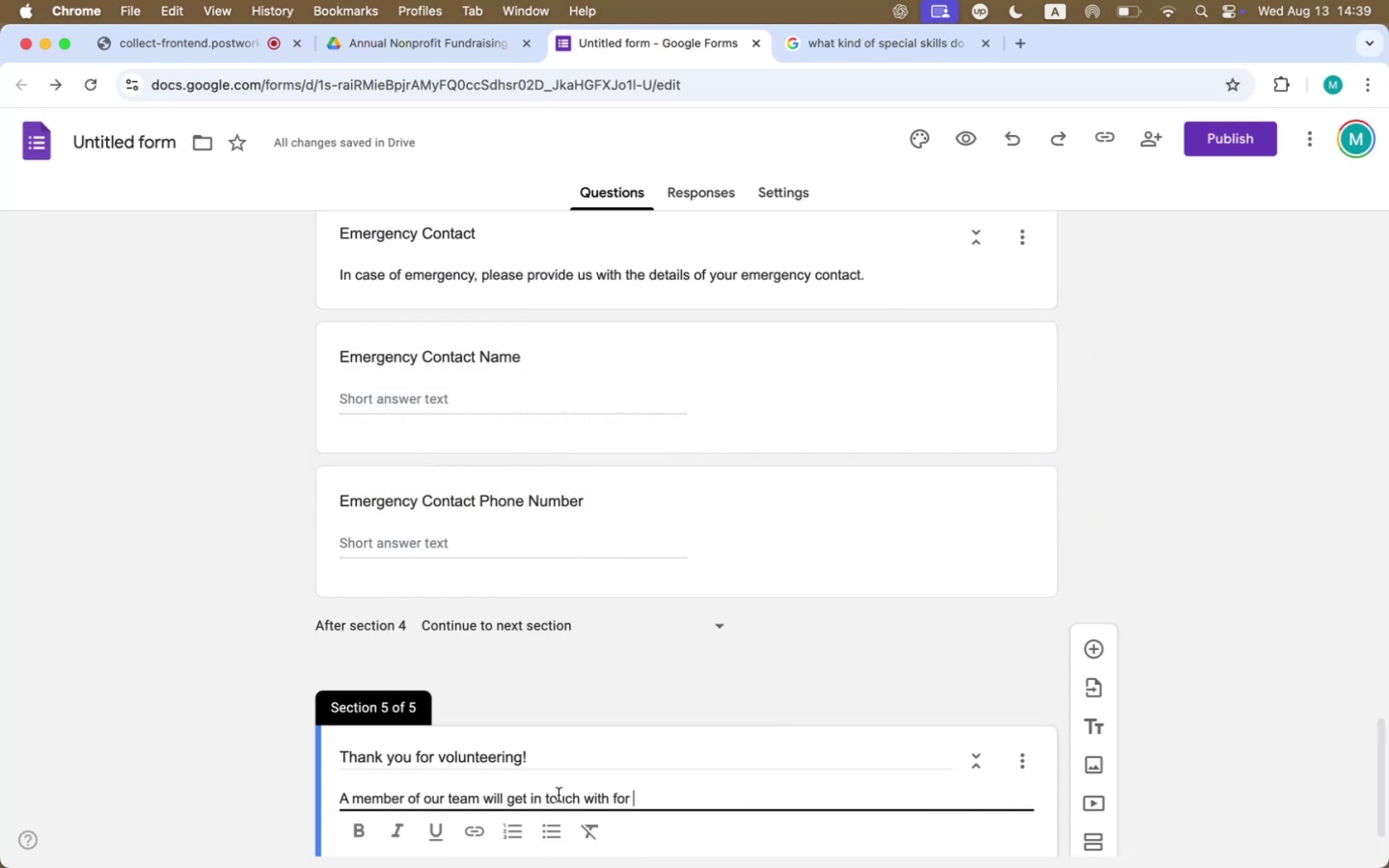 
left_click([616, 796])
 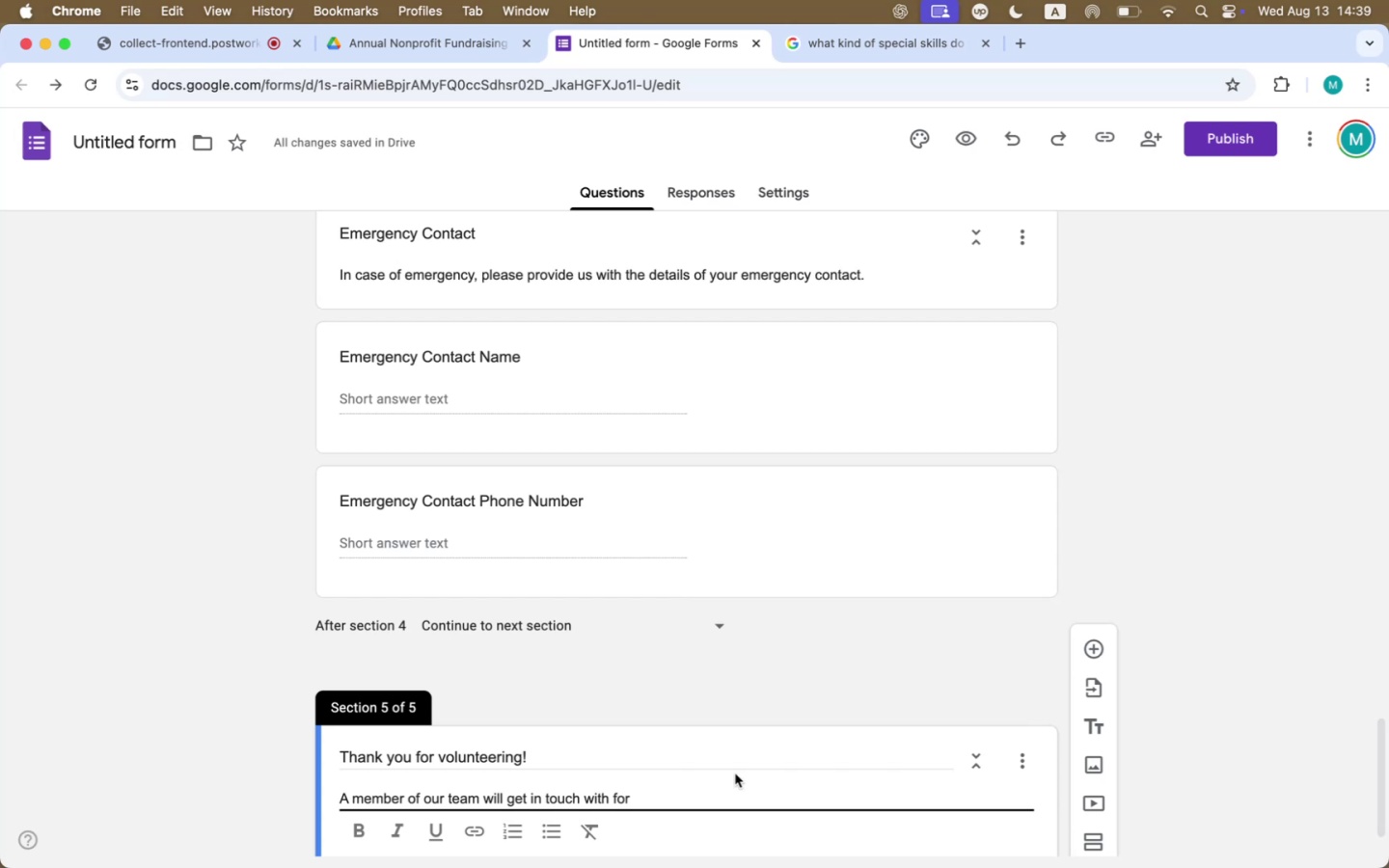 
key(ArrowLeft)
 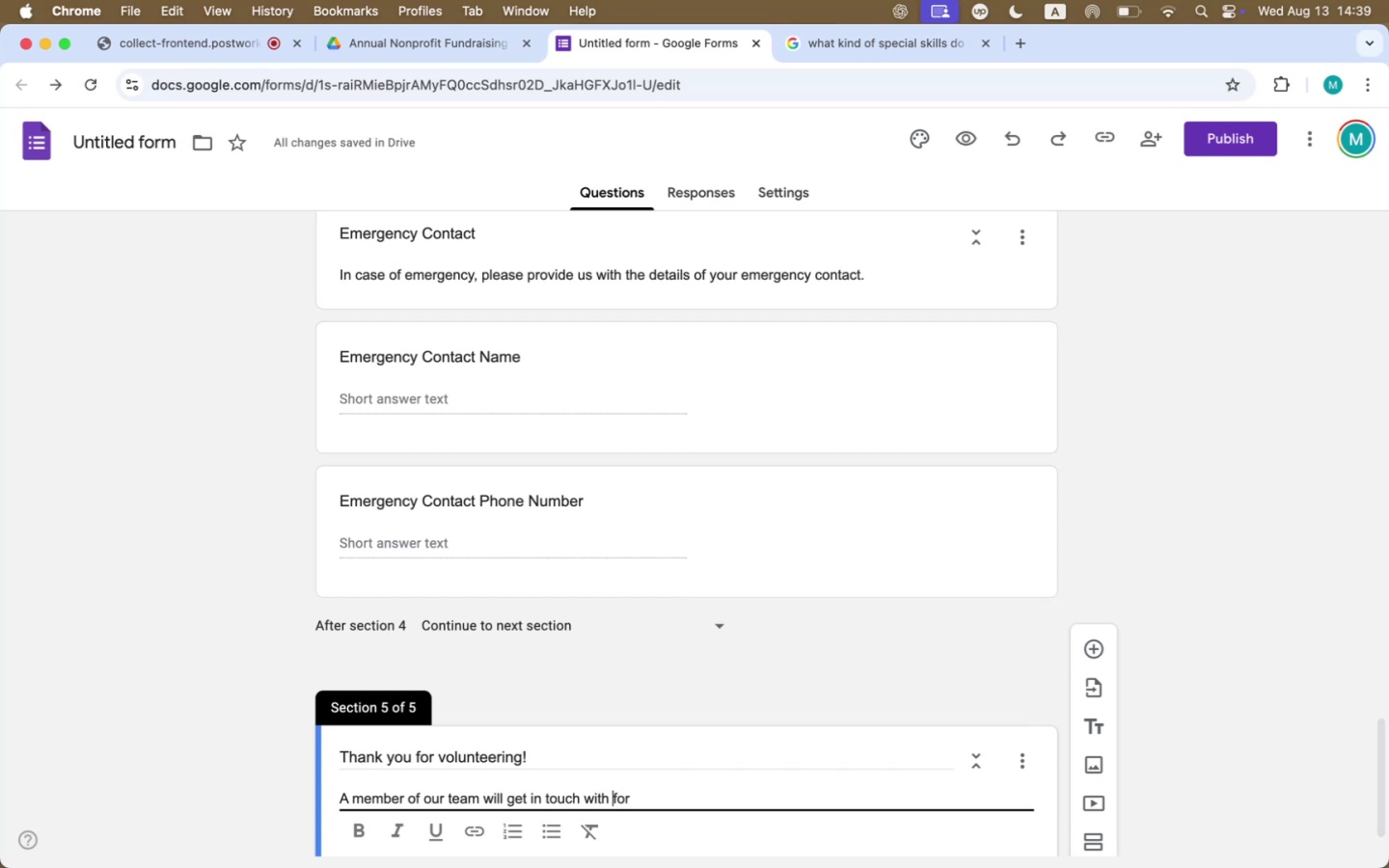 
type(you )
 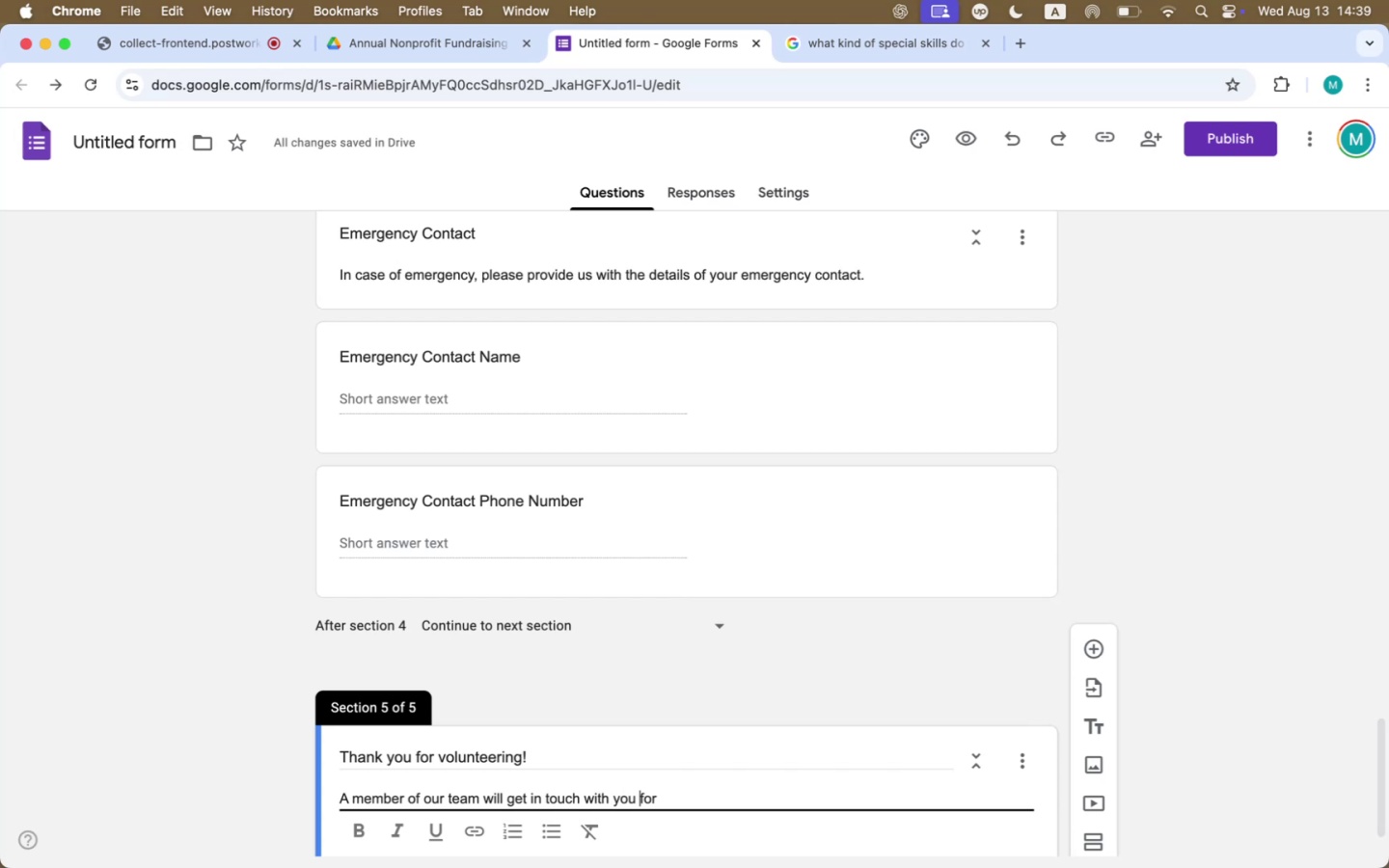 
key(ArrowRight)
 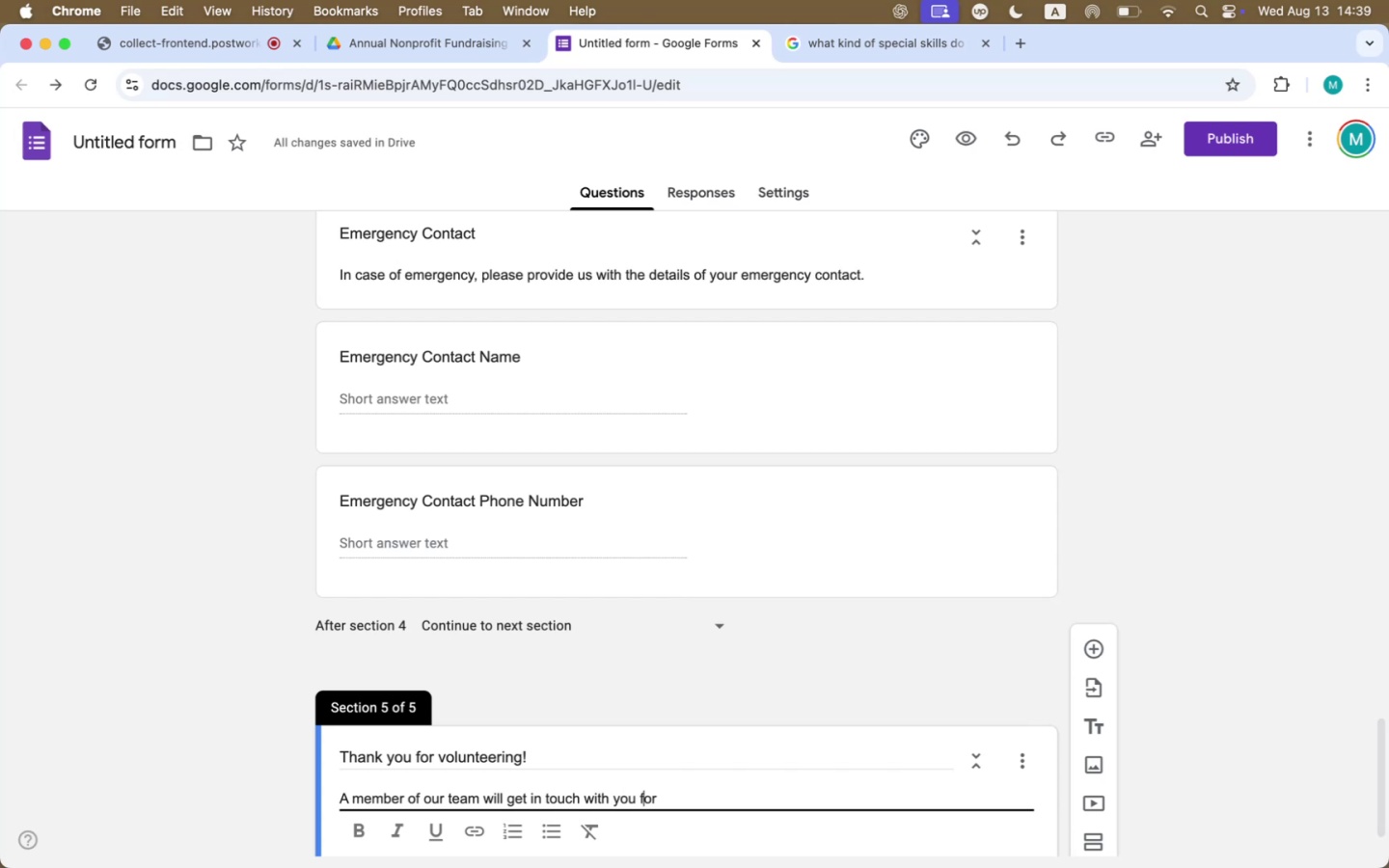 
key(ArrowRight)
 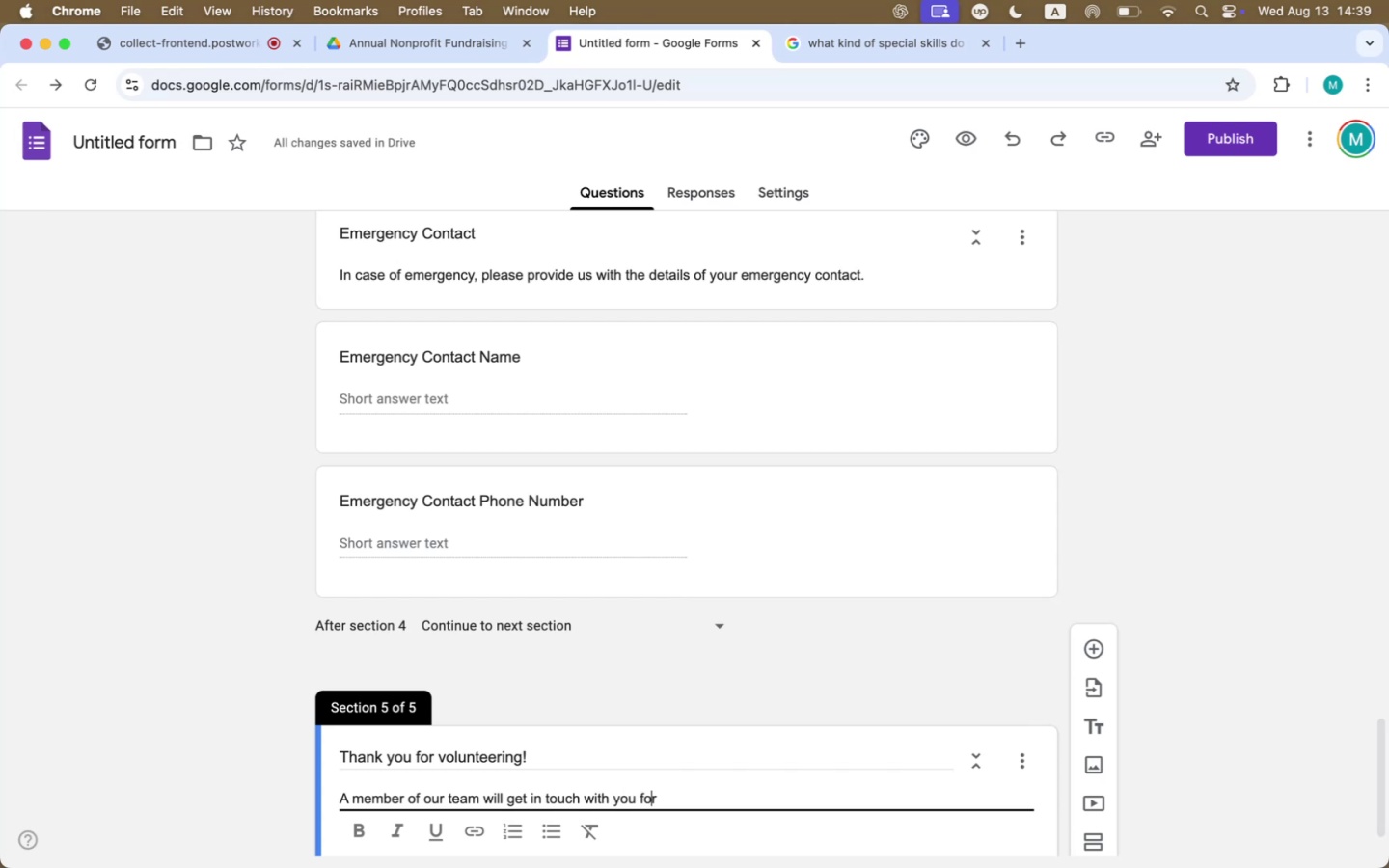 
key(ArrowRight)
 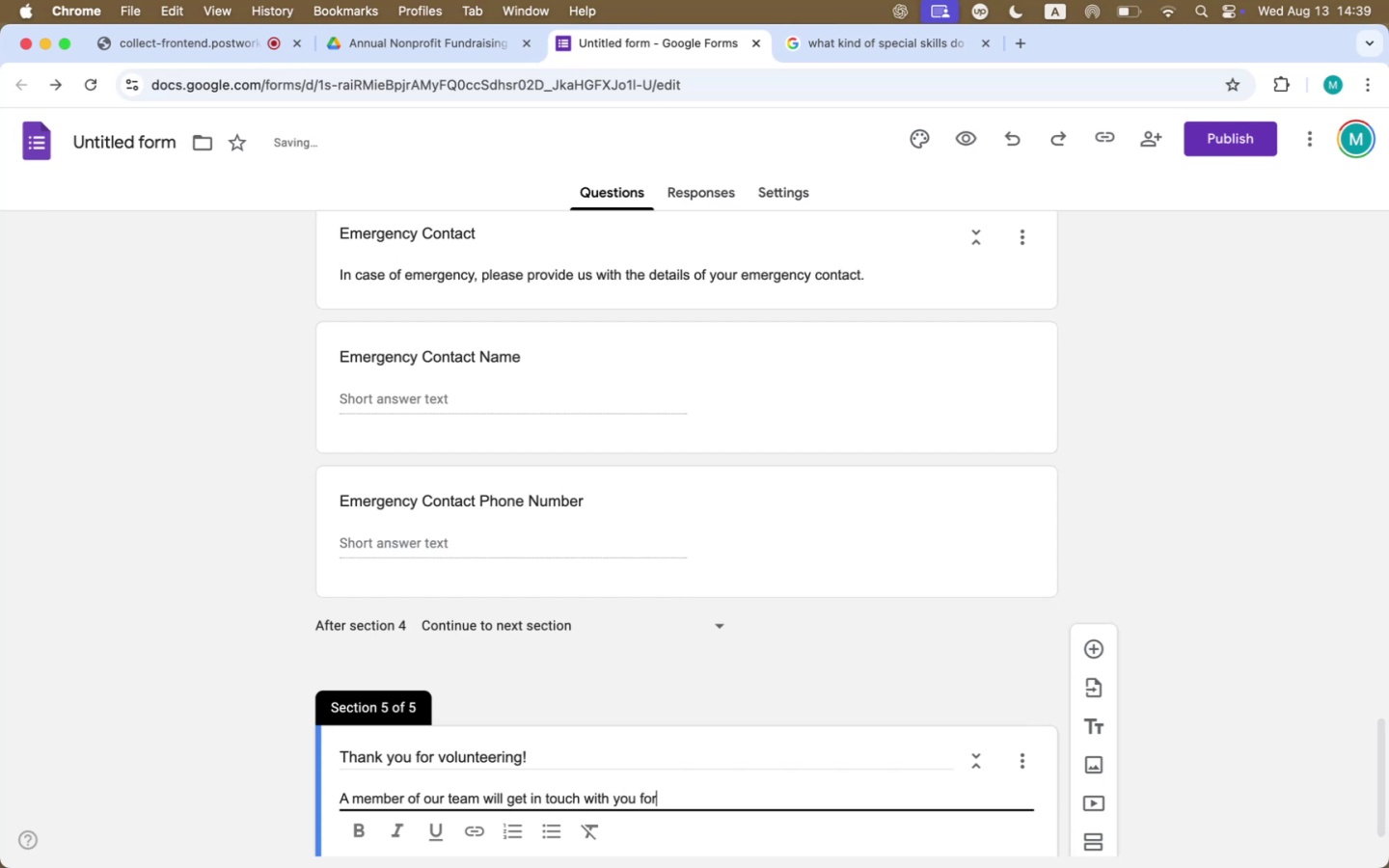 
type( more details regarding your role and schedule. We look )
key(Backspace)
key(Backspace)
key(Backspace)
key(Backspace)
key(Backspace)
key(Backspace)
type('re glad to partner with you )
 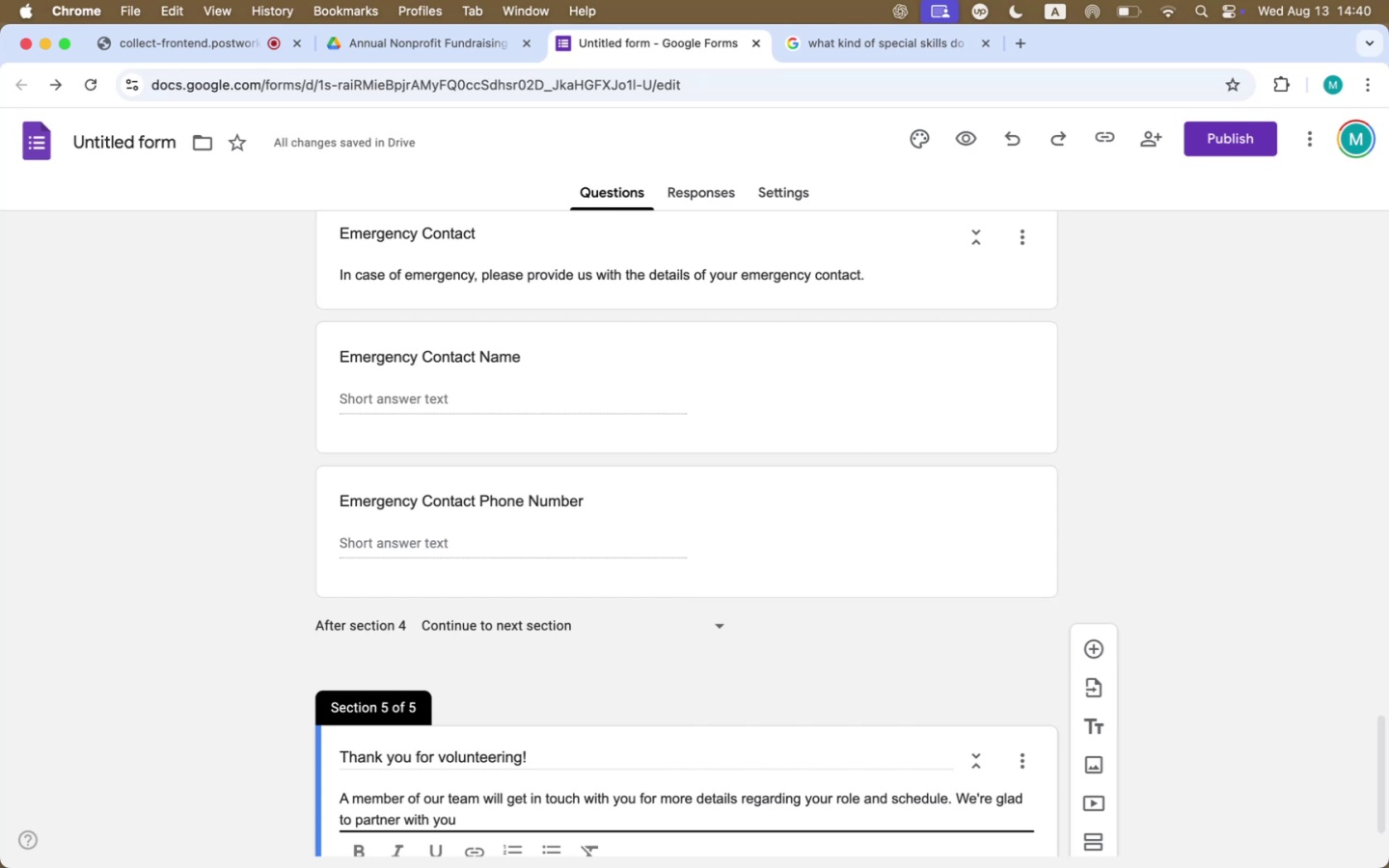 
wait(14.95)
 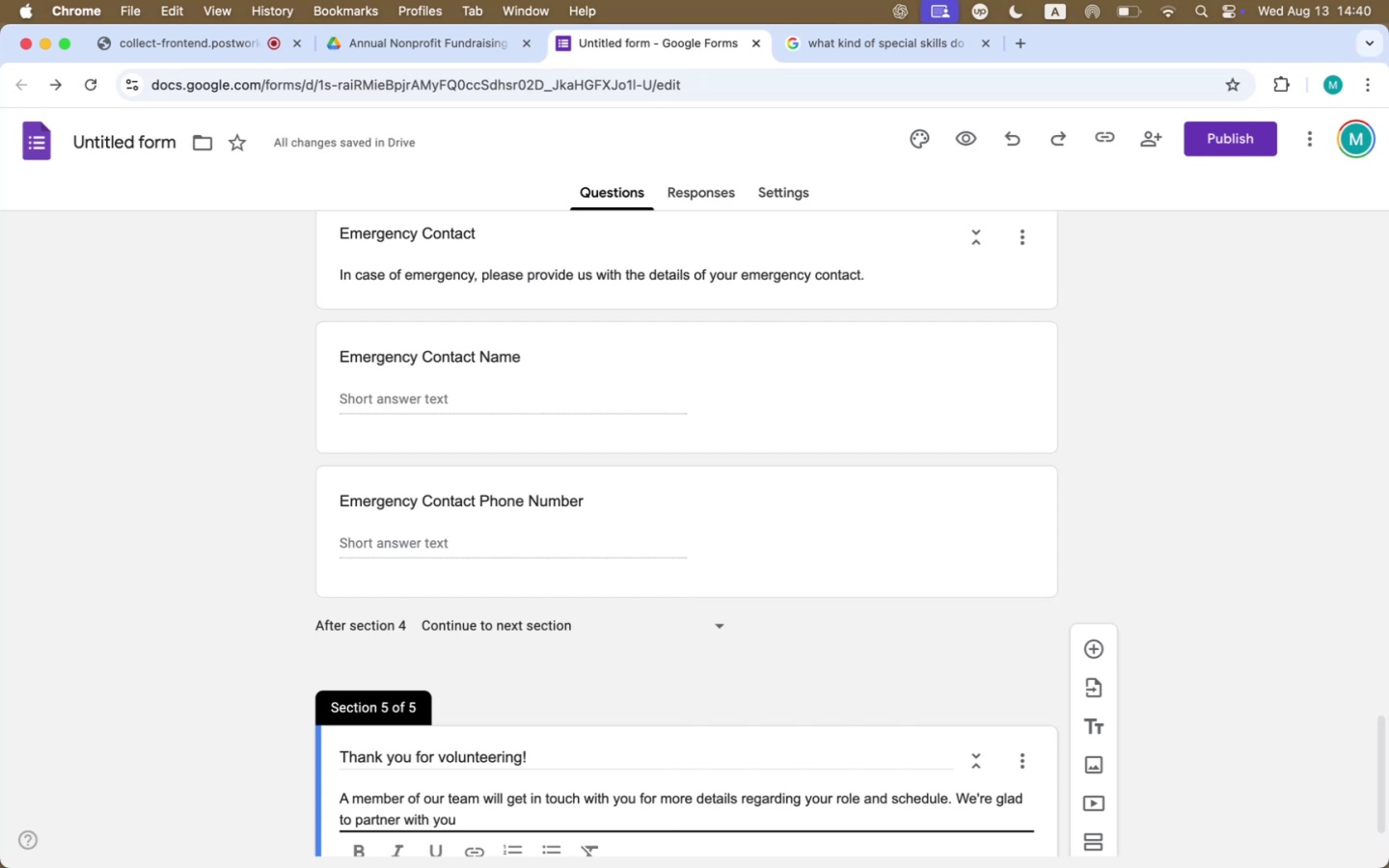 
left_click_drag(start_coordinate=[996, 800], to_coordinate=[1039, 829])
 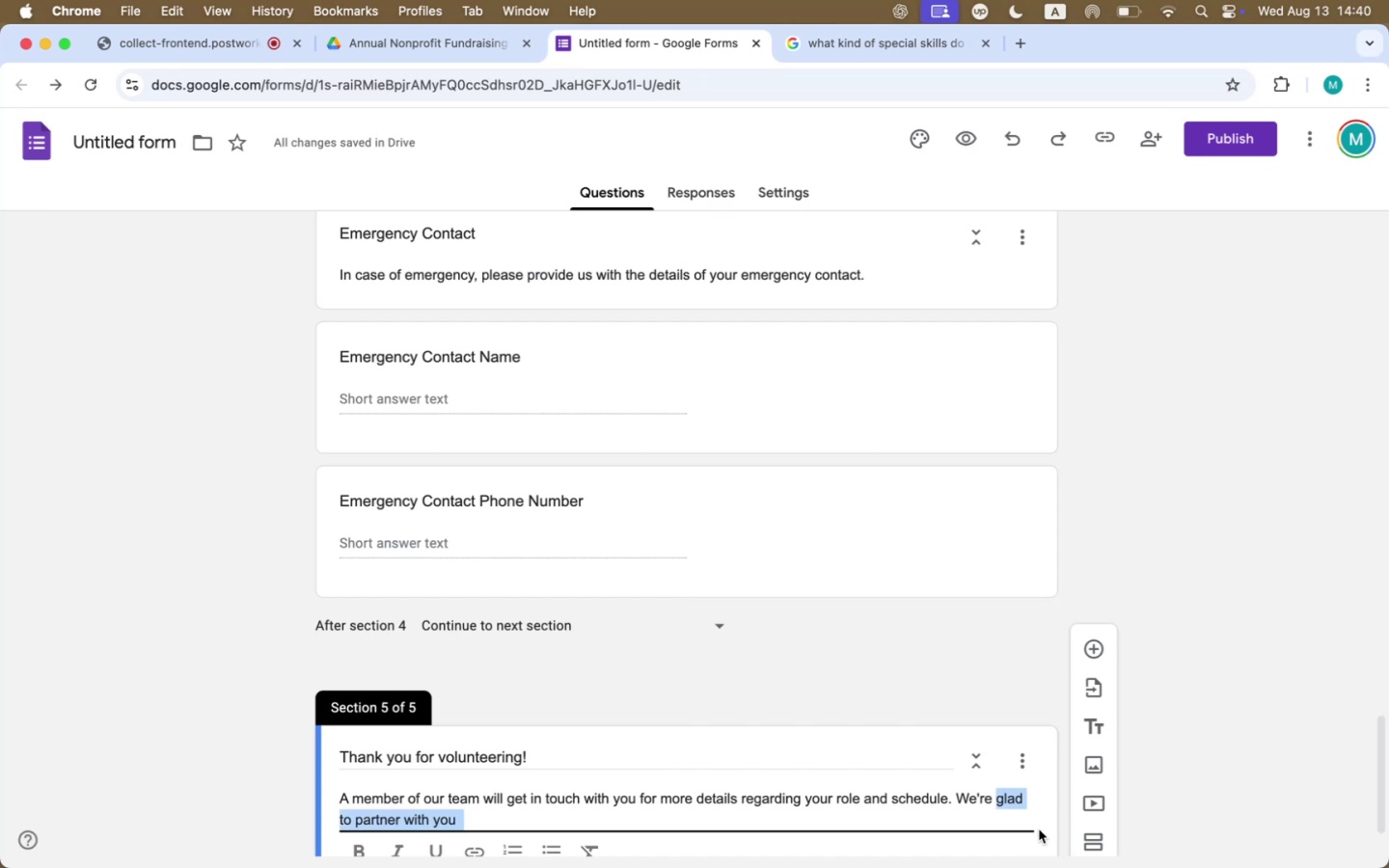 
type(look forward to meeting you!)
 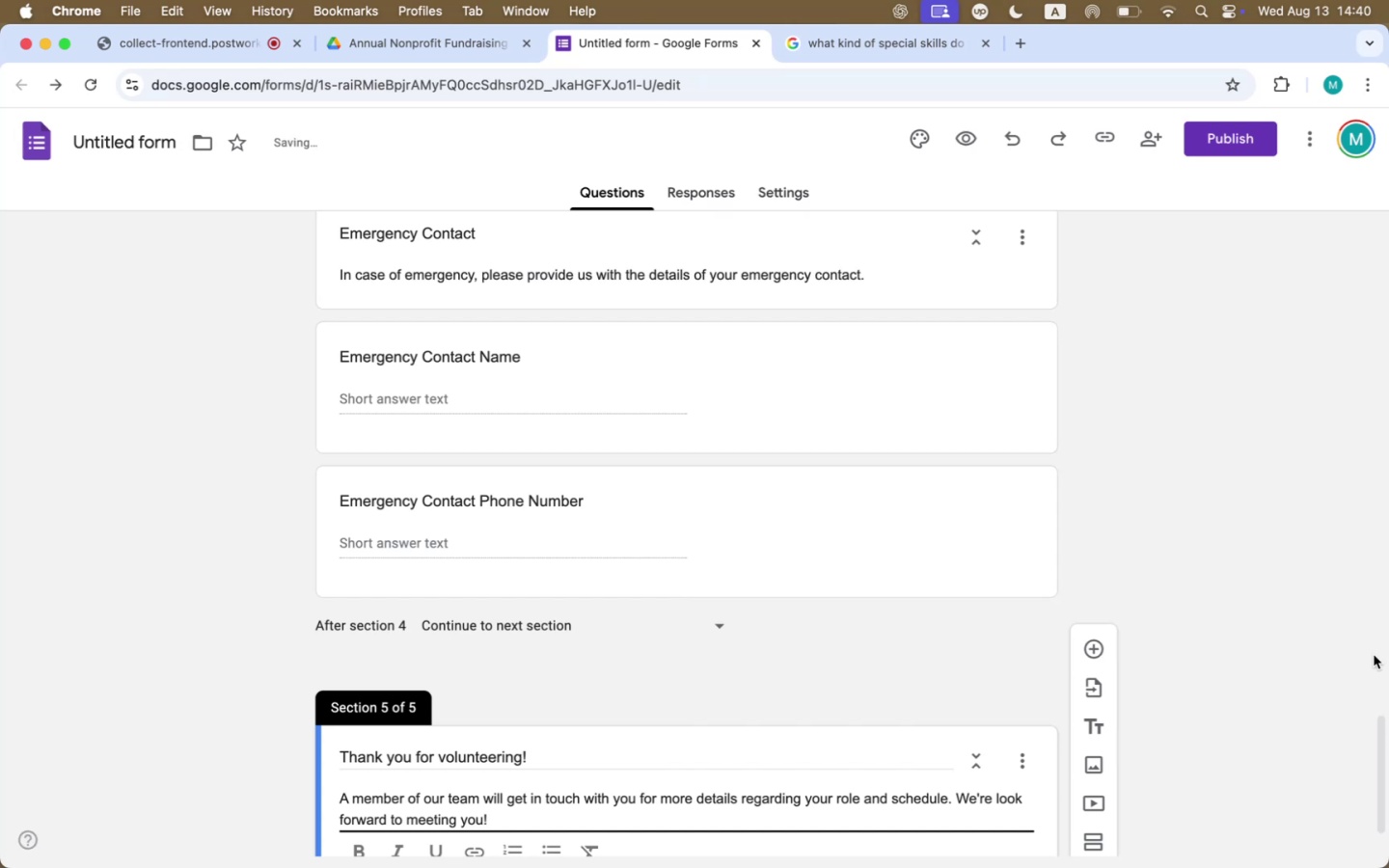 
left_click([1289, 672])
 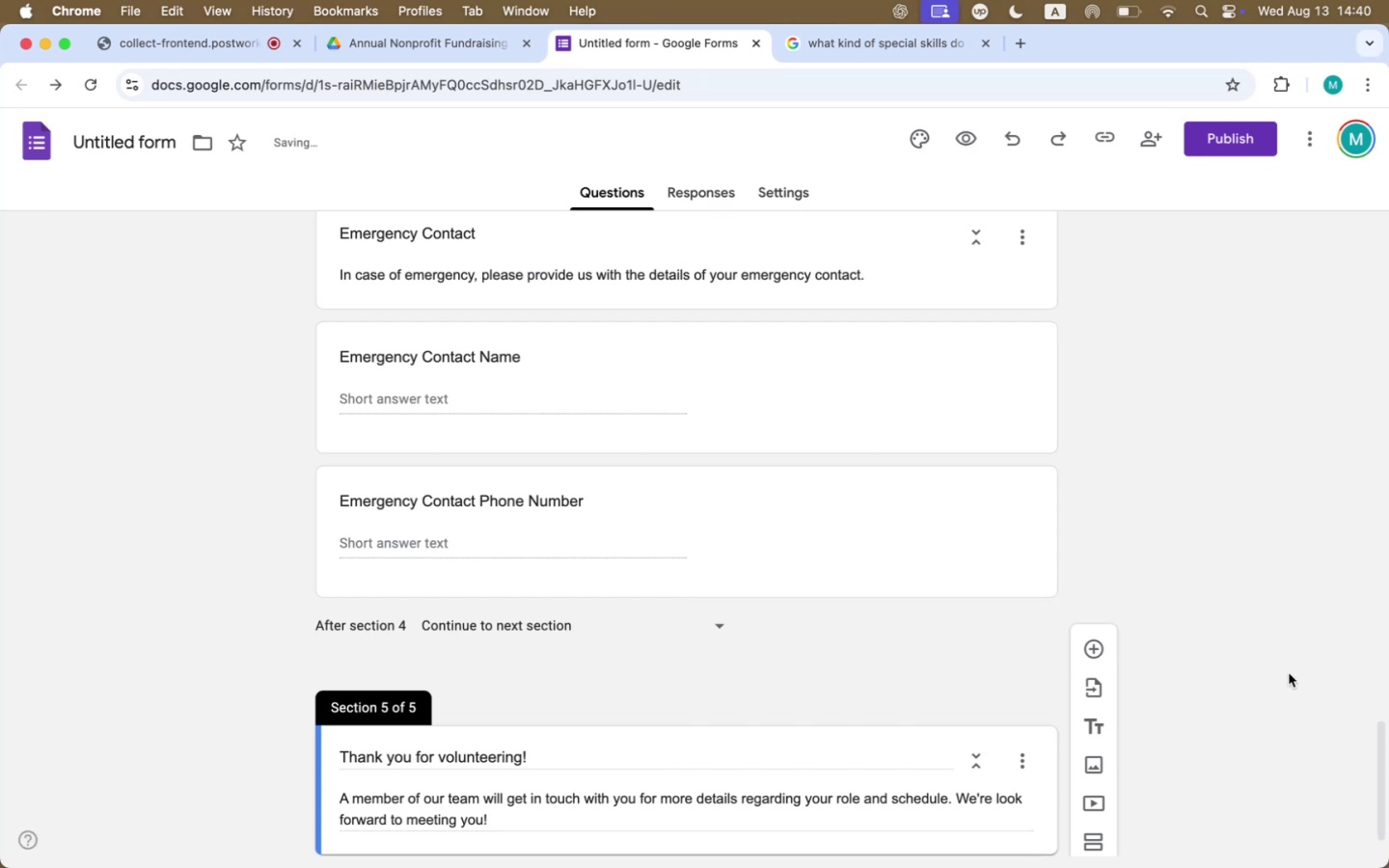 
scroll: coordinate [1289, 673], scroll_direction: down, amount: 22.0
 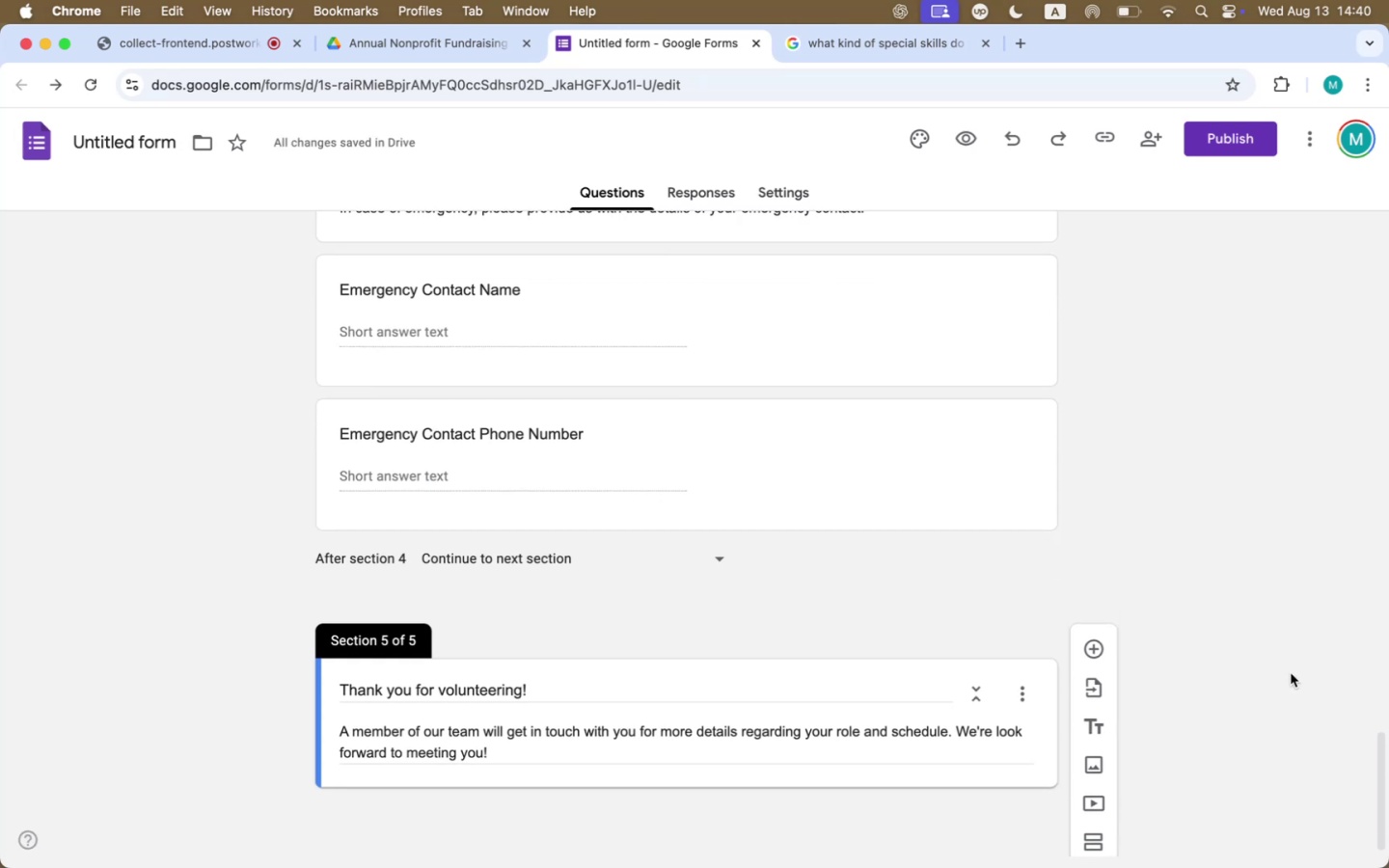 
scroll: coordinate [1234, 552], scroll_direction: up, amount: 363.0
 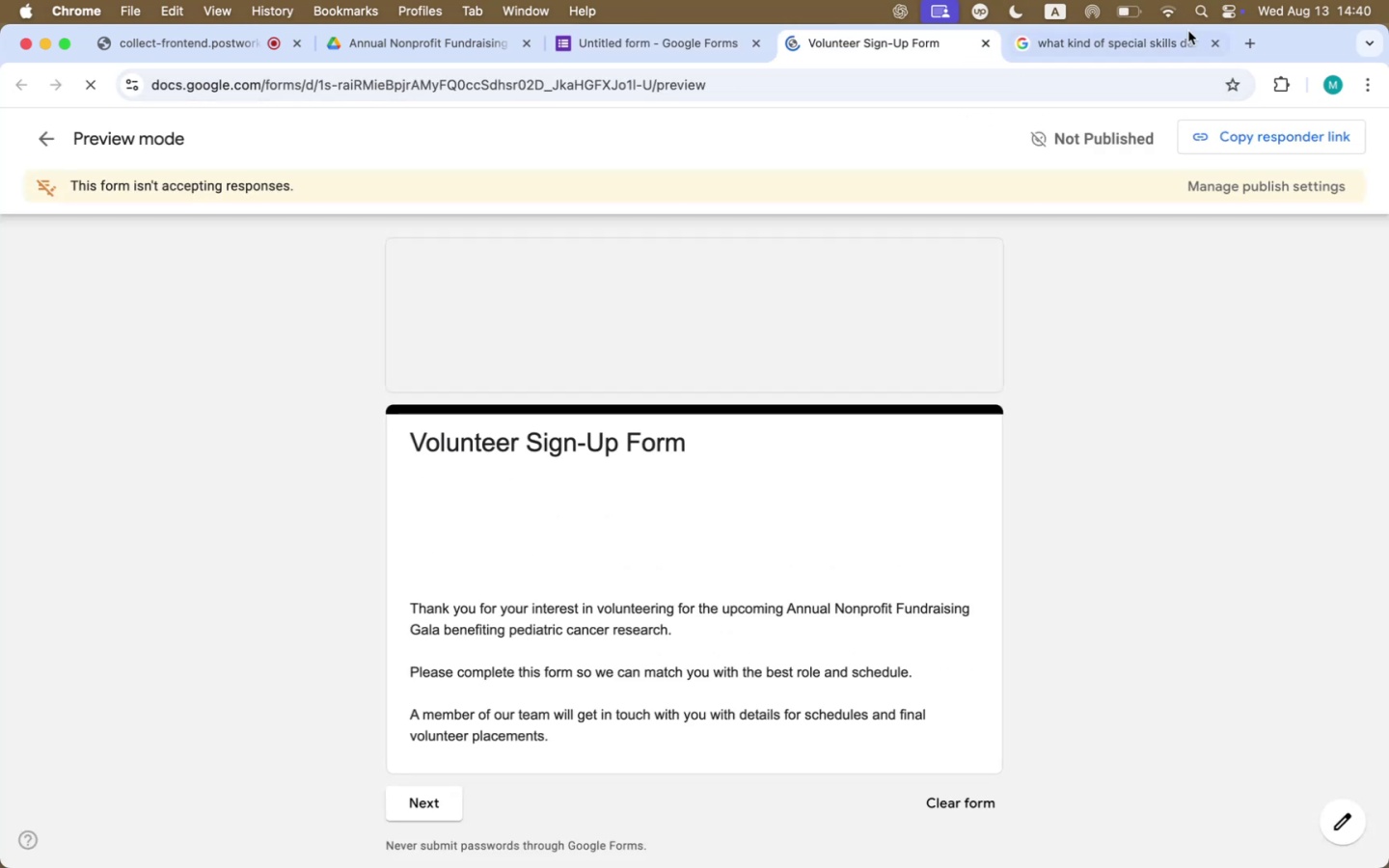 
left_click([1211, 43])
 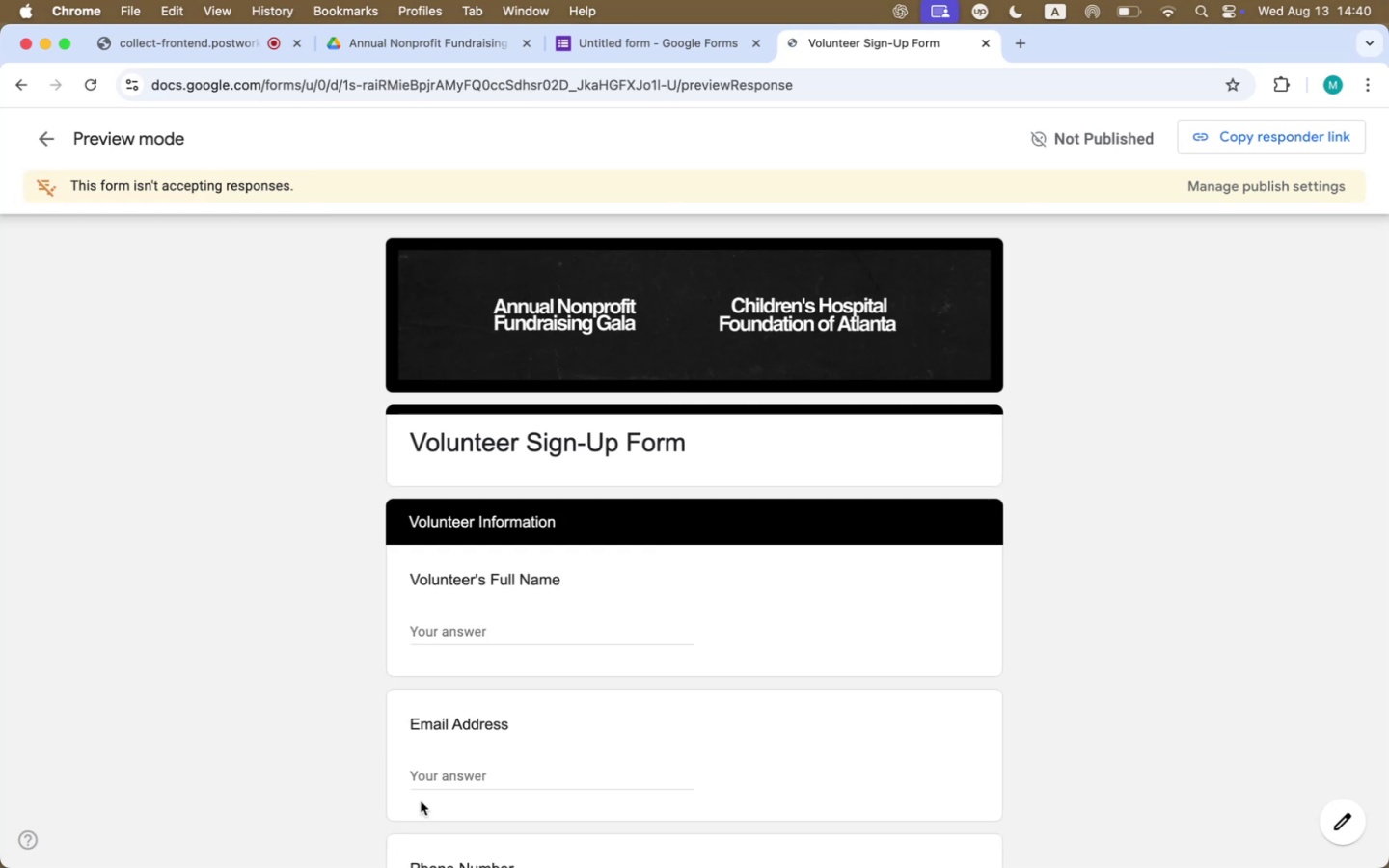 
wait(5.18)
 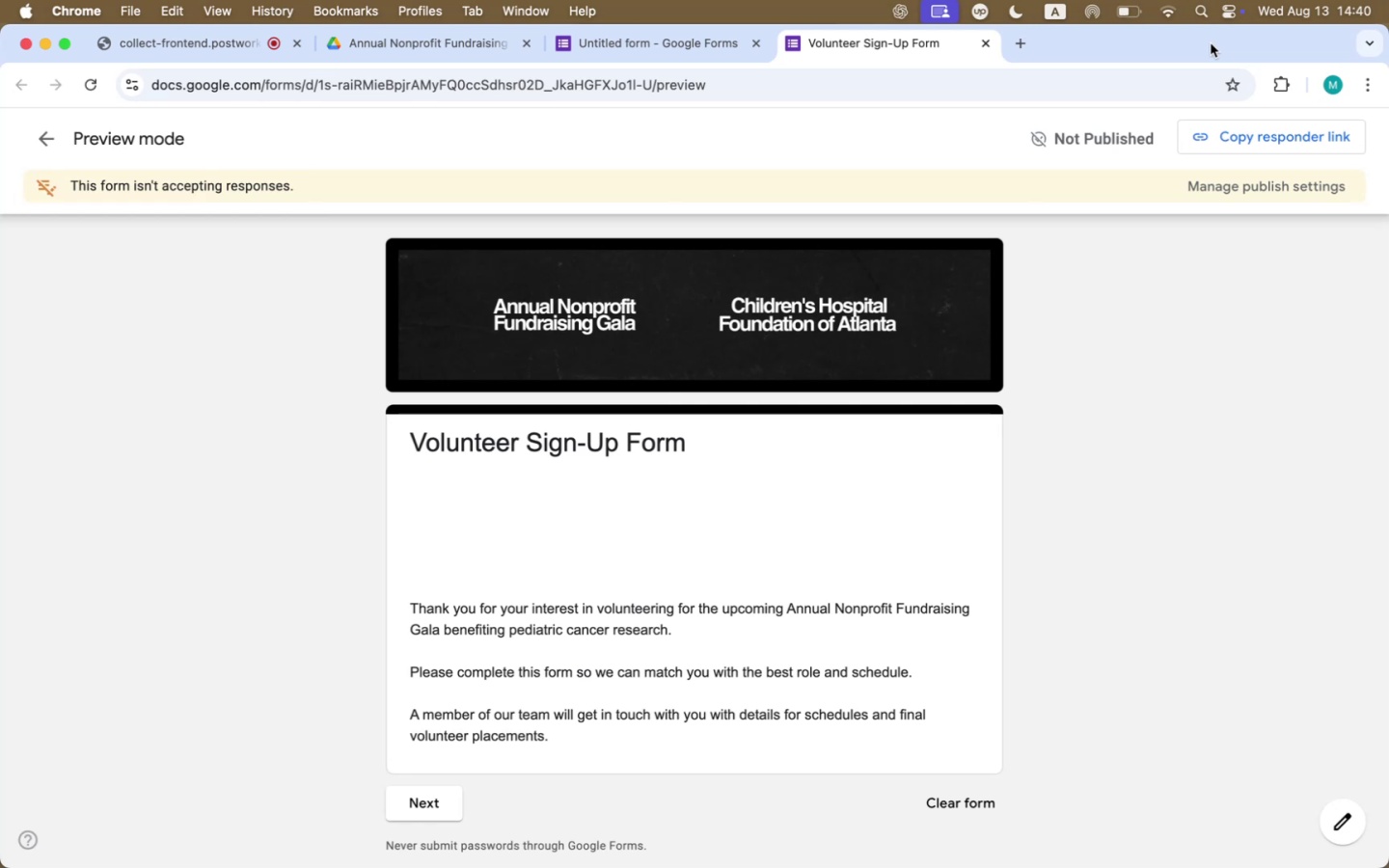 
scroll: coordinate [628, 717], scroll_direction: down, amount: 22.0
 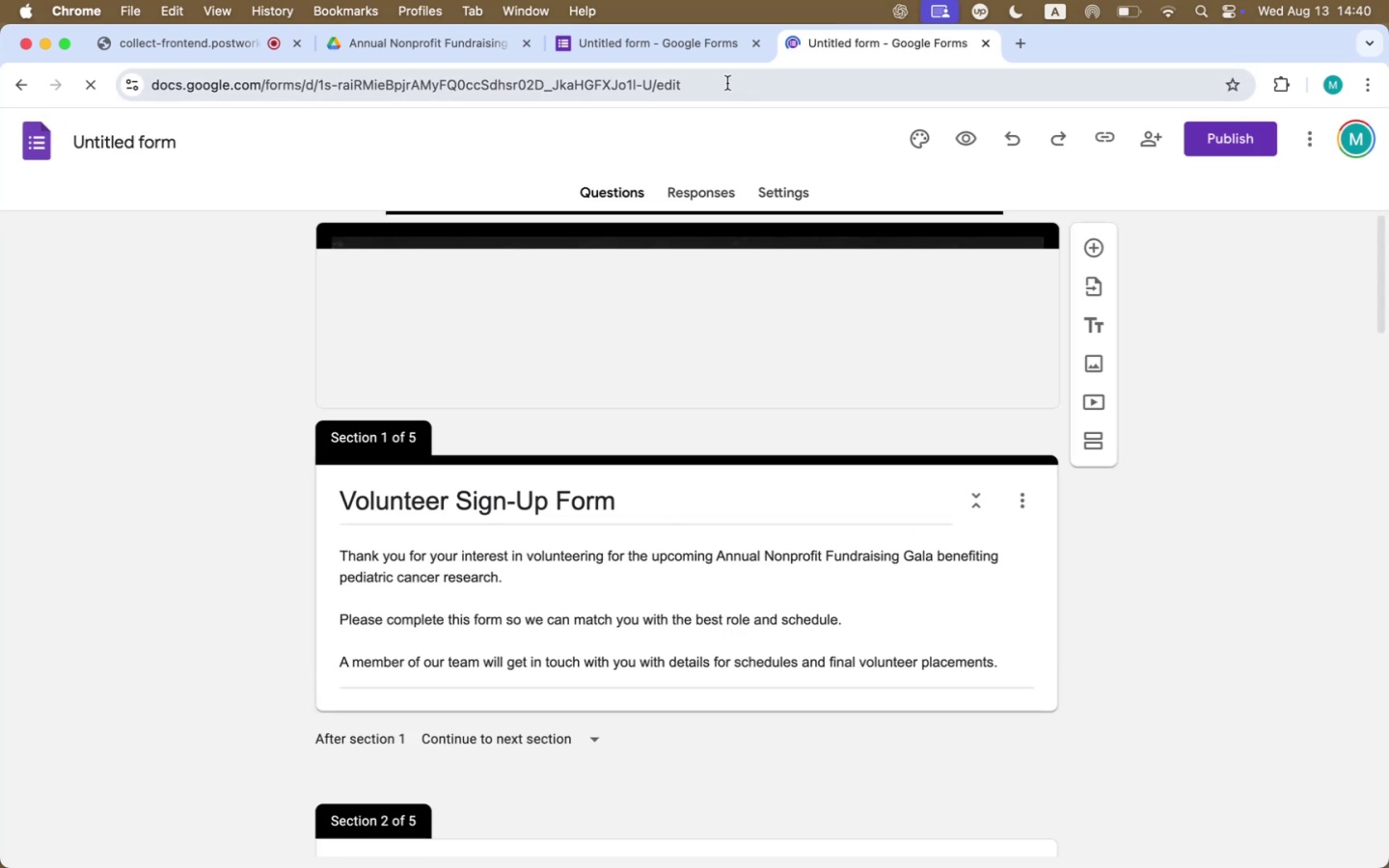 
left_click([750, 42])
 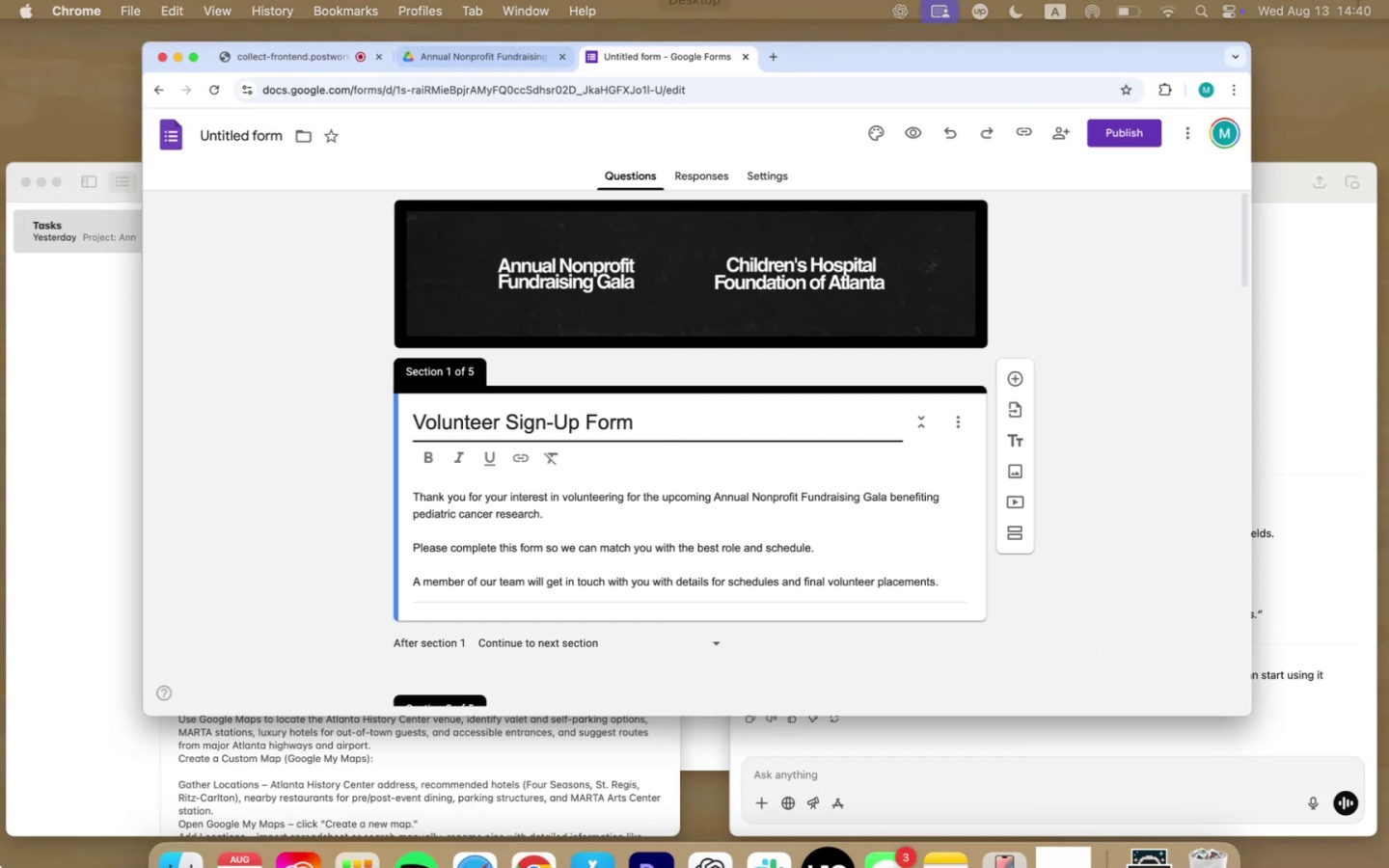 
left_click([261, 429])
 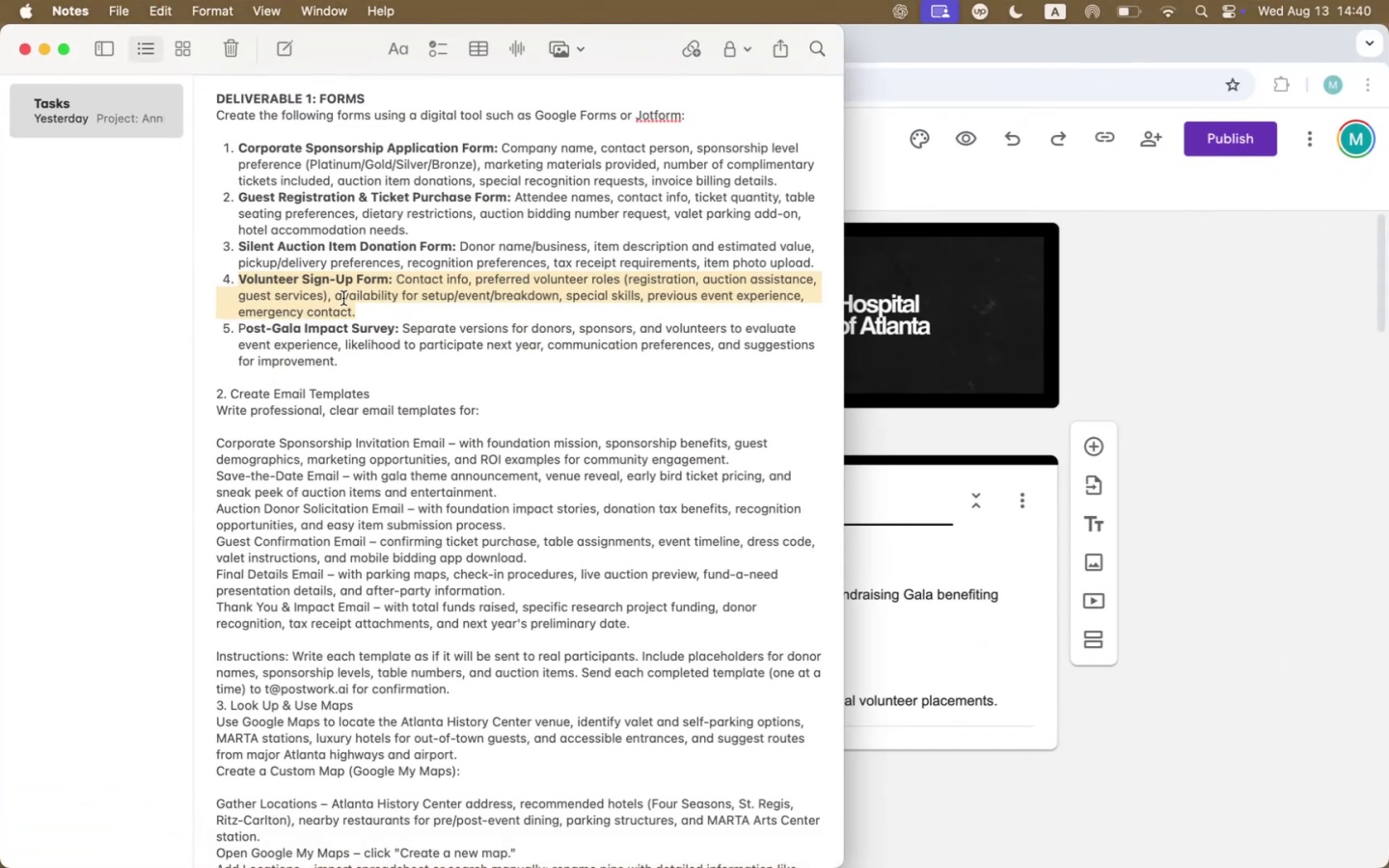 
left_click([343, 262])
 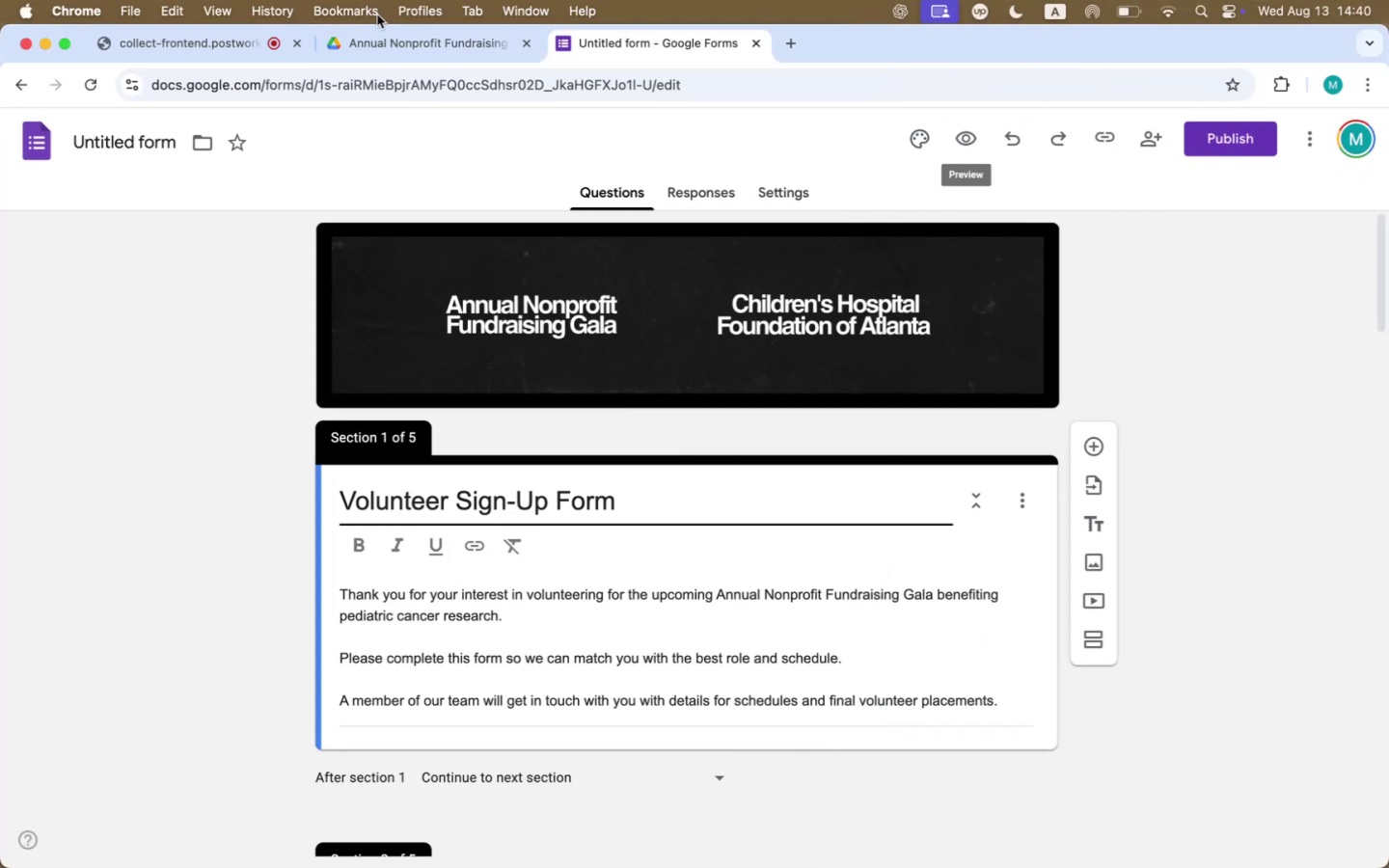 
left_click([419, 41])
 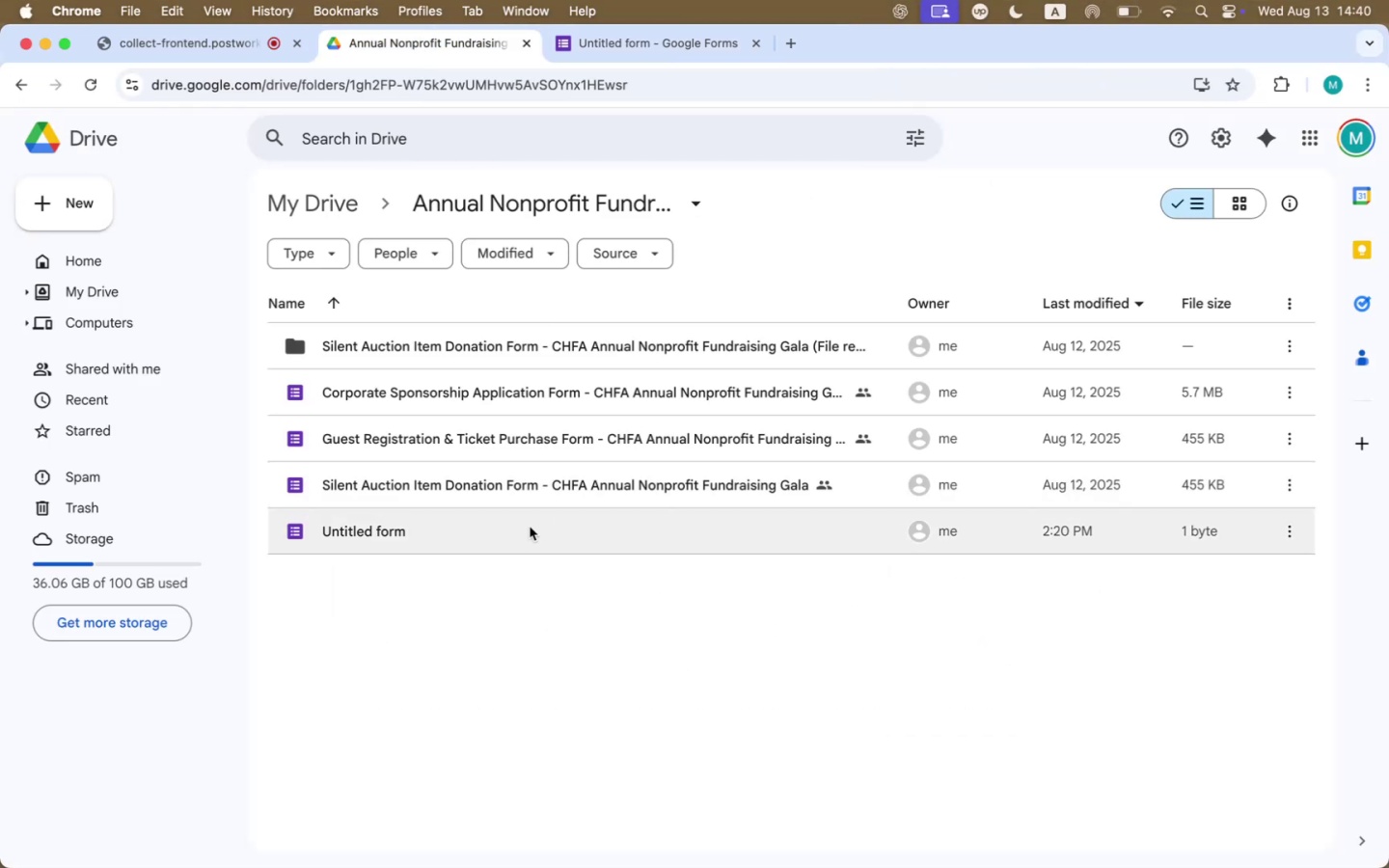 
mouse_move([549, 445])
 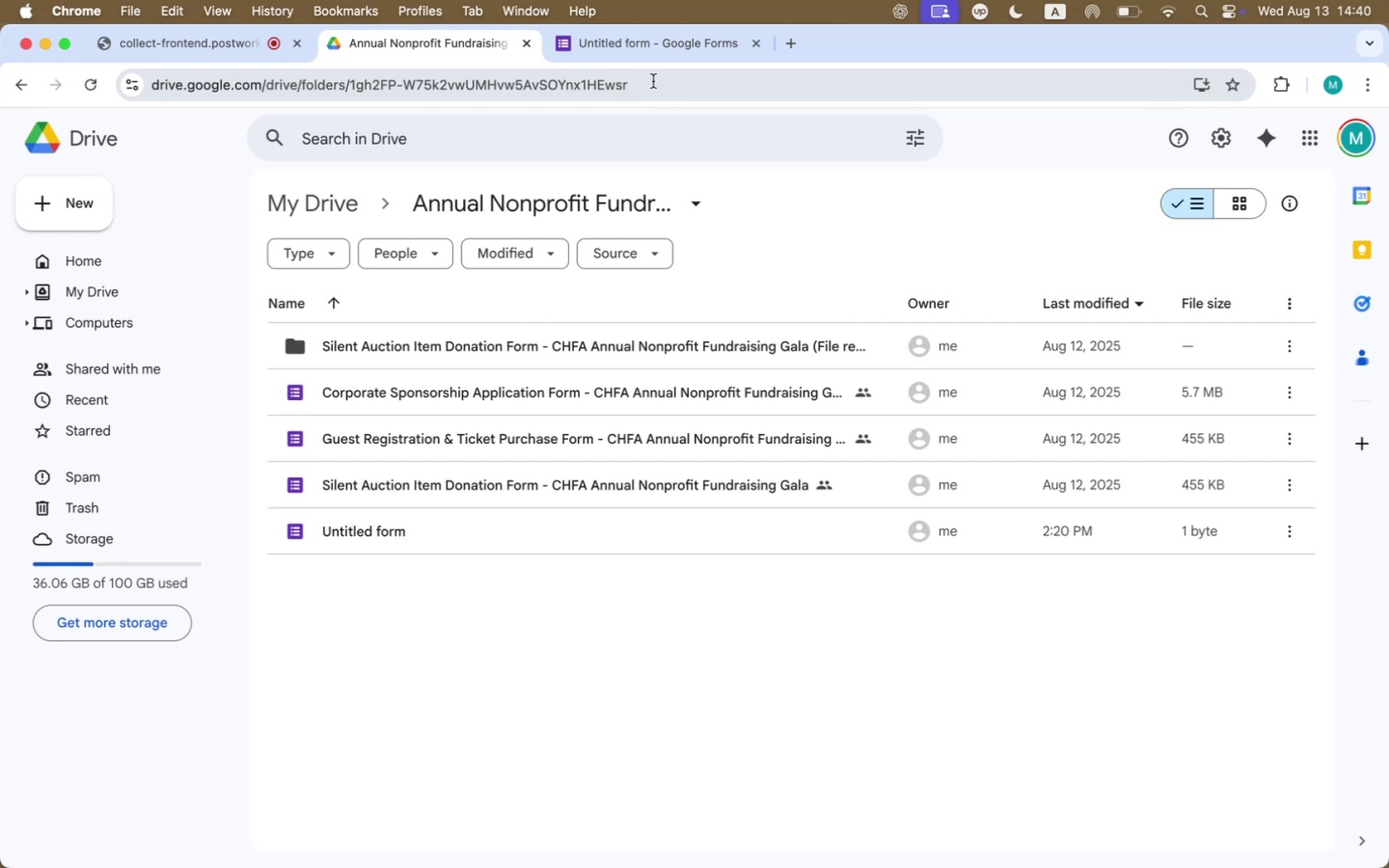 
left_click([652, 36])
 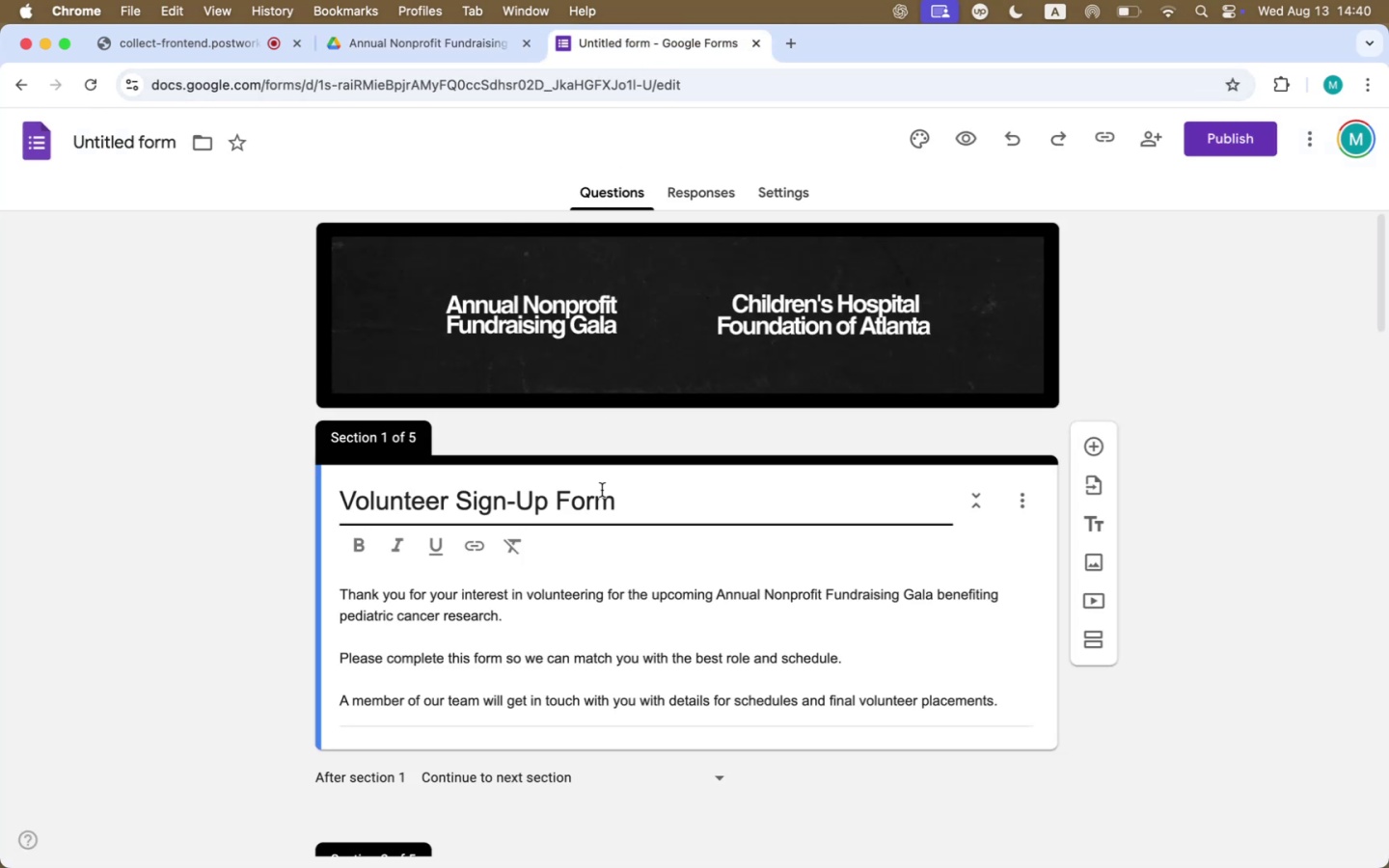 
left_click_drag(start_coordinate=[633, 504], to_coordinate=[344, 498])
 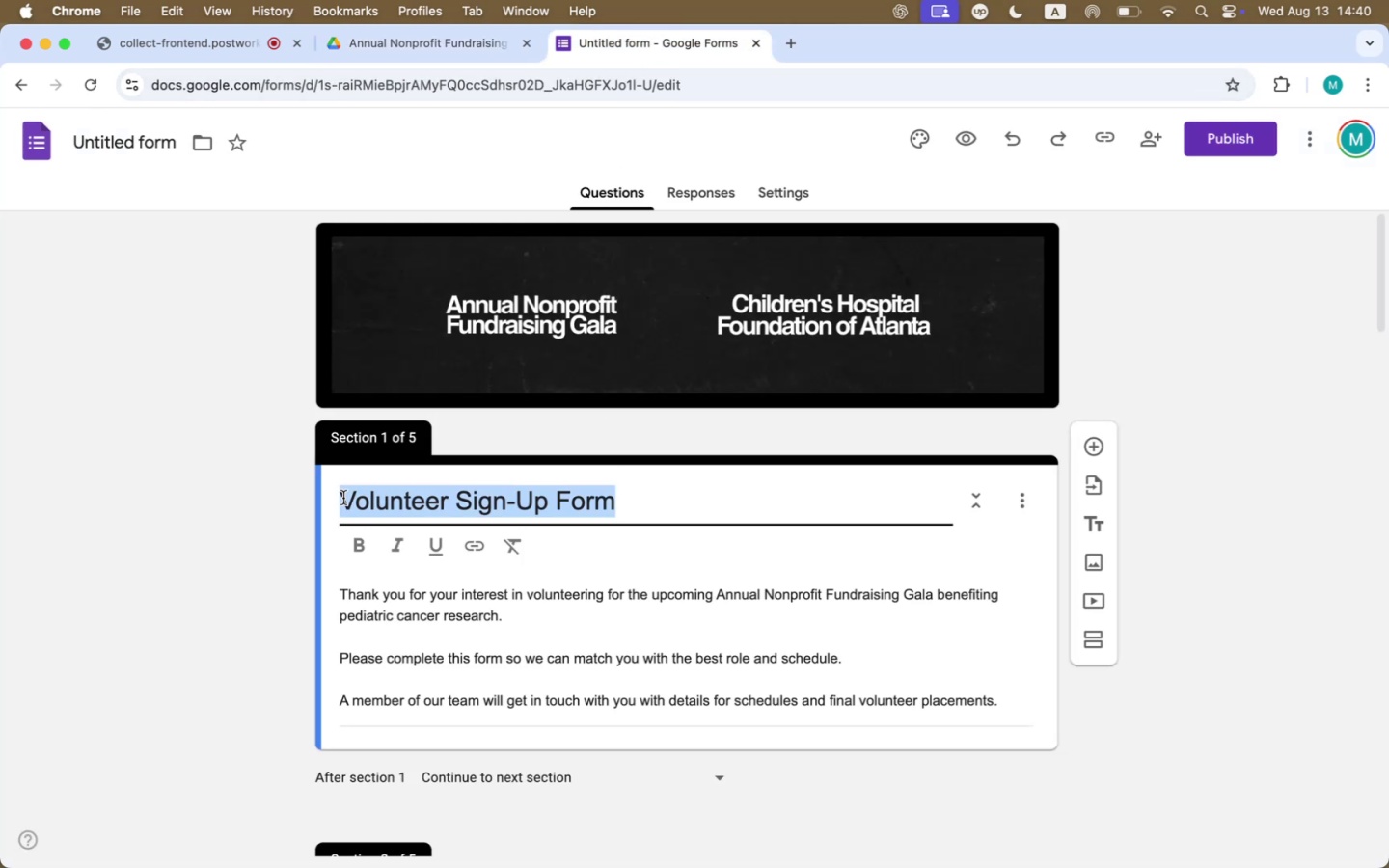 
key(Meta+CommandLeft)
 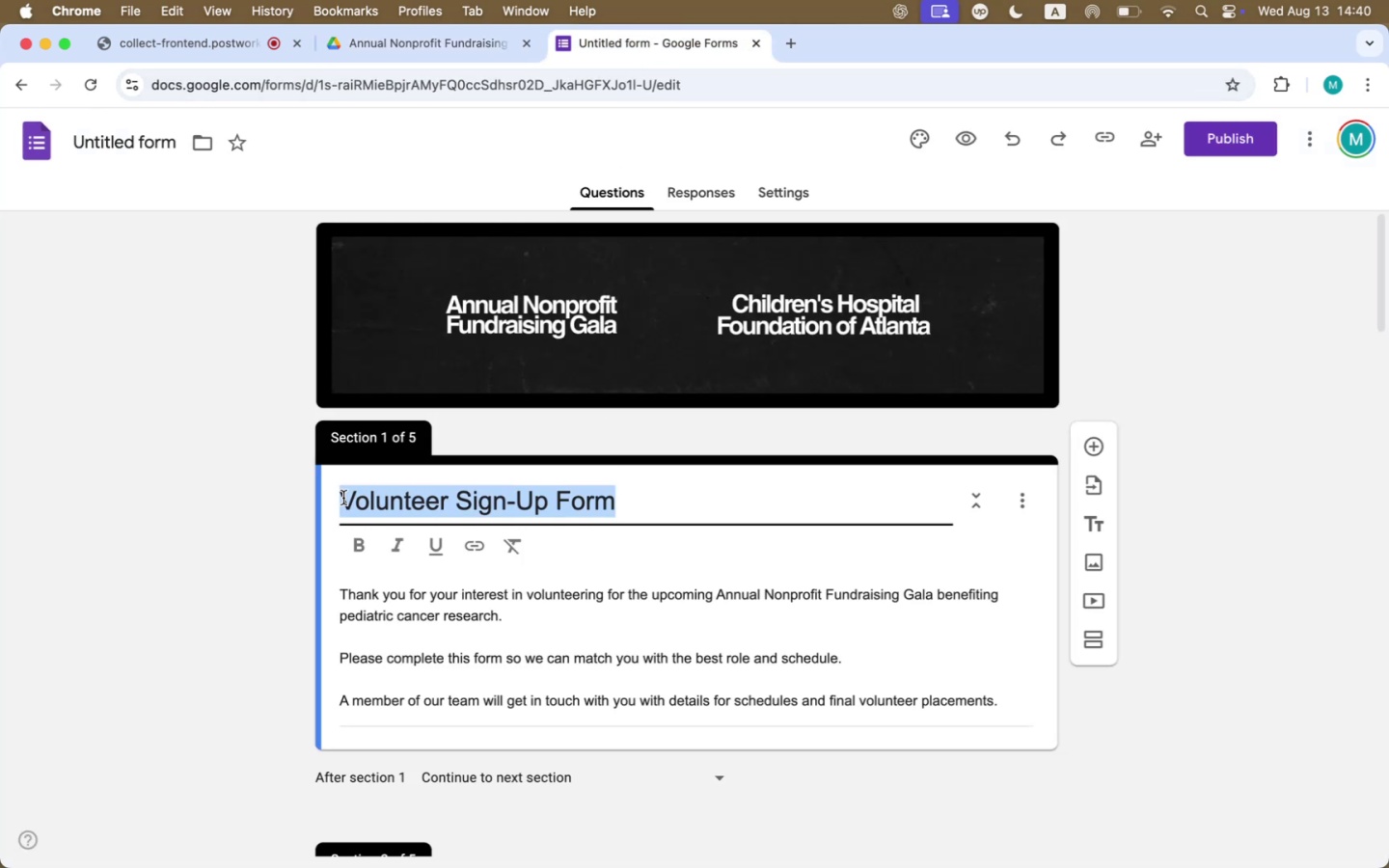 
key(Meta+C)
 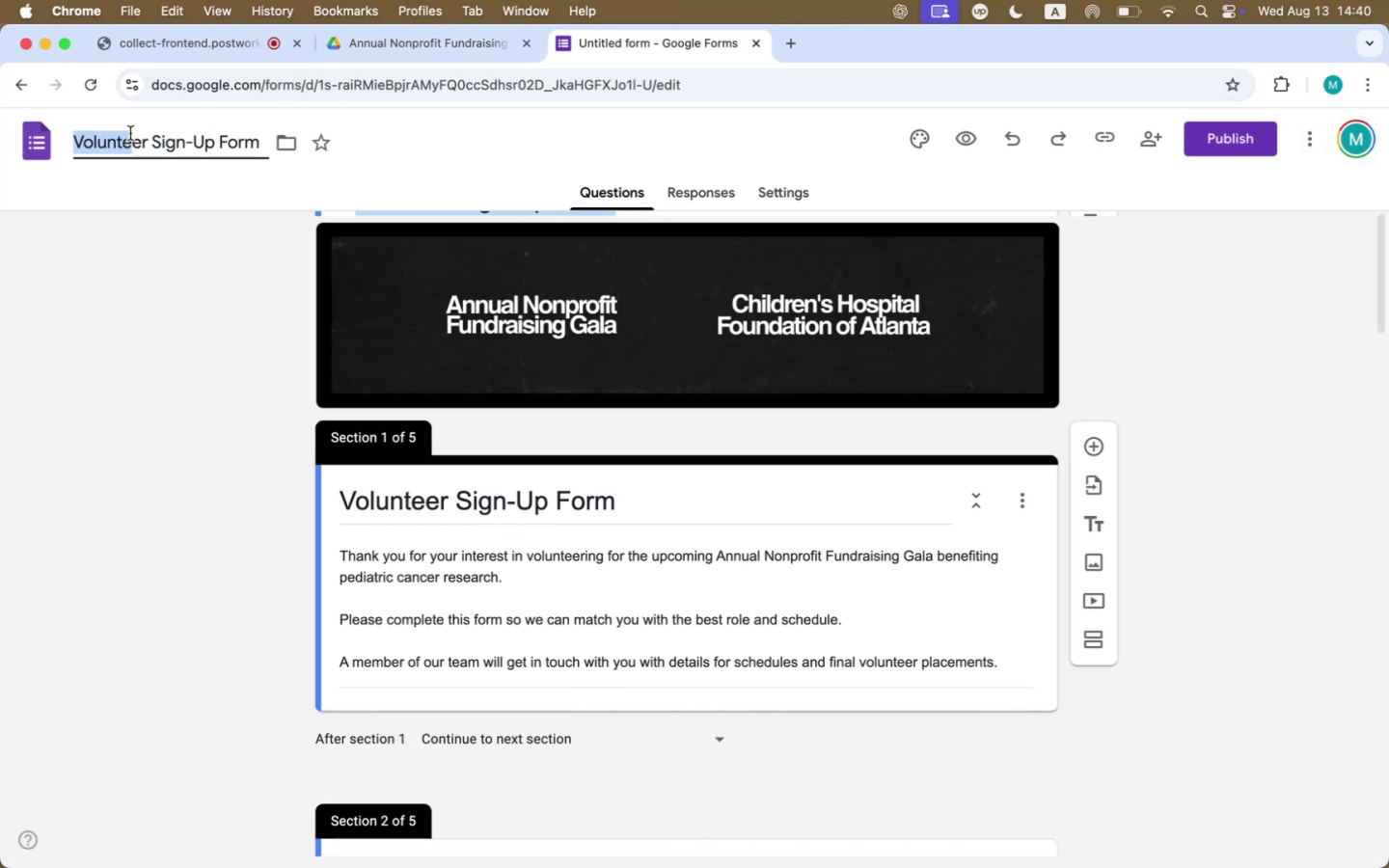 
left_click([264, 139])
 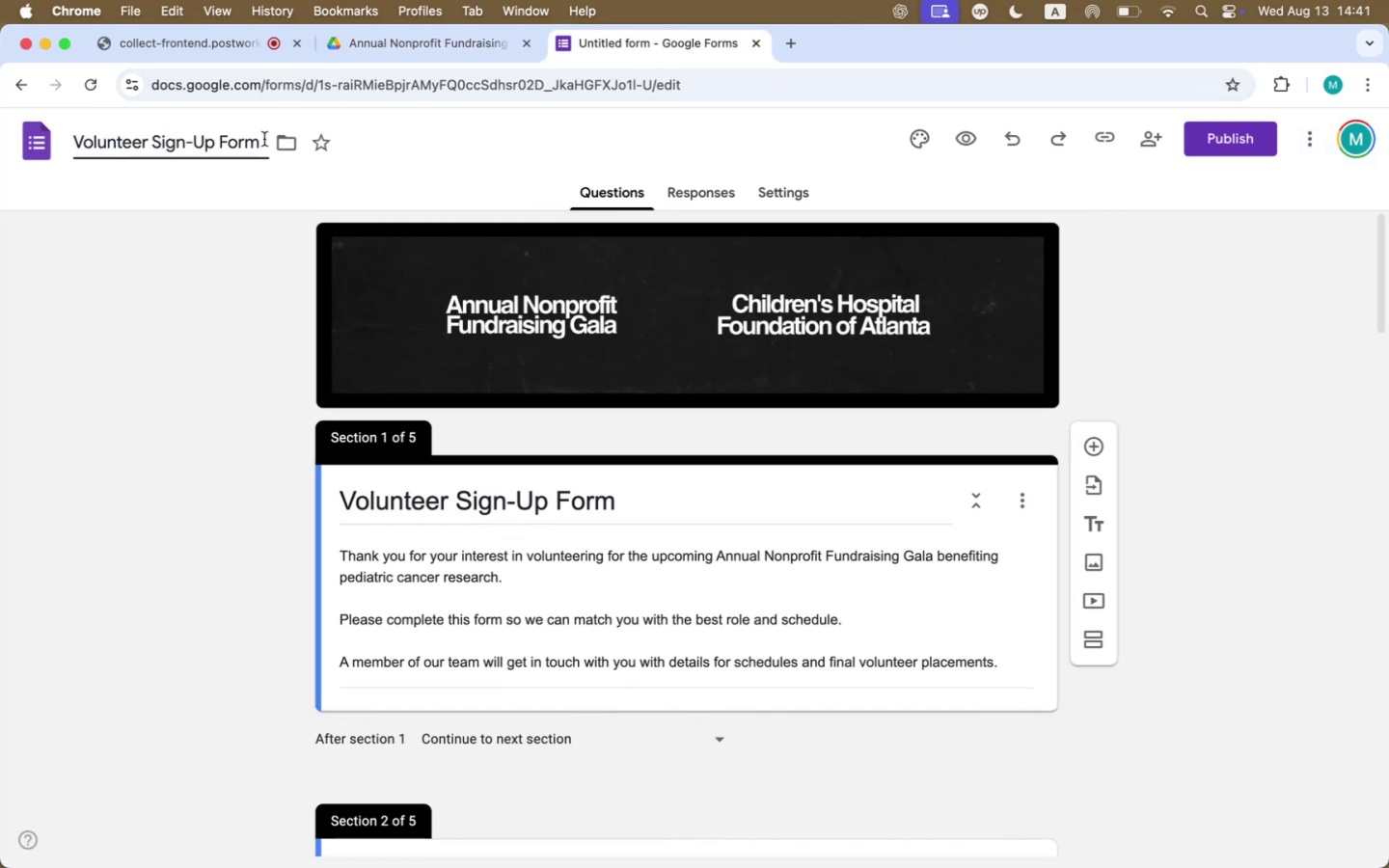 
type(- CFHA)
key(Backspace)
key(Backspace)
key(Backspace)
type(HFA Annual Nn)
key(Backspace)
type(onprofit Fundraiging )
key(Backspace)
key(Backspace)
key(Backspace)
key(Backspace)
key(Backspace)
type(sing Gala)
 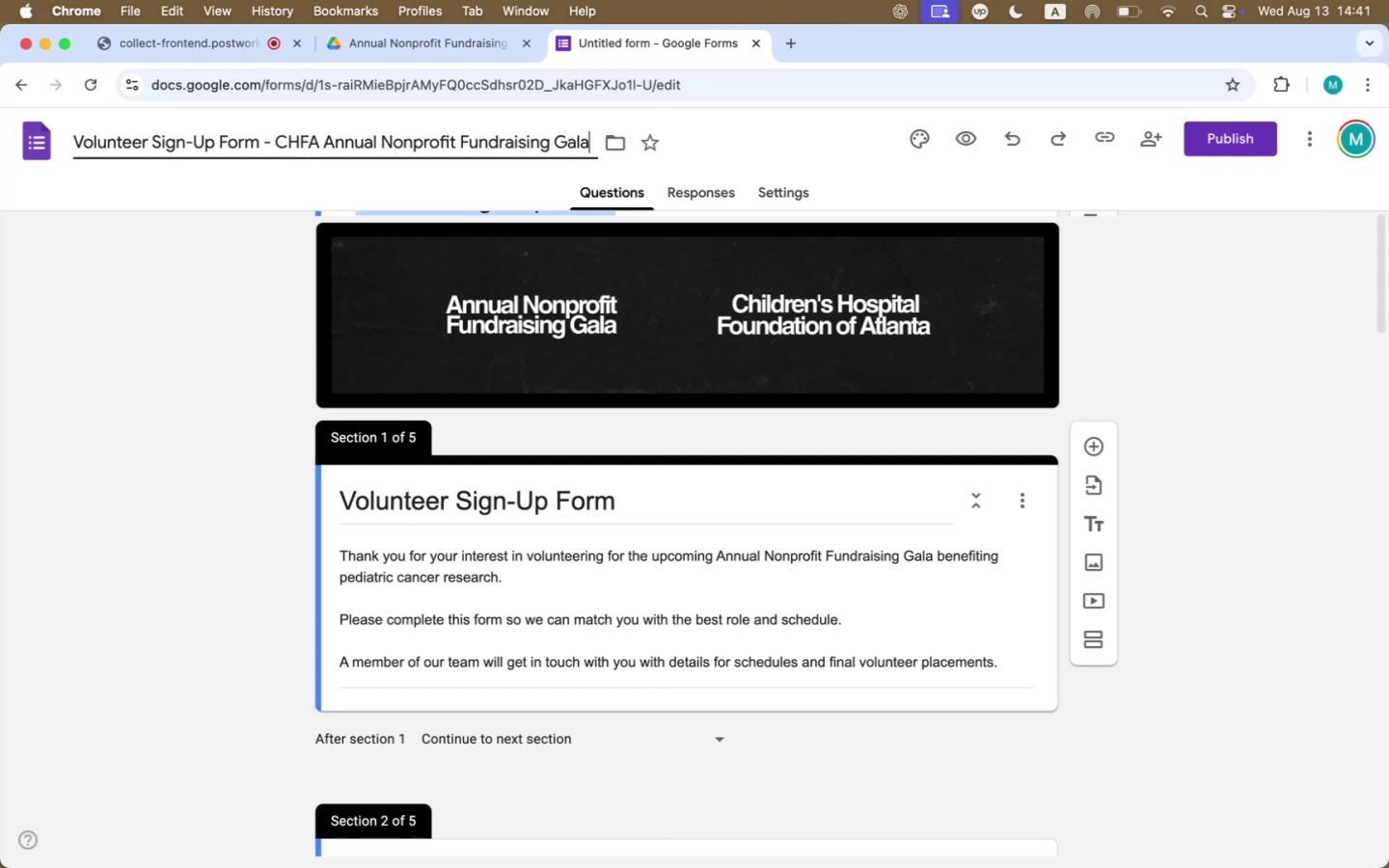 
 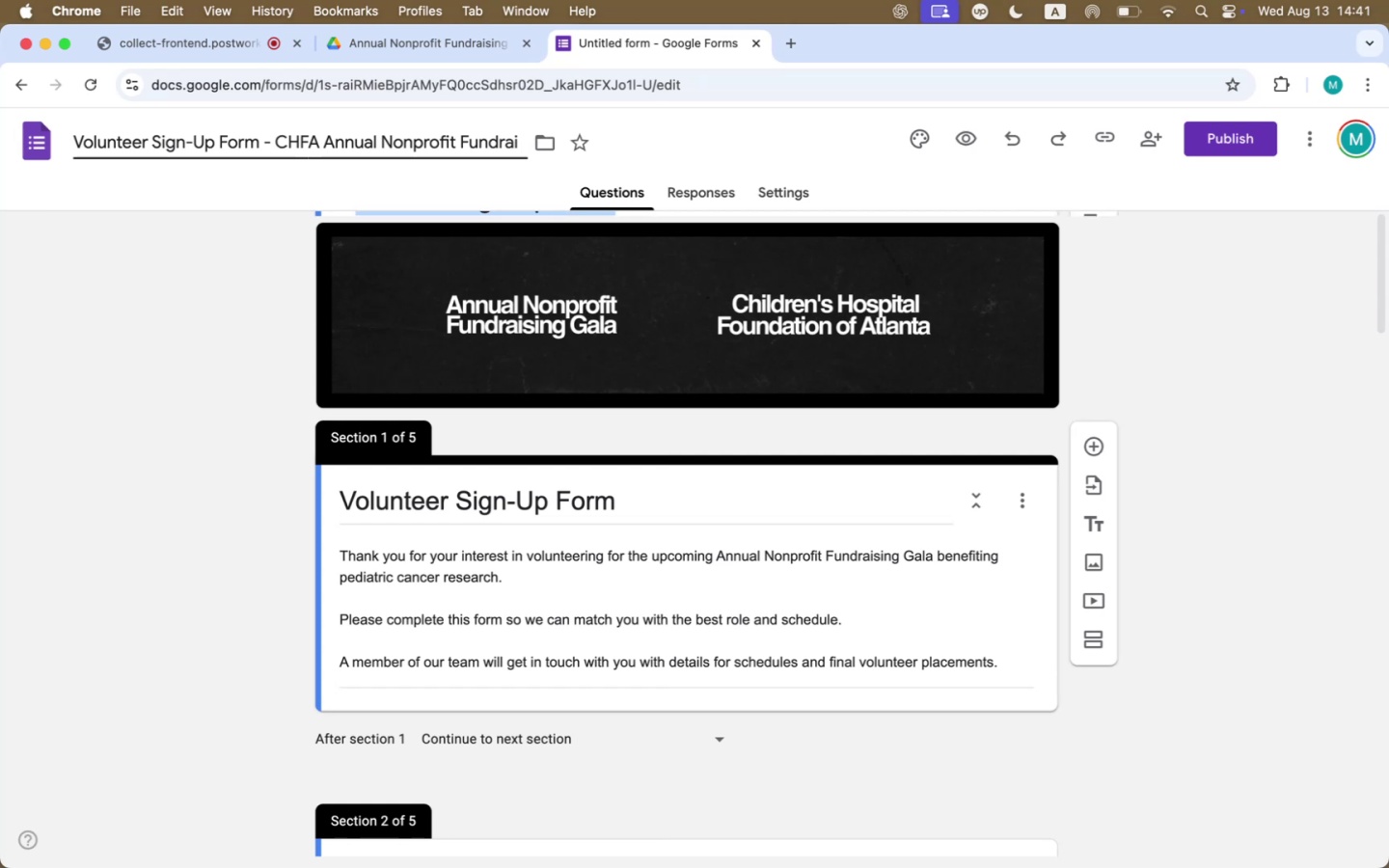 
key(Meta+CommandLeft)
 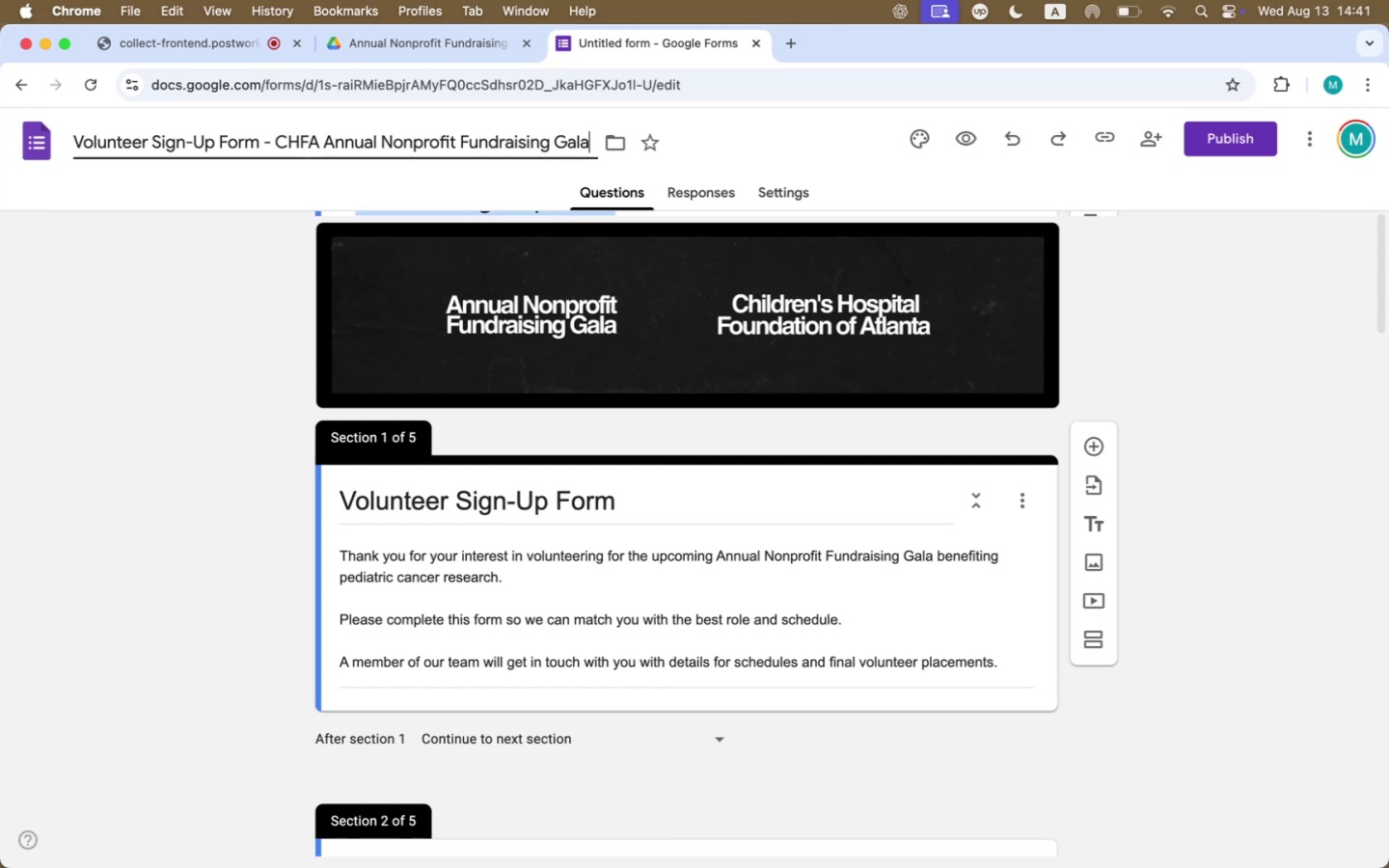 
key(Meta+Tab)
 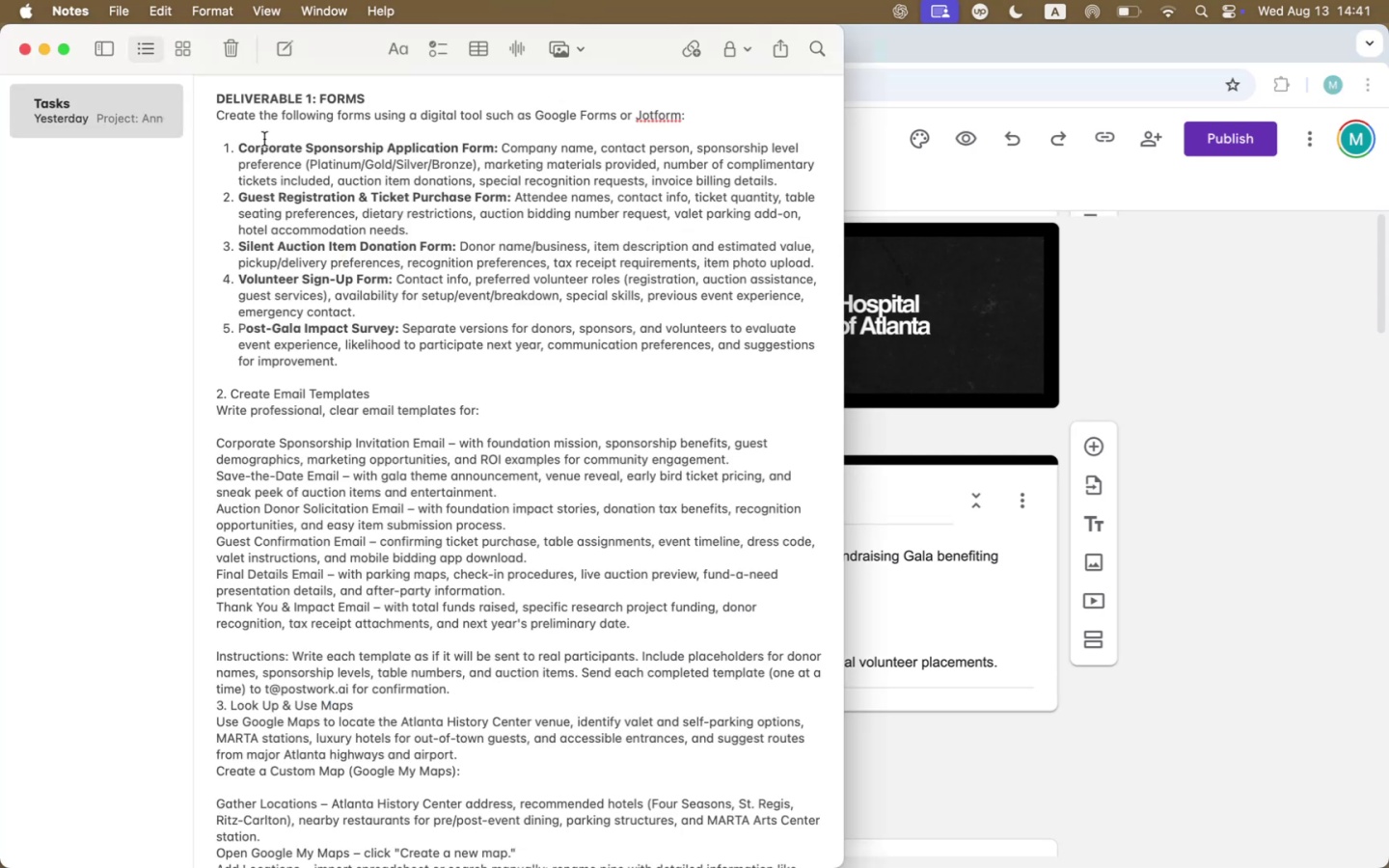 
key(Meta+Tab)
 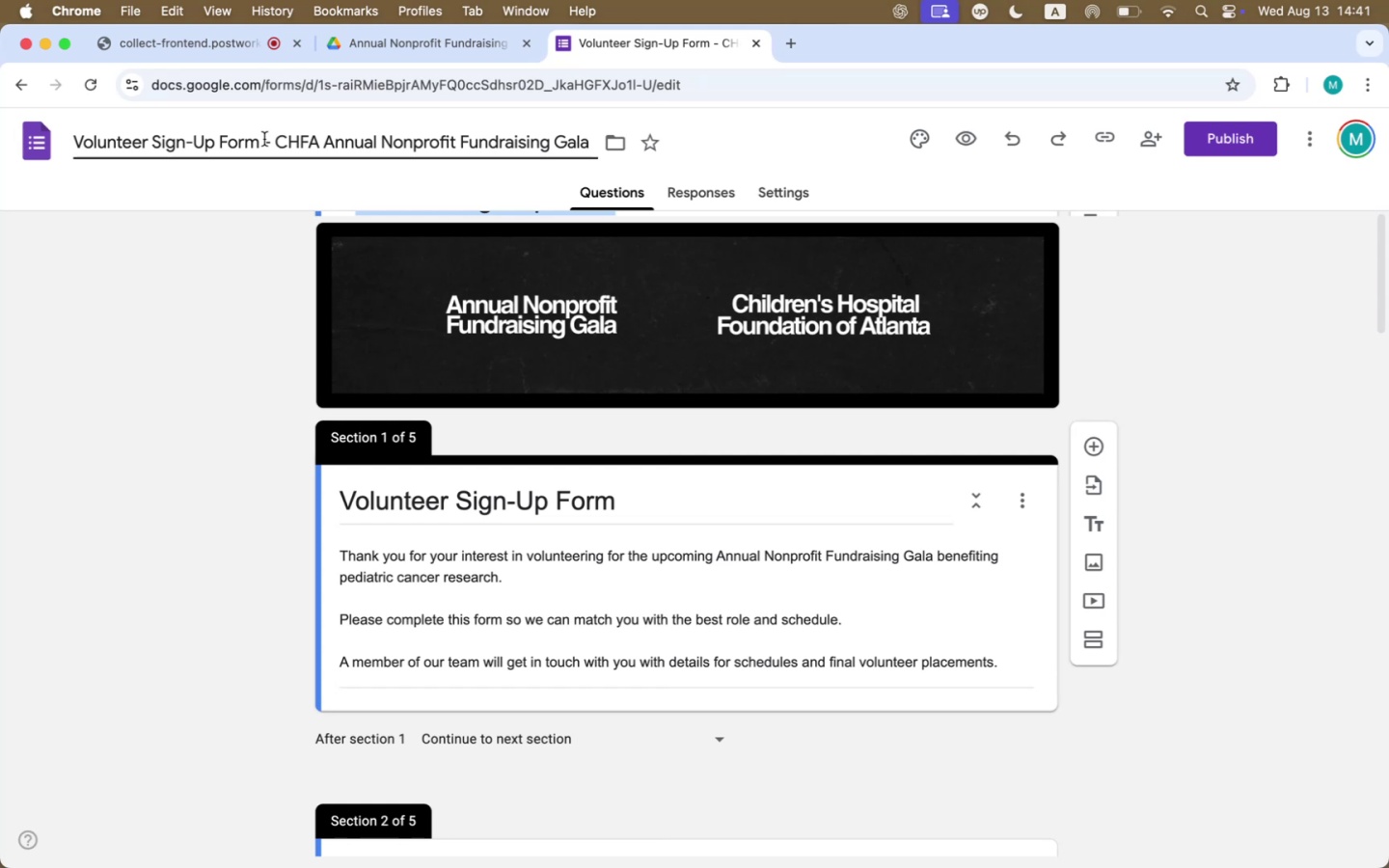 
wait(8.99)
 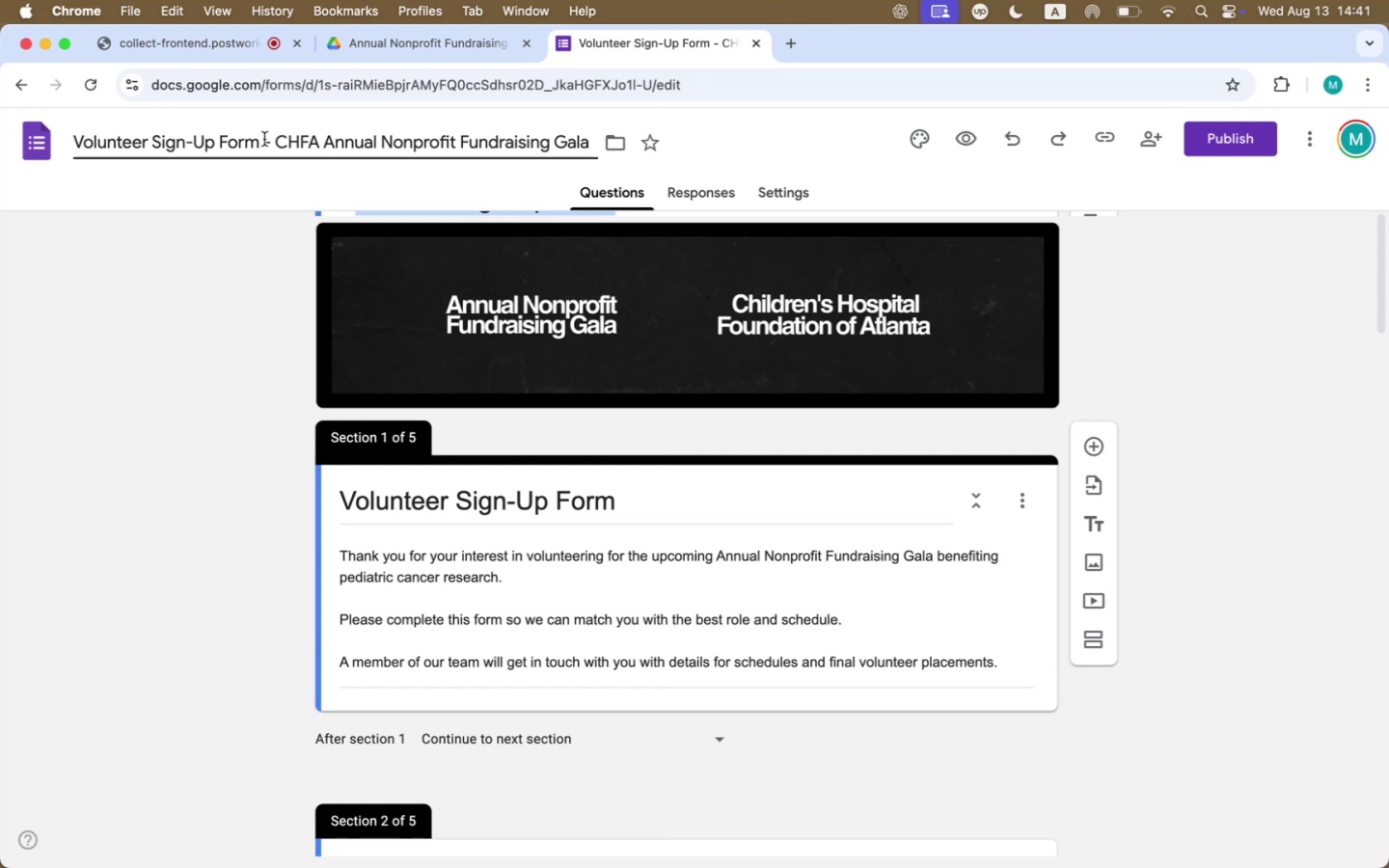 
scroll: coordinate [1355, 461], scroll_direction: down, amount: 10.0
 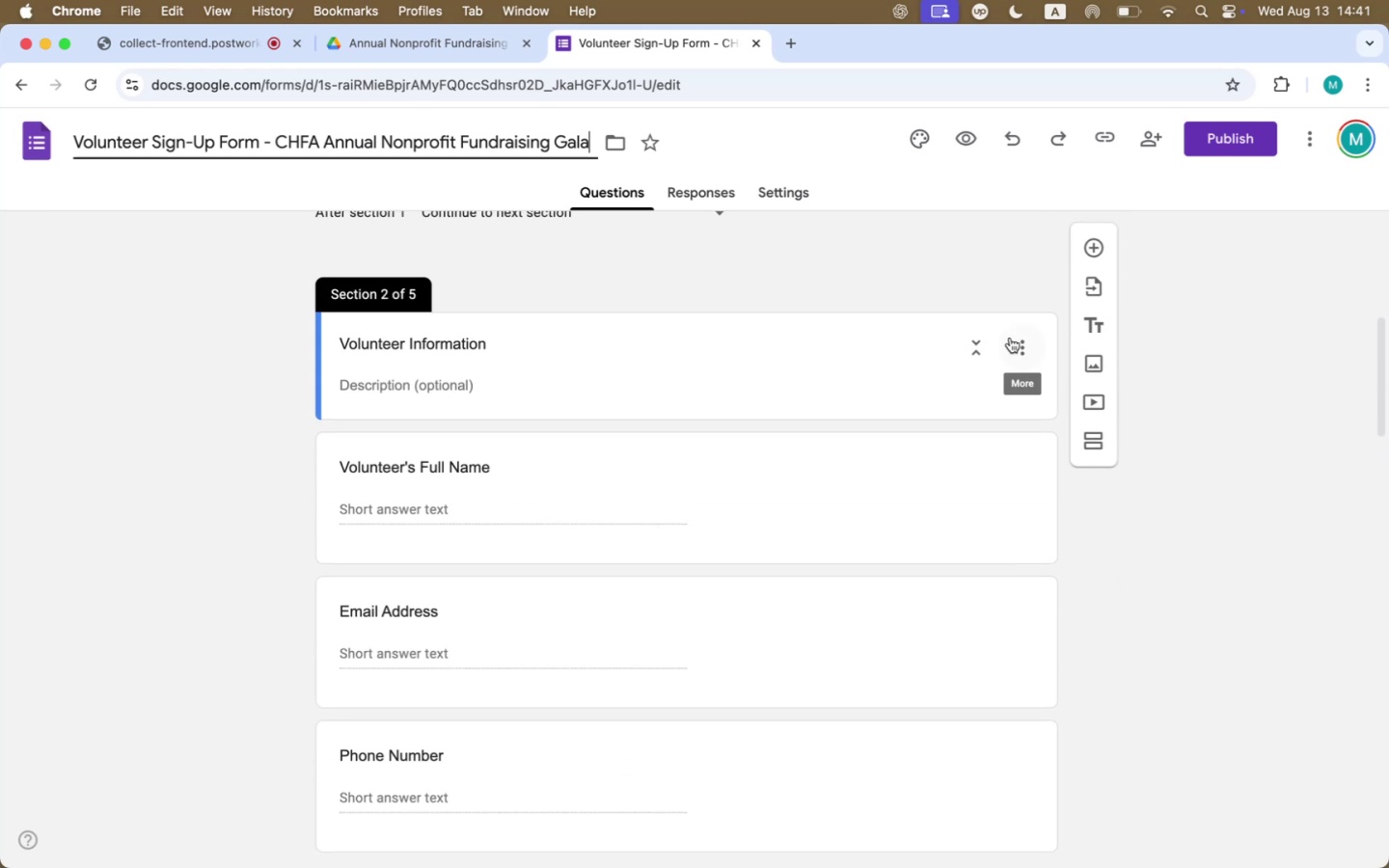 
left_click([1010, 338])
 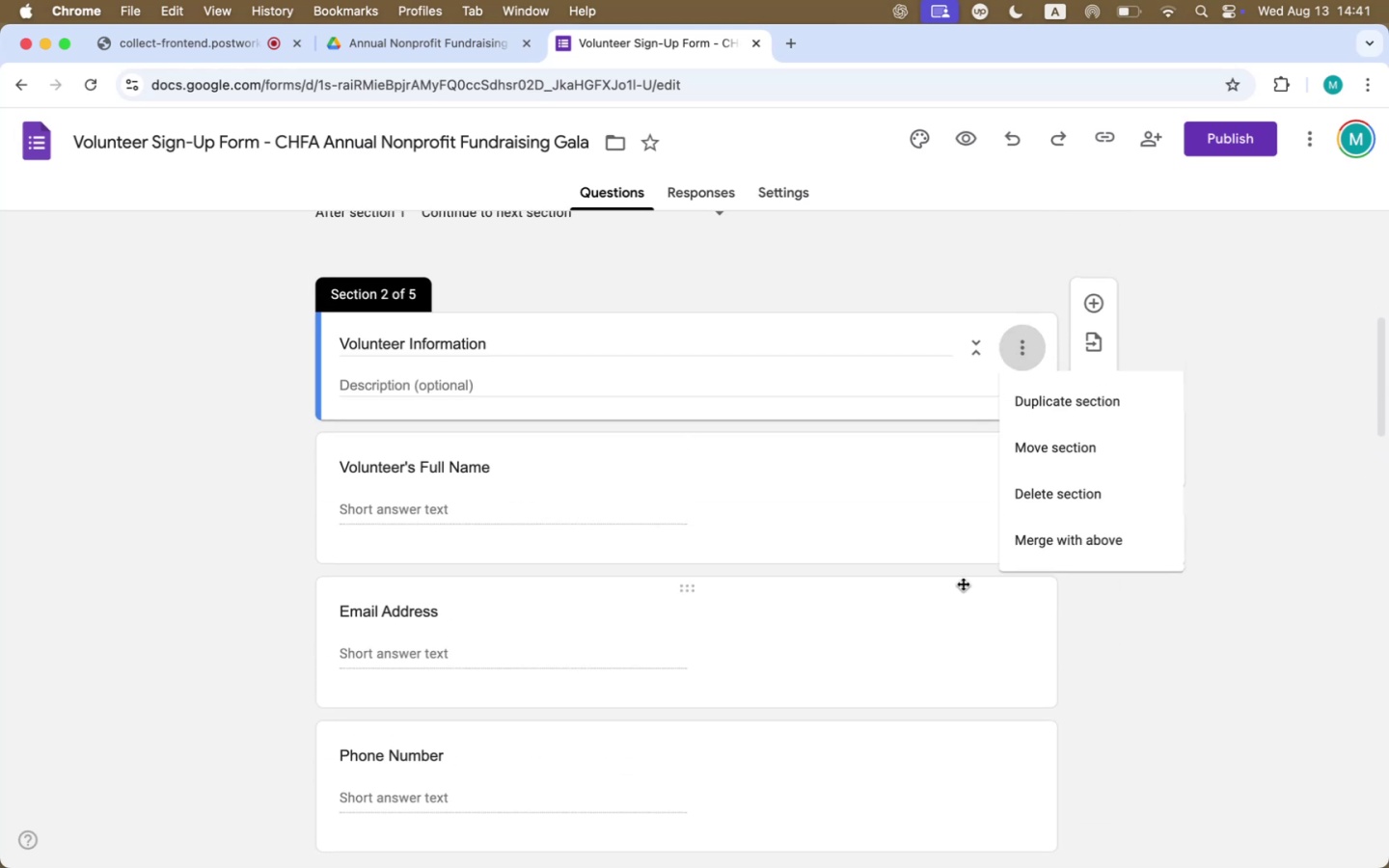 
left_click([869, 506])
 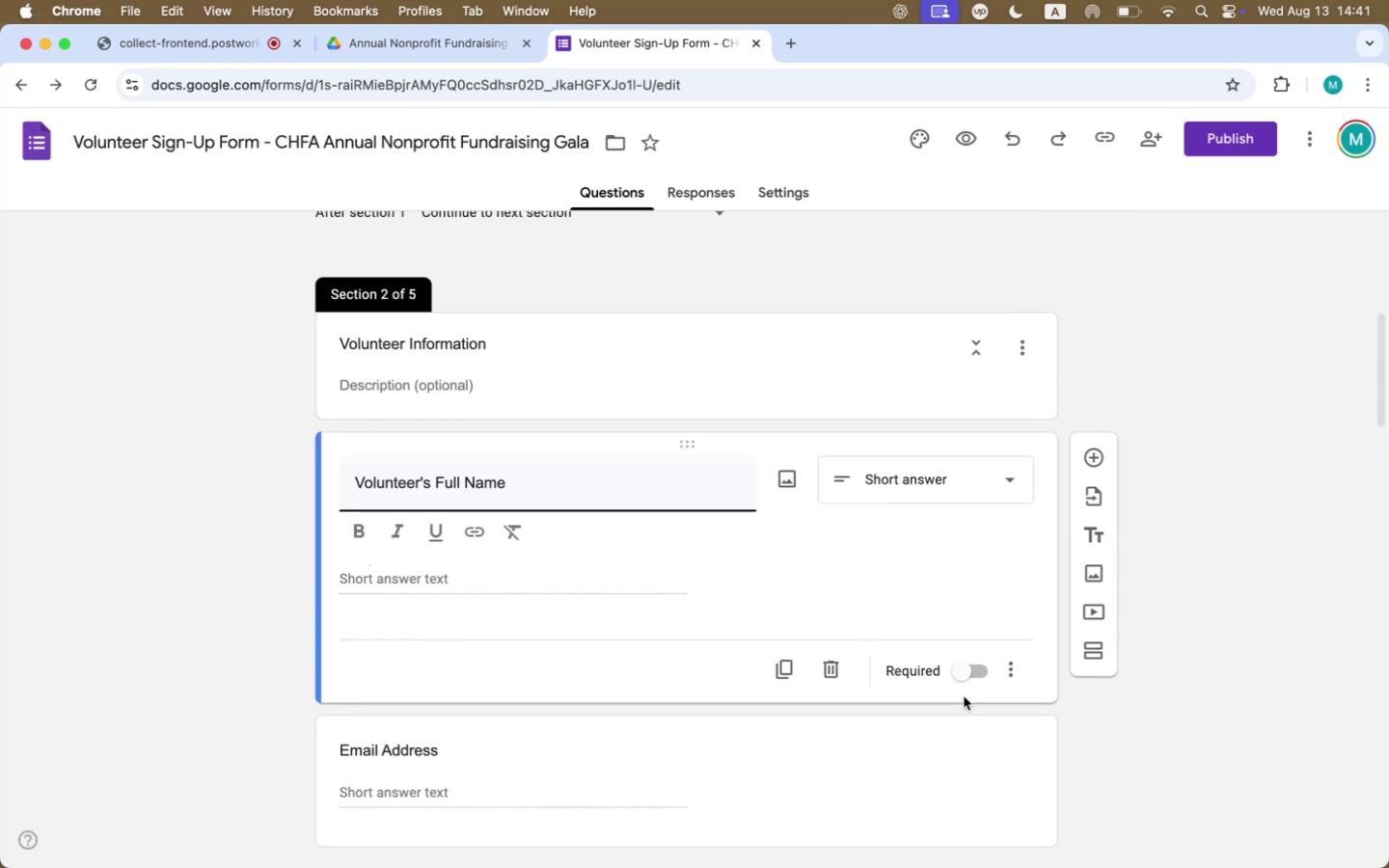 
left_click([970, 665])
 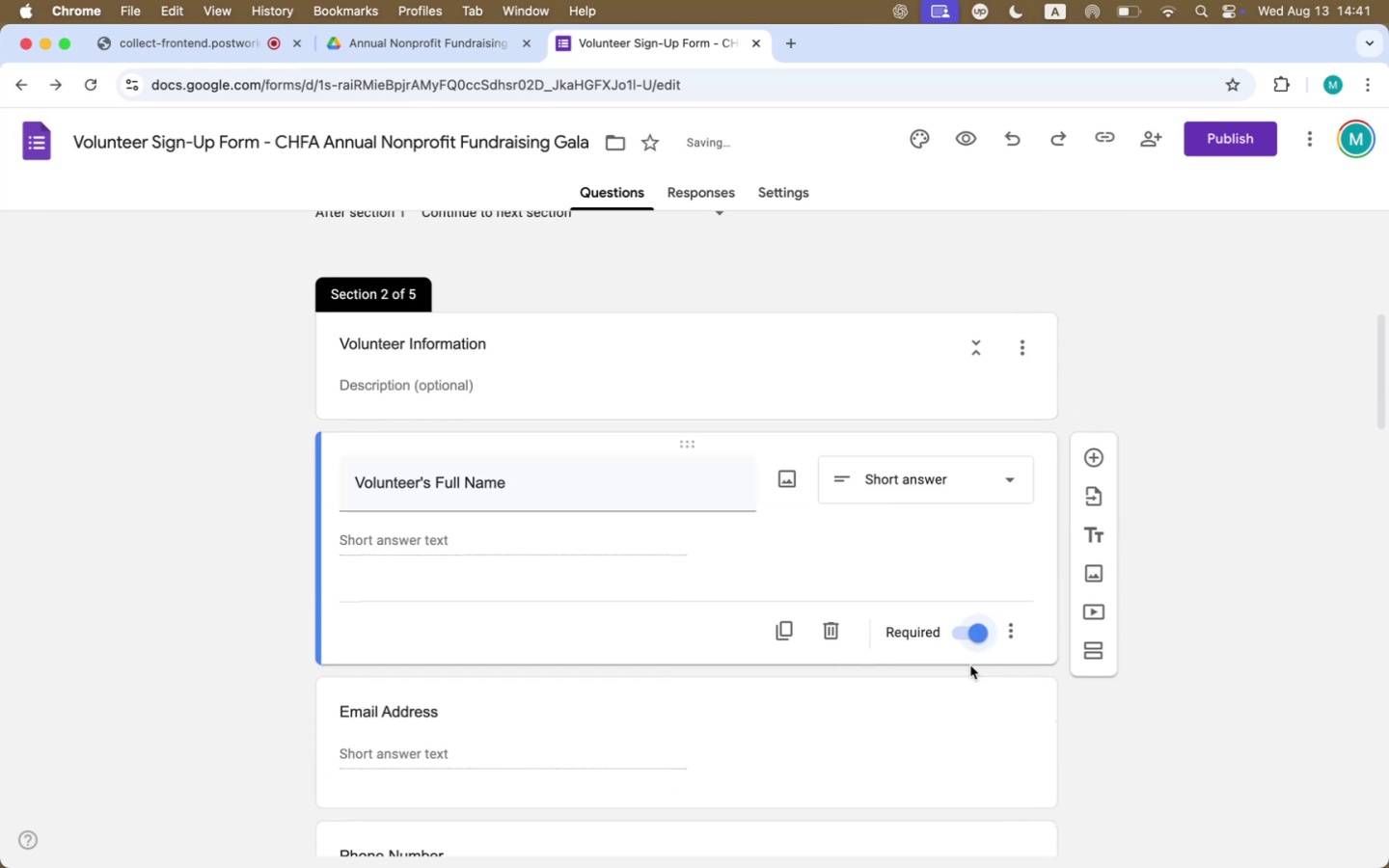 
scroll: coordinate [970, 665], scroll_direction: down, amount: 12.0
 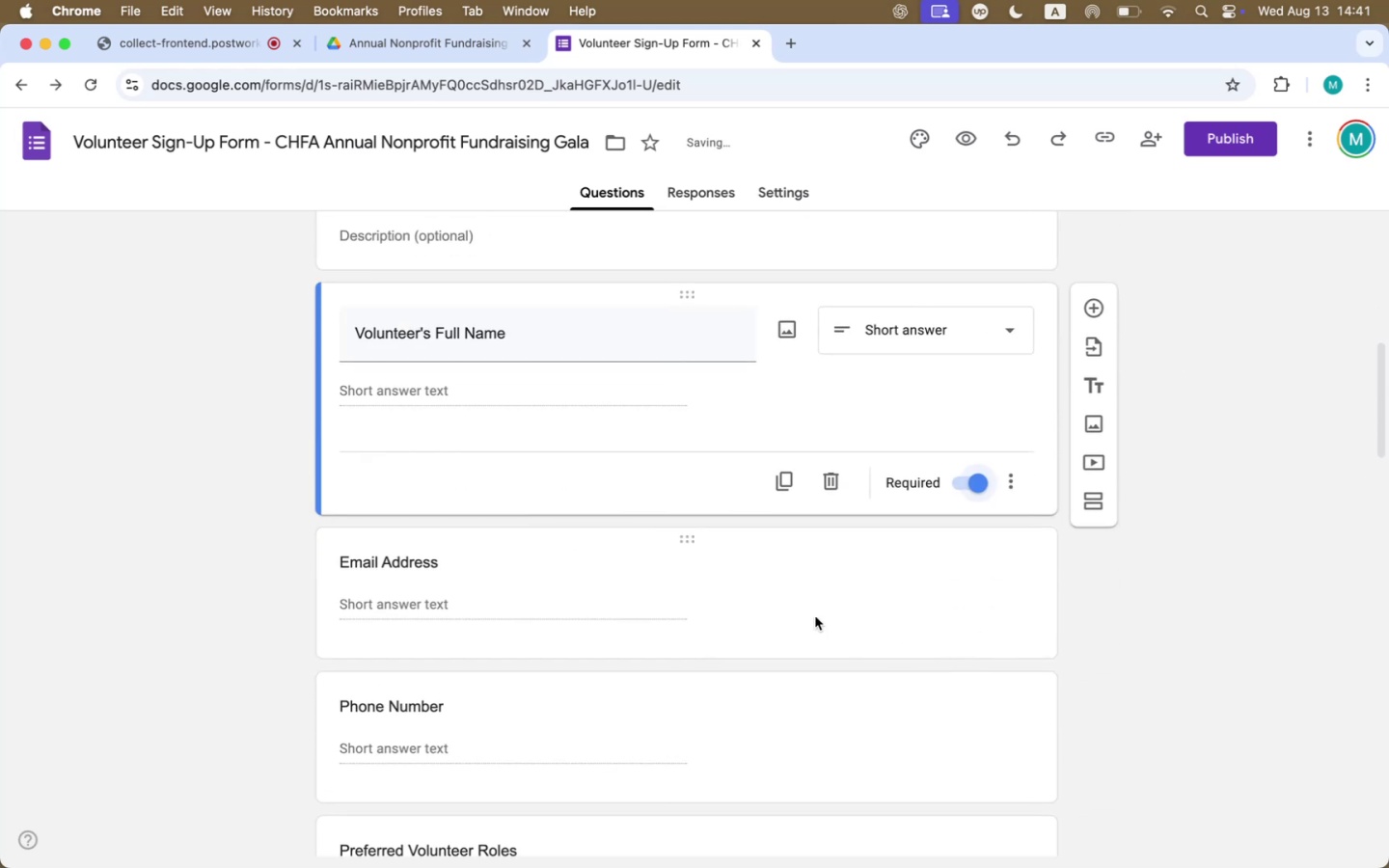 
left_click([815, 616])
 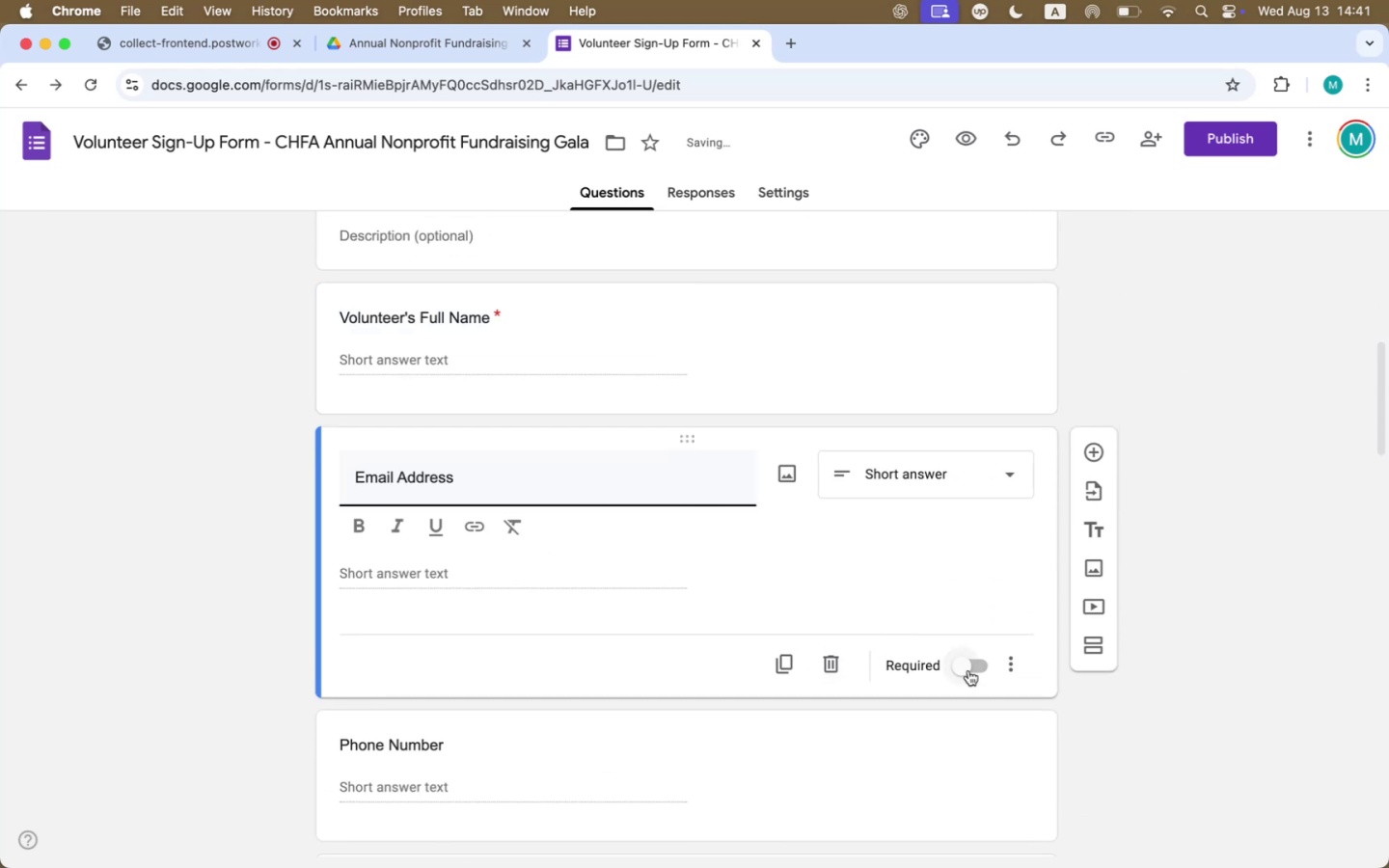 
left_click([968, 670])
 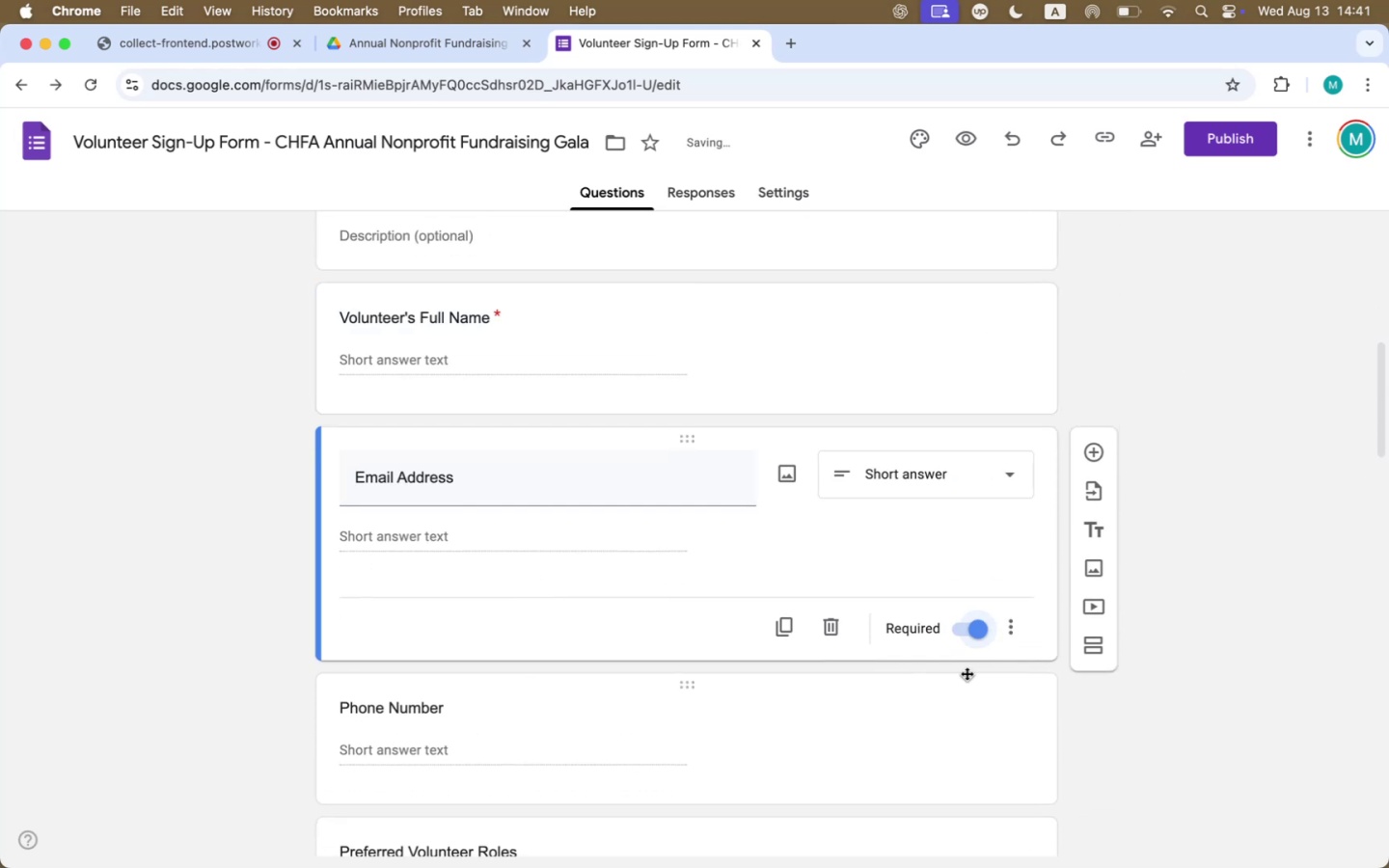 
scroll: coordinate [967, 673], scroll_direction: down, amount: 35.0
 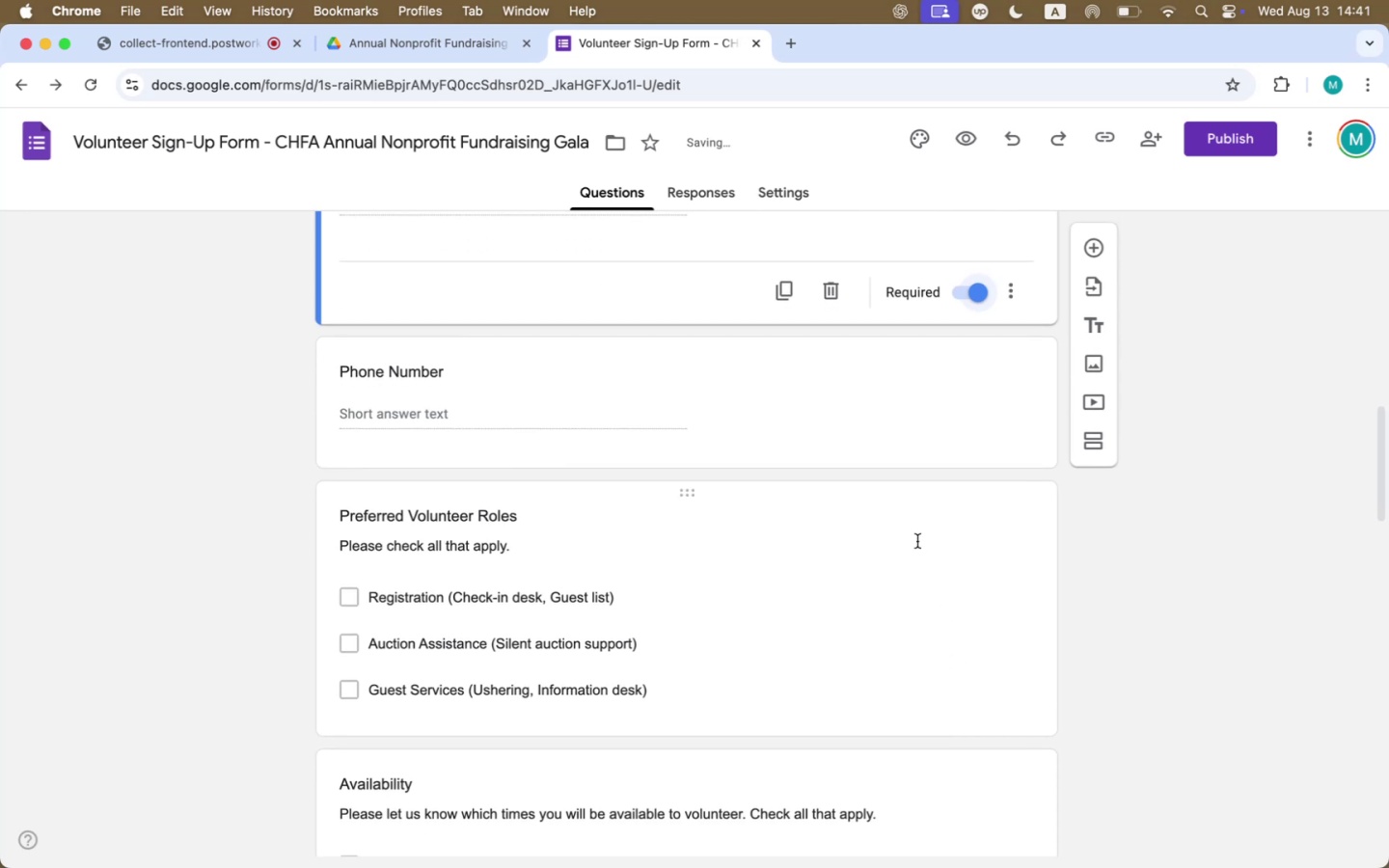 
left_click([919, 549])
 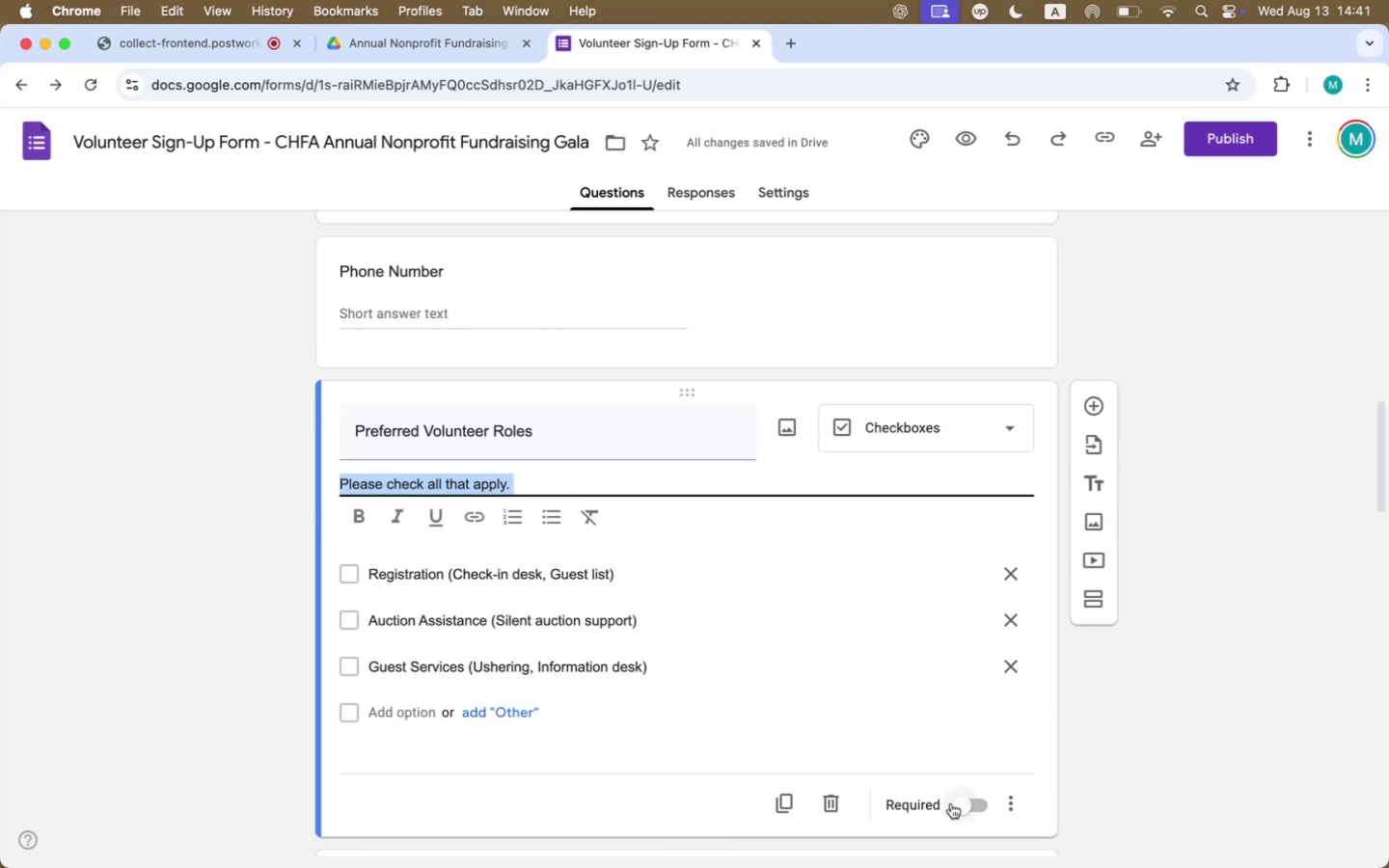 
left_click([959, 802])
 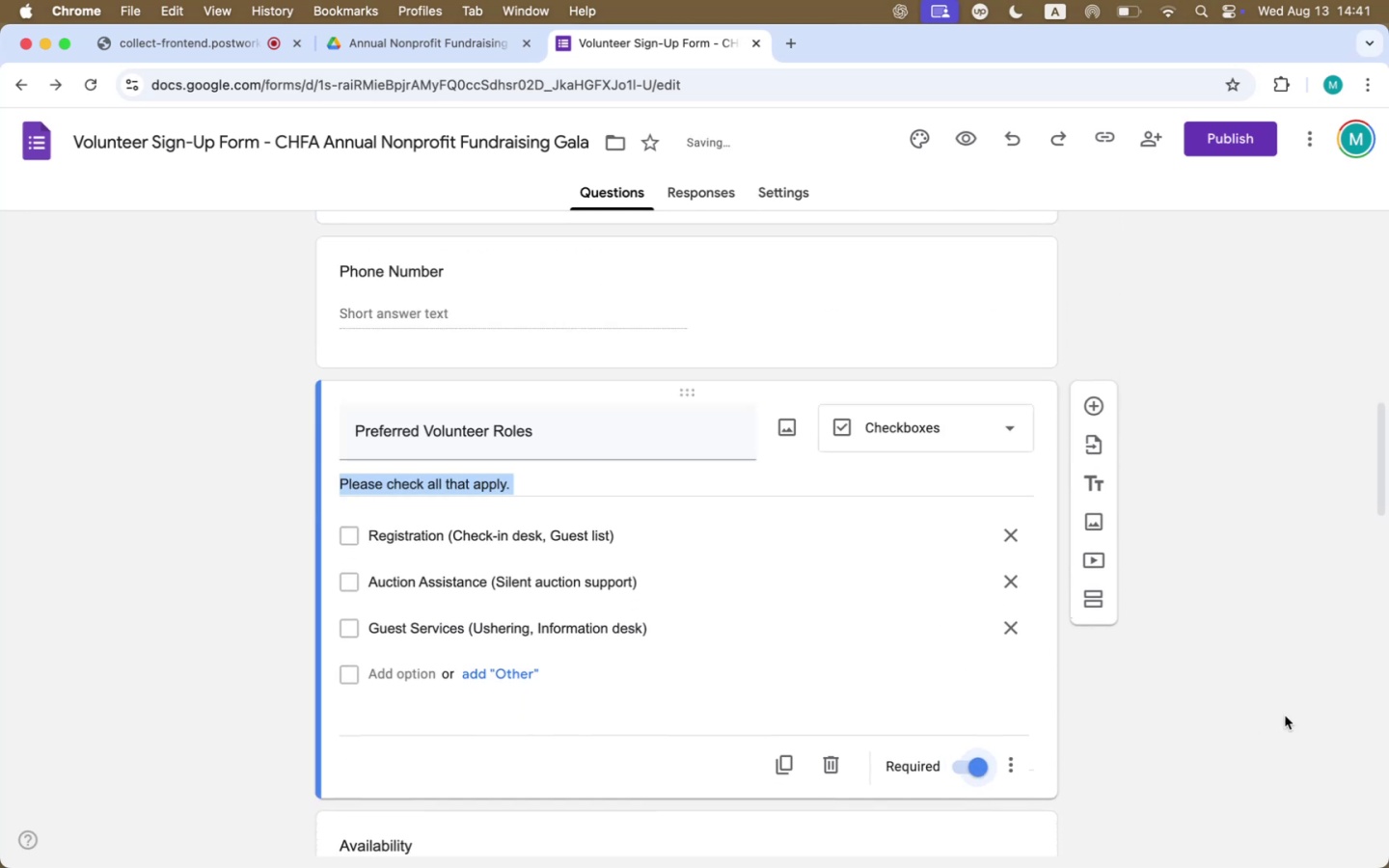 
scroll: coordinate [859, 556], scroll_direction: down, amount: 45.0
 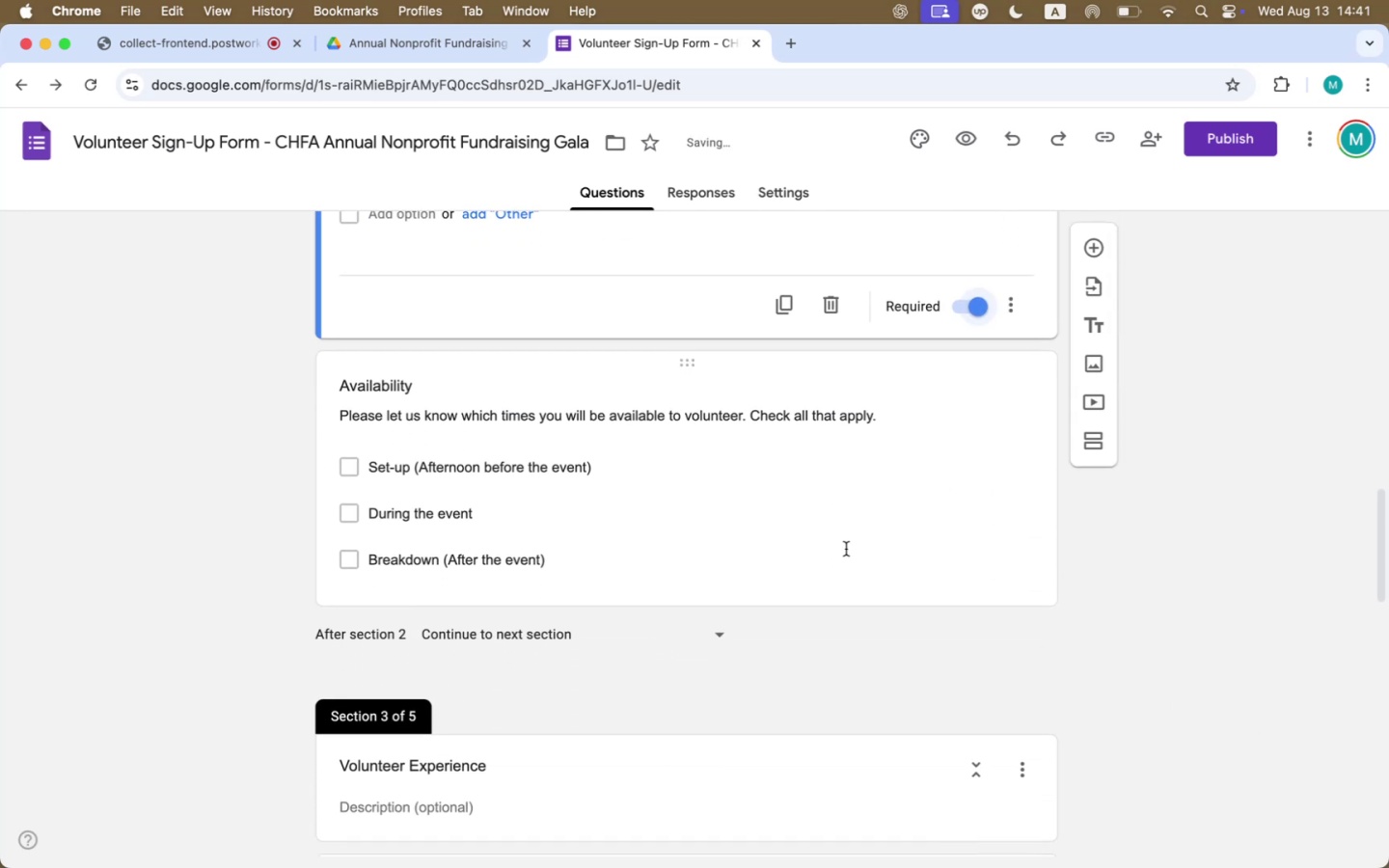 
left_click([846, 549])
 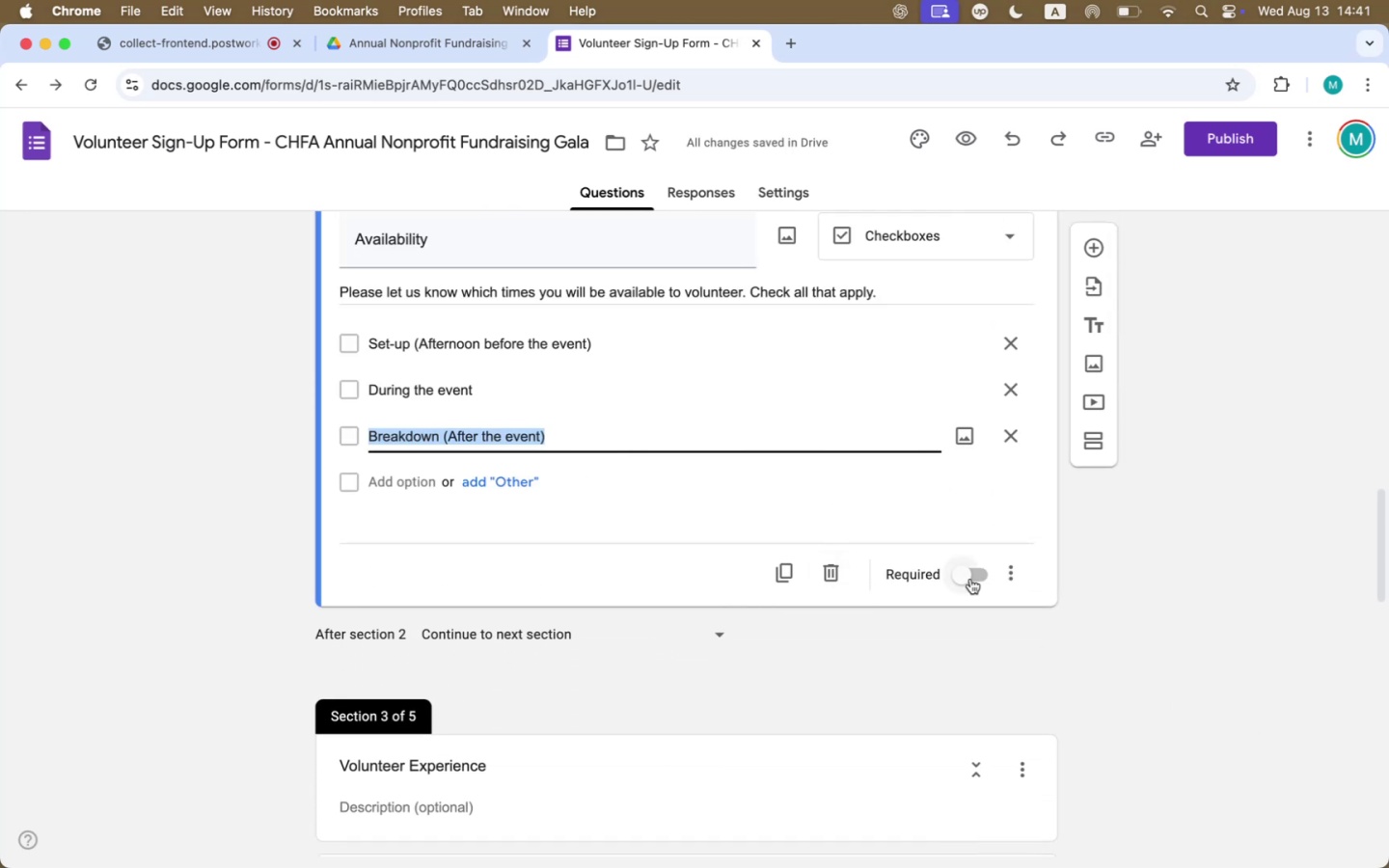 
left_click([971, 572])
 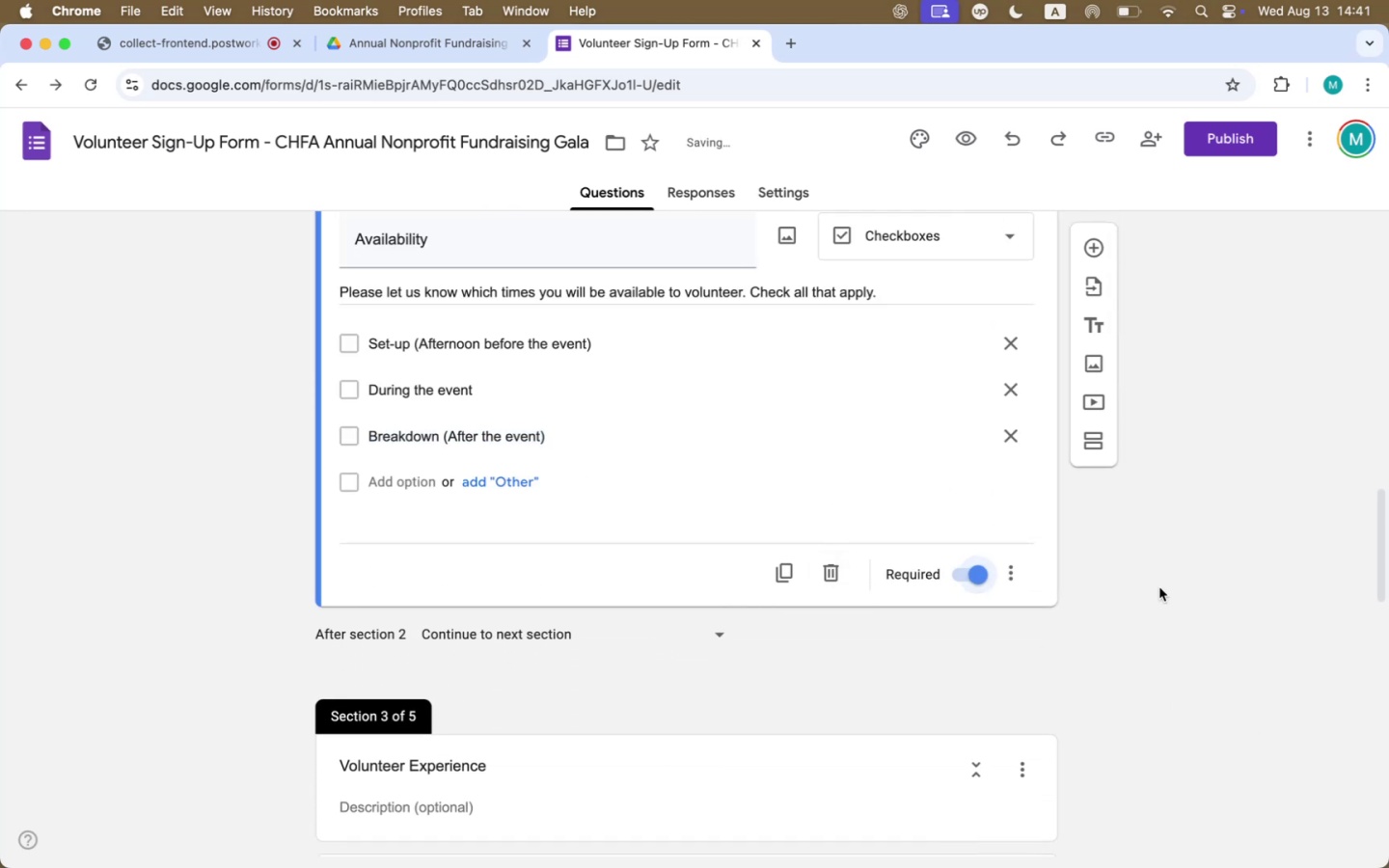 
scroll: coordinate [806, 533], scroll_direction: down, amount: 59.0
 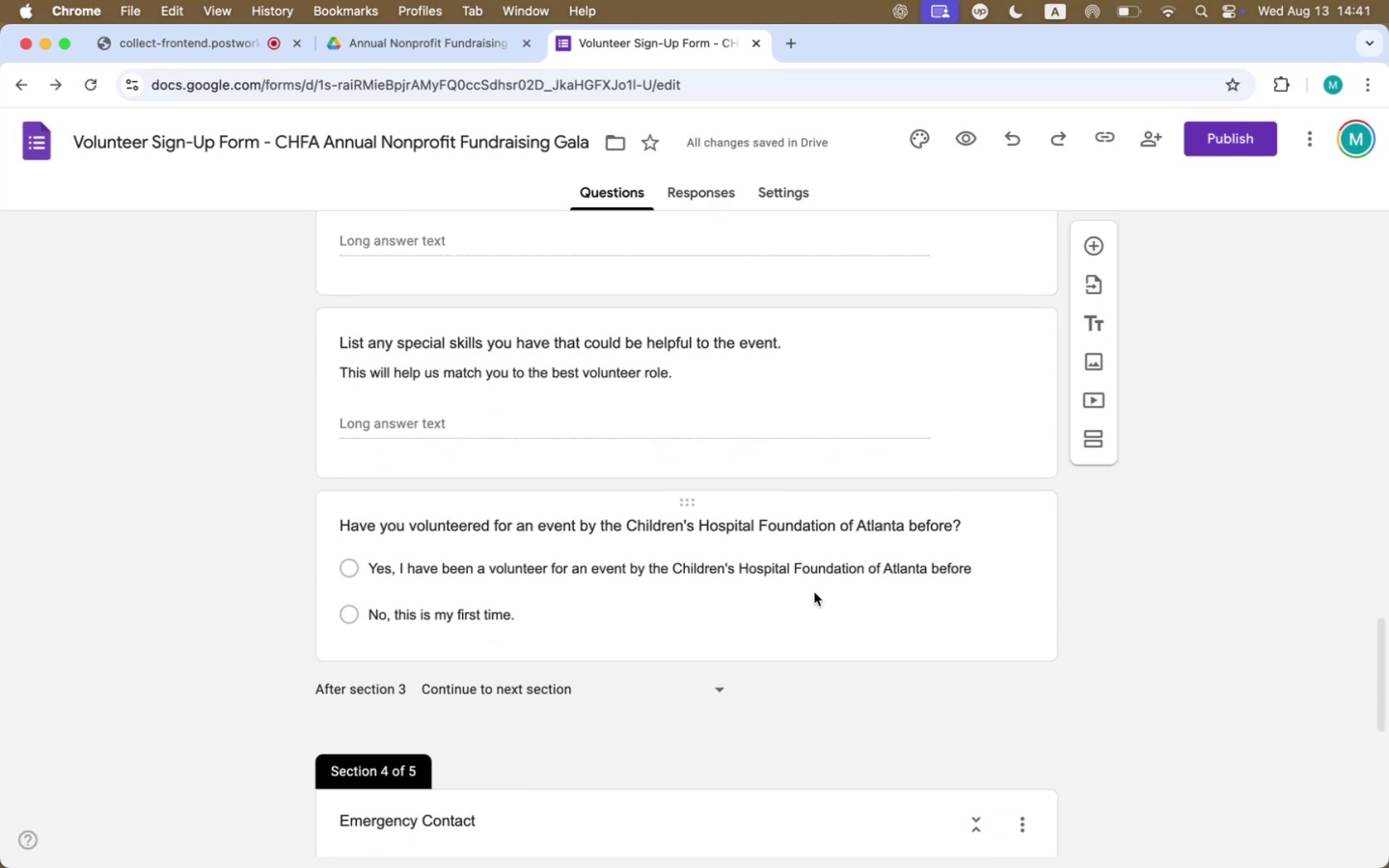 
left_click([813, 592])
 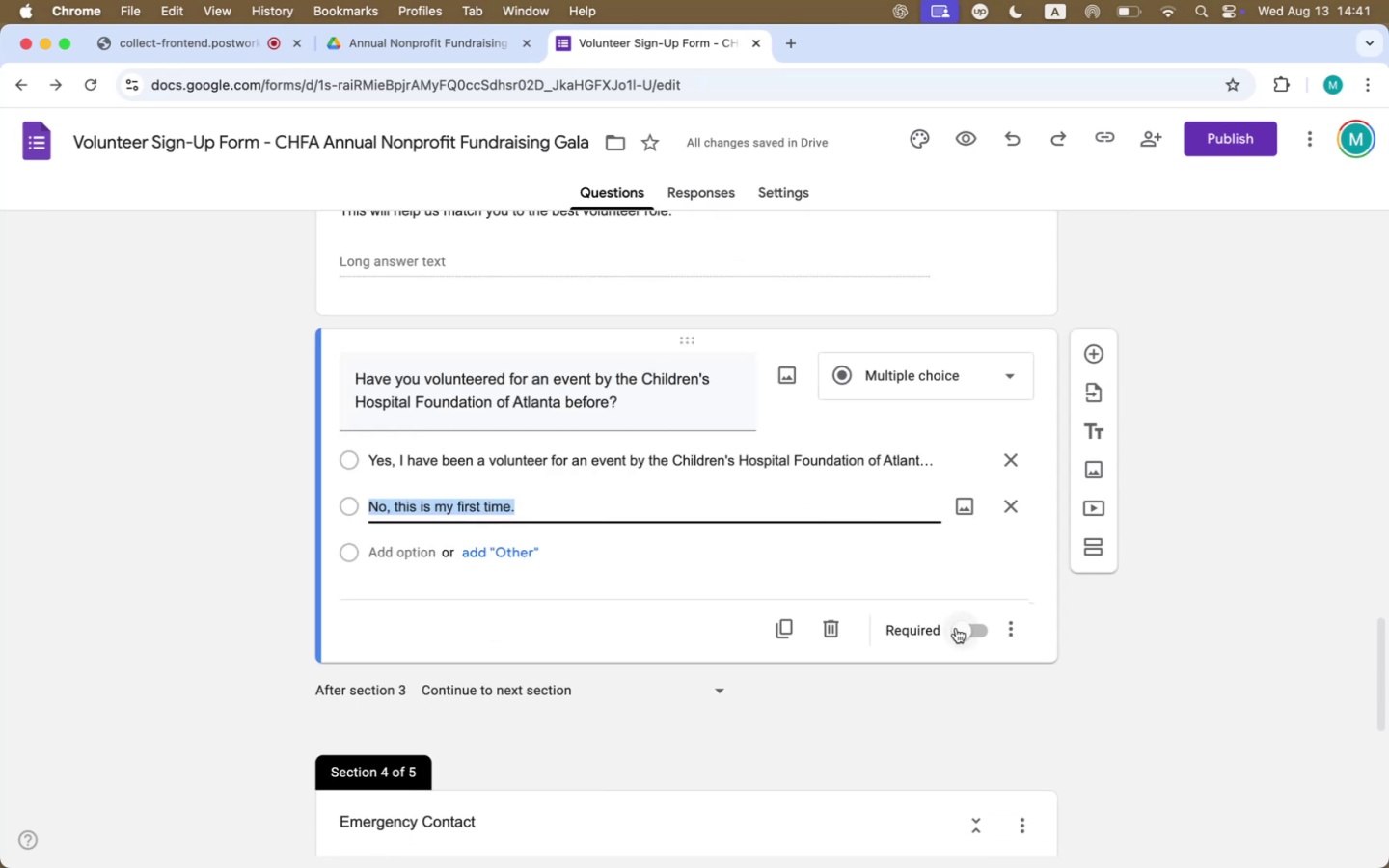 
left_click([957, 627])
 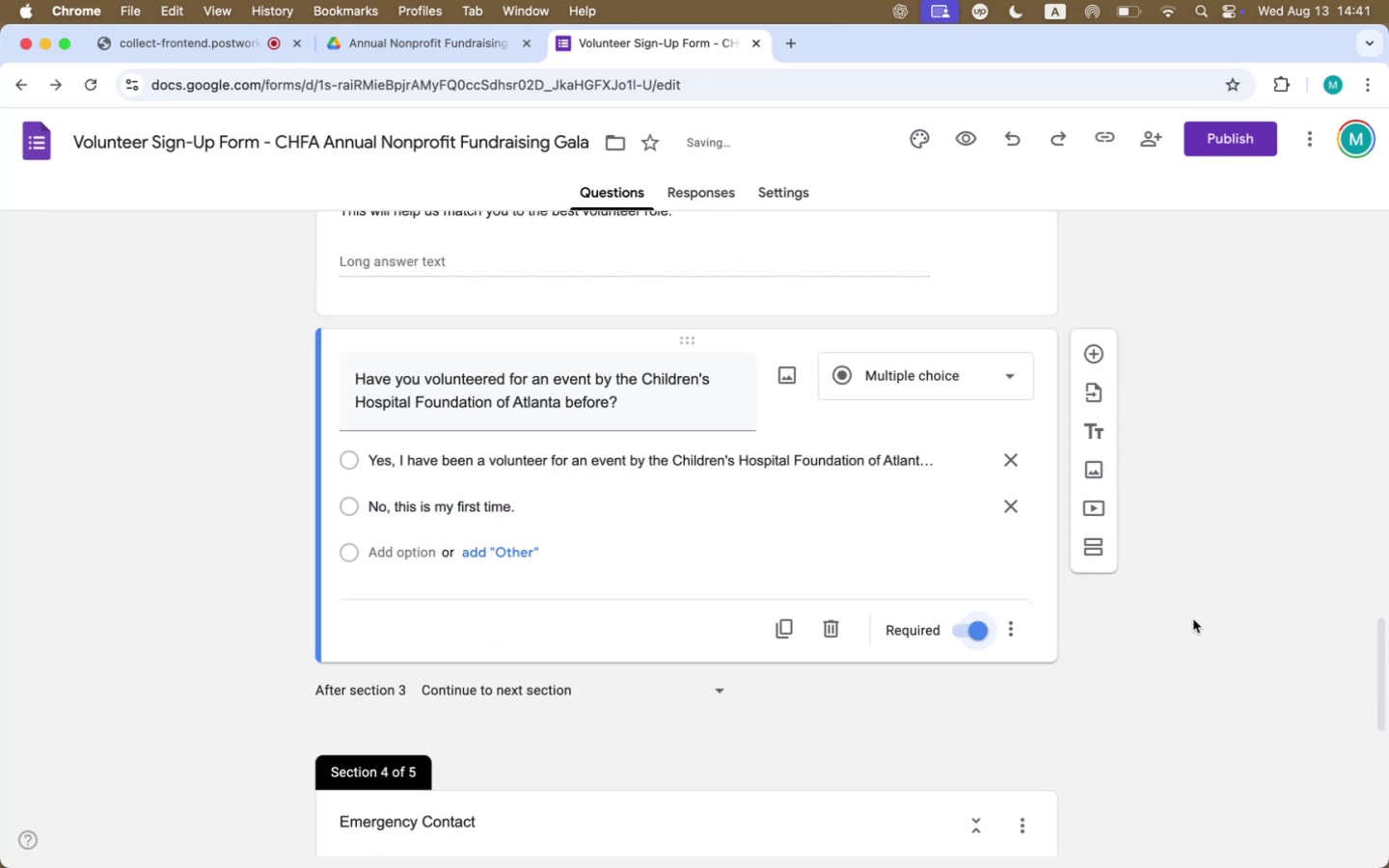 
scroll: coordinate [1193, 616], scroll_direction: down, amount: 42.0
 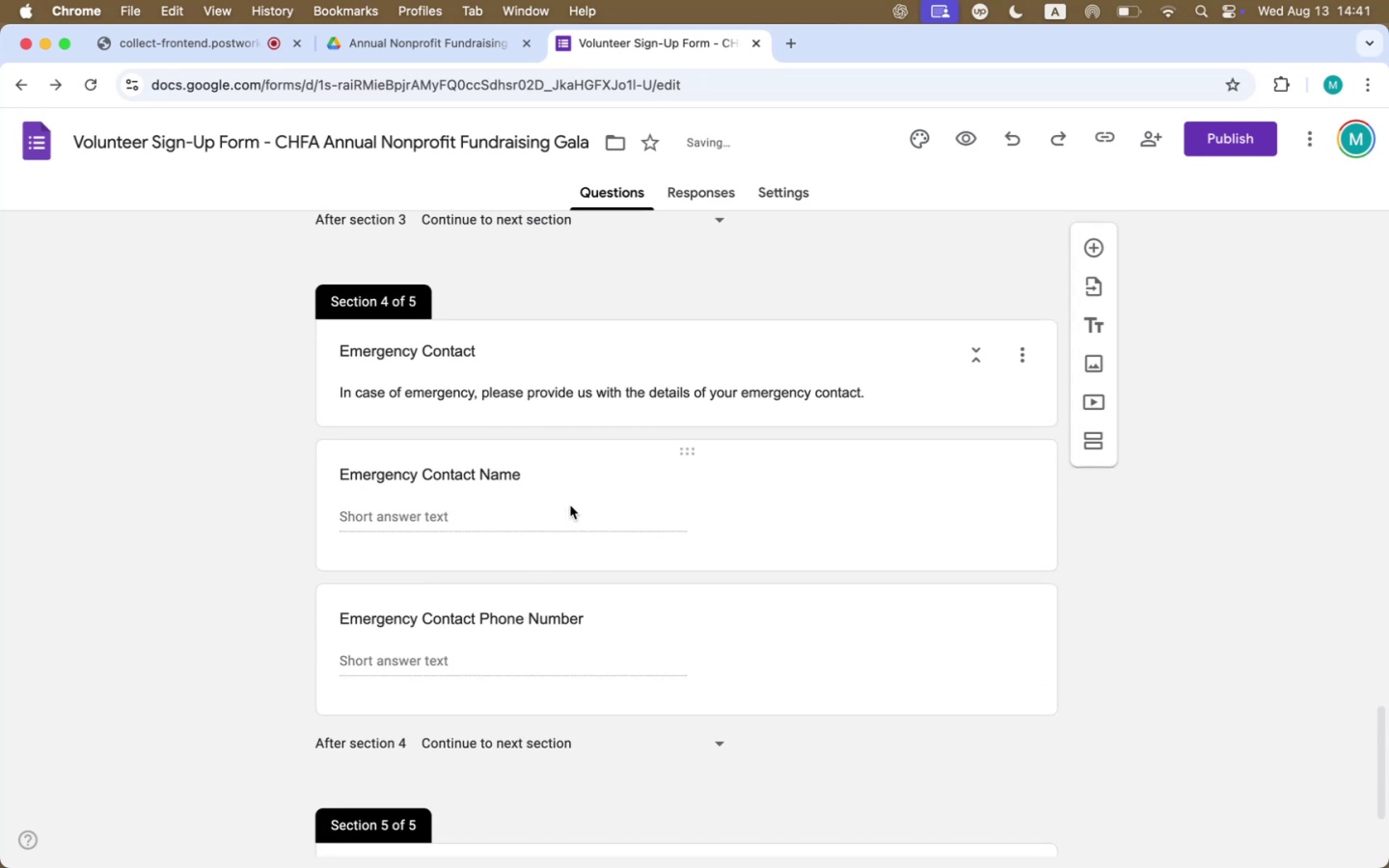 
left_click([580, 501])
 